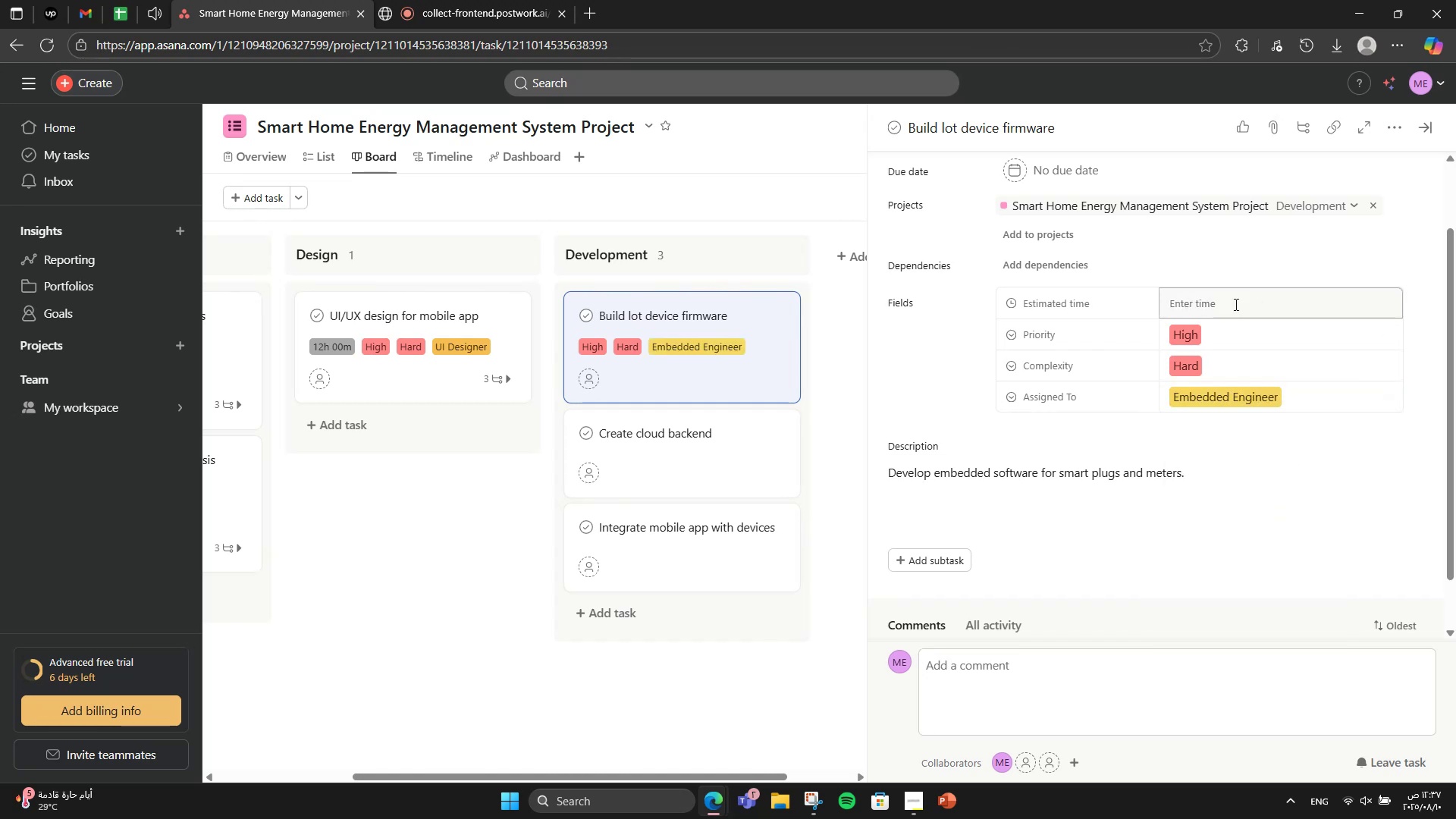 
left_click([1235, 304])
 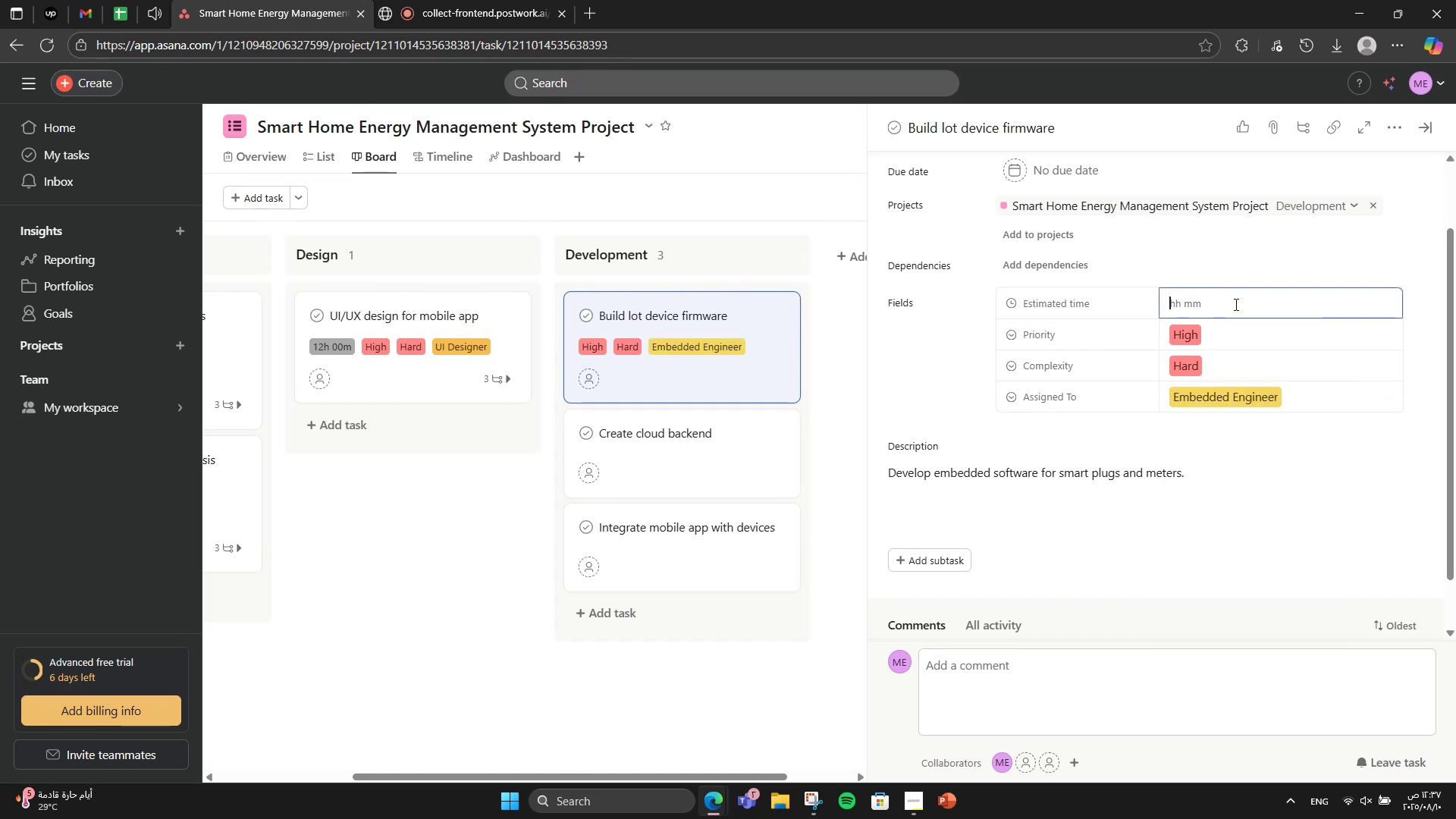 
key(Numpad1)
 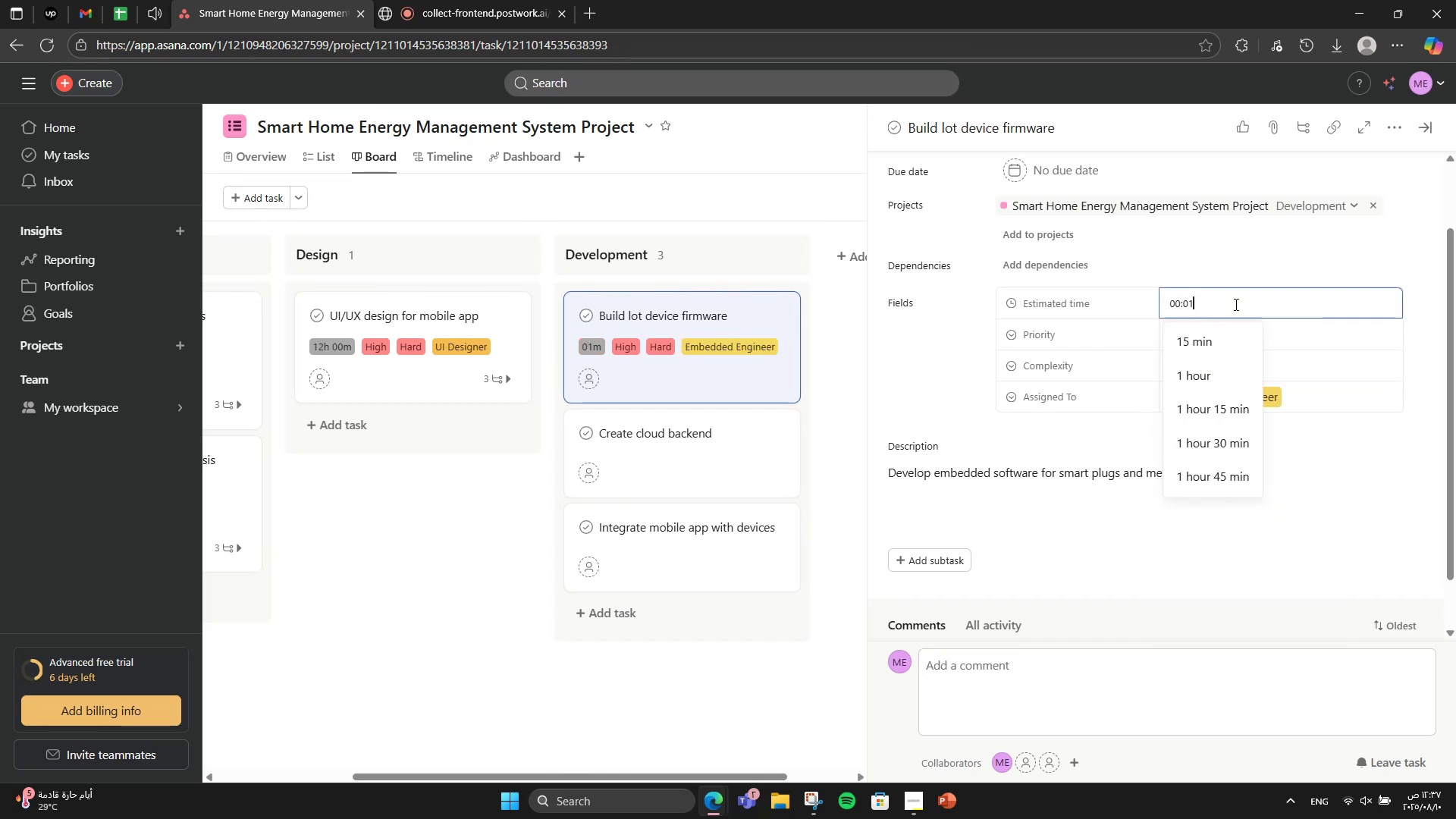 
key(Numpad5)
 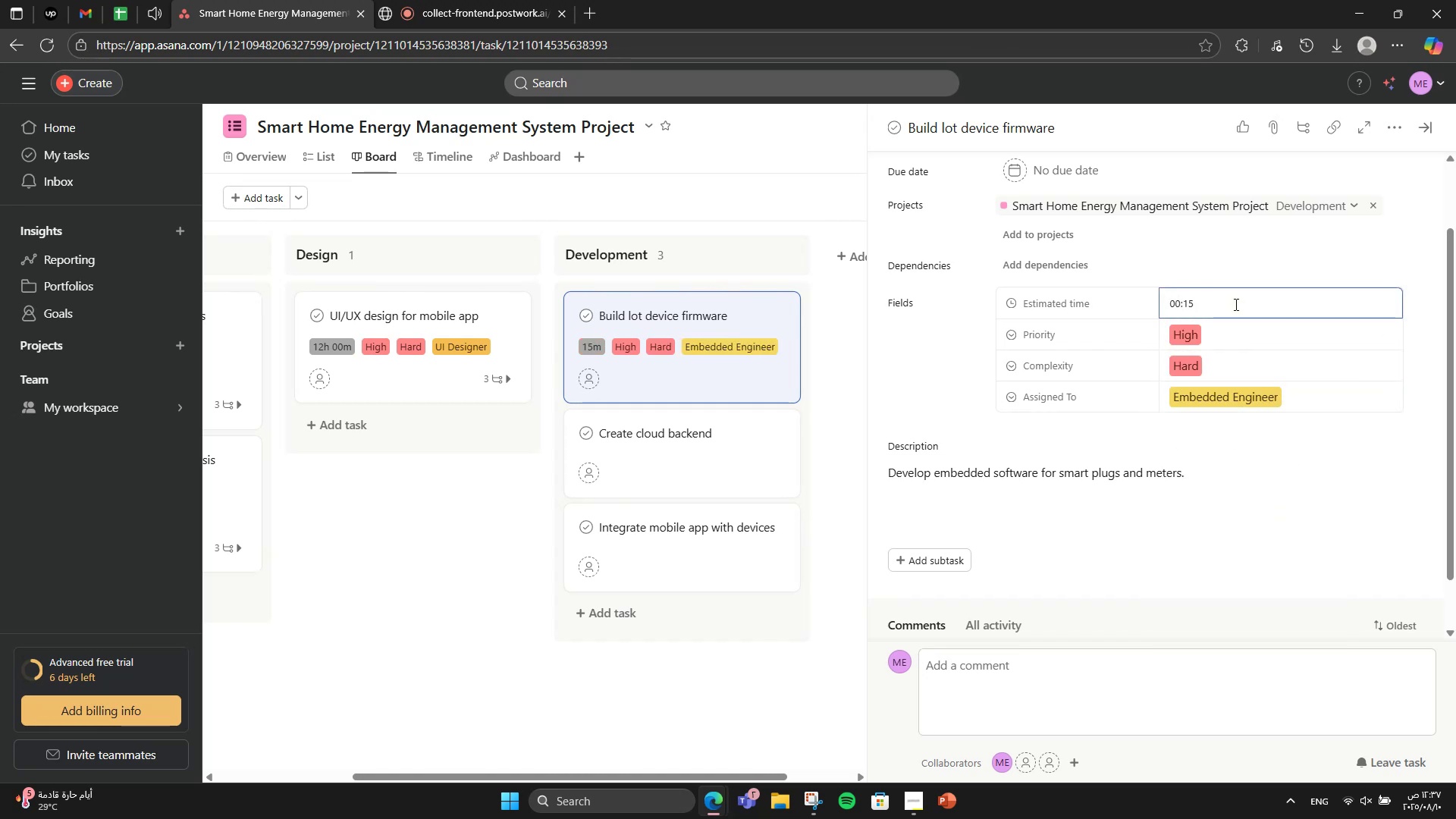 
key(Numpad0)
 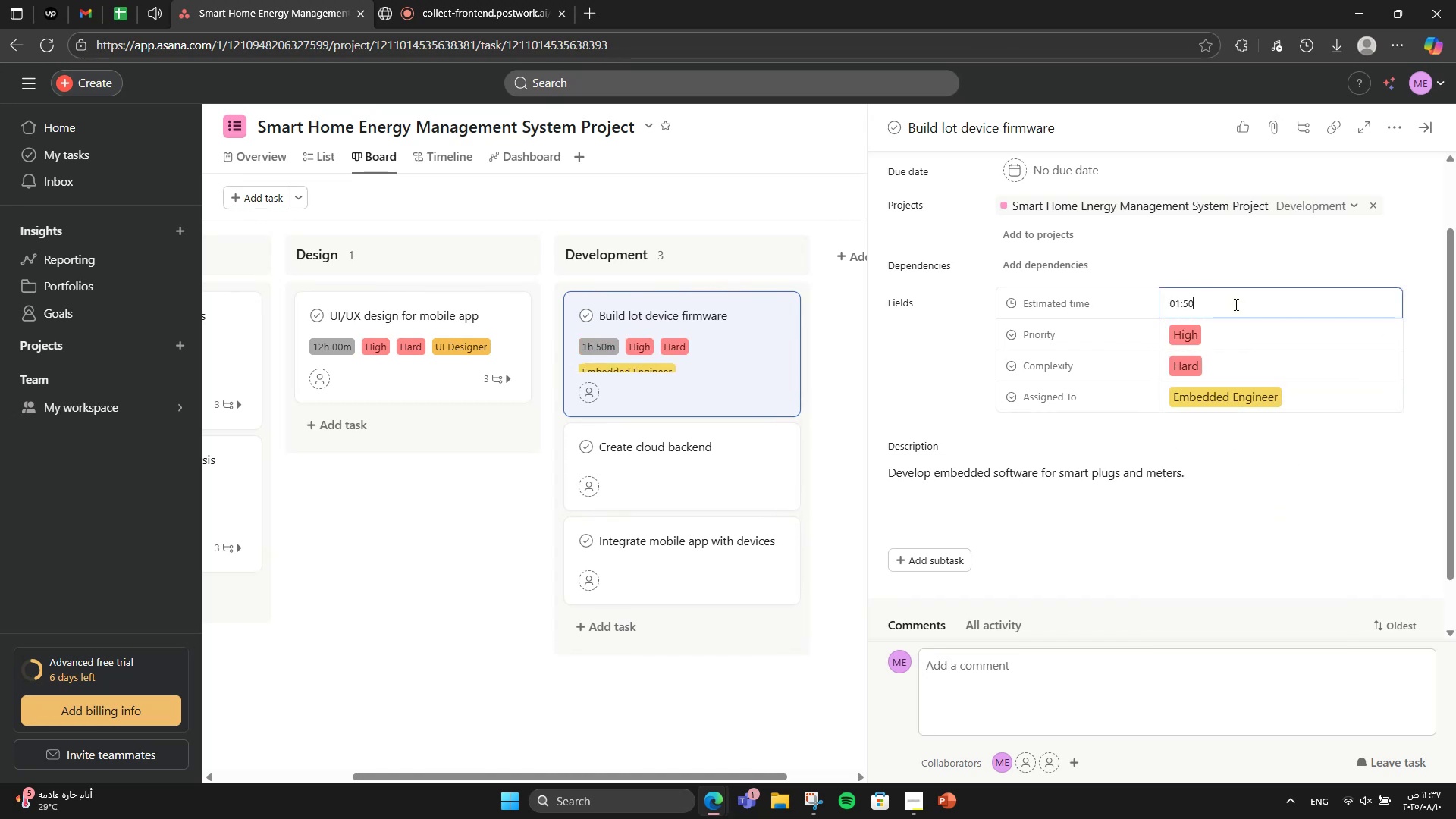 
key(Numpad0)
 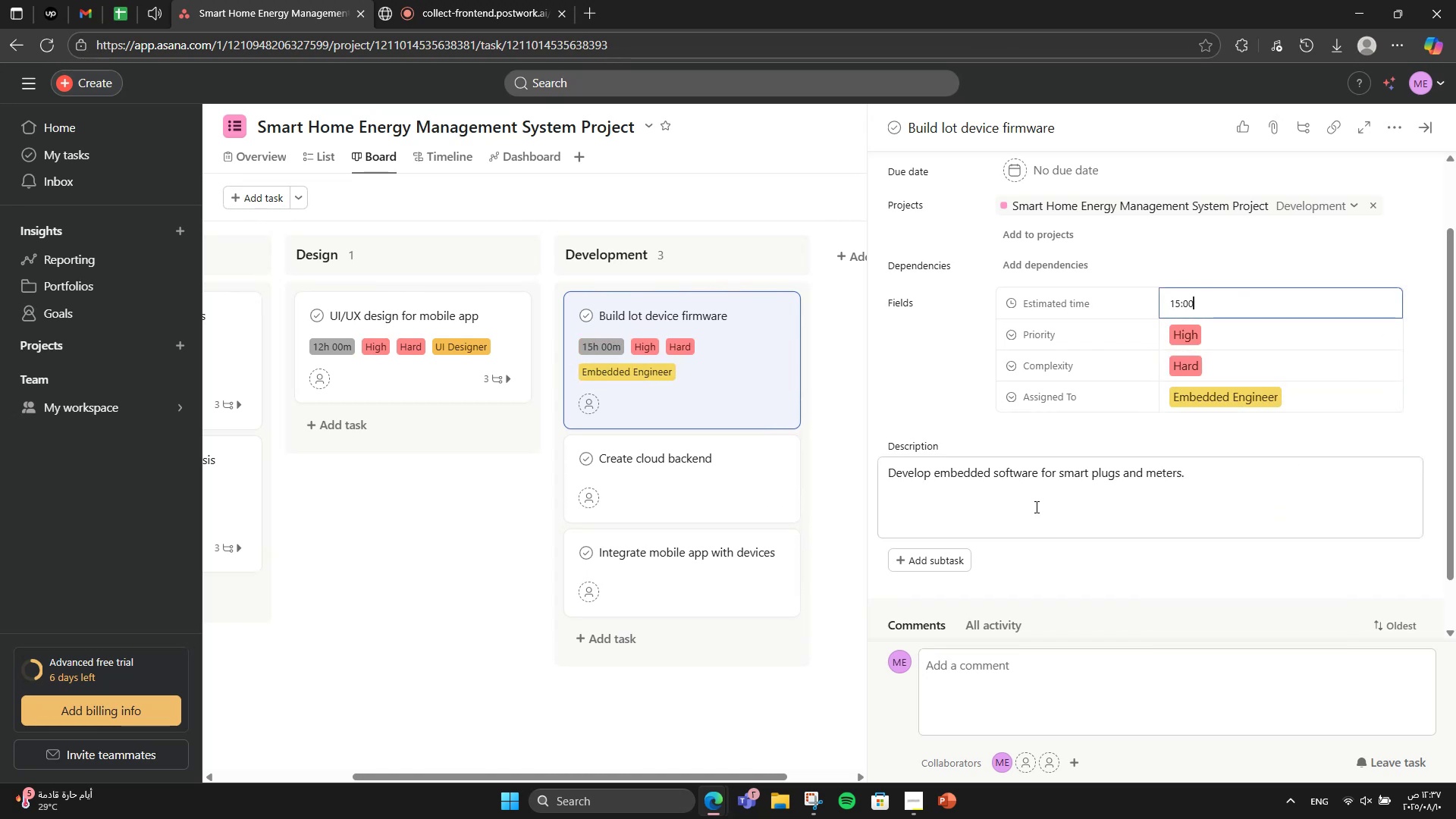 
left_click([1030, 510])
 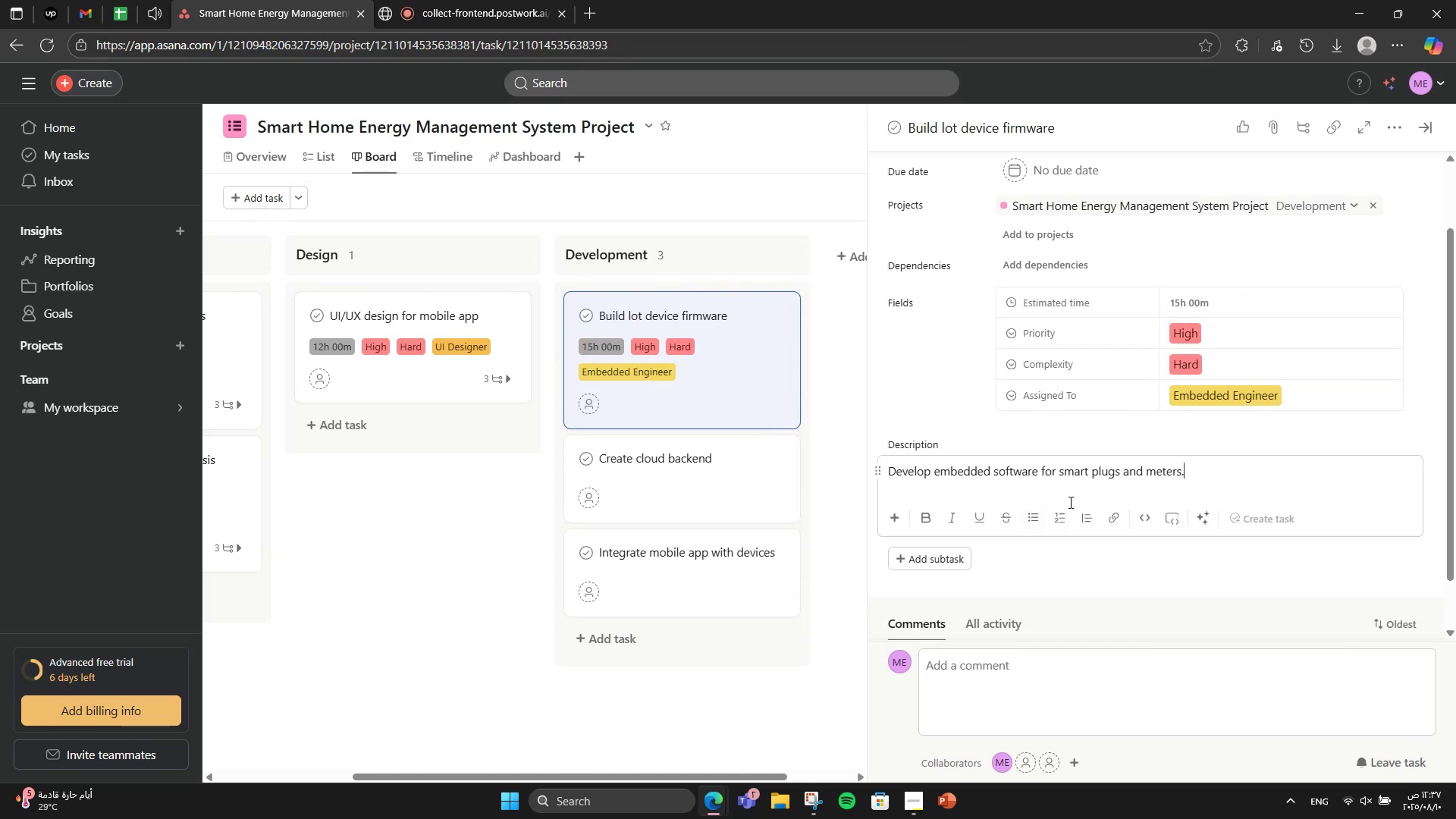 
scroll: coordinate [1079, 495], scroll_direction: down, amount: 3.0
 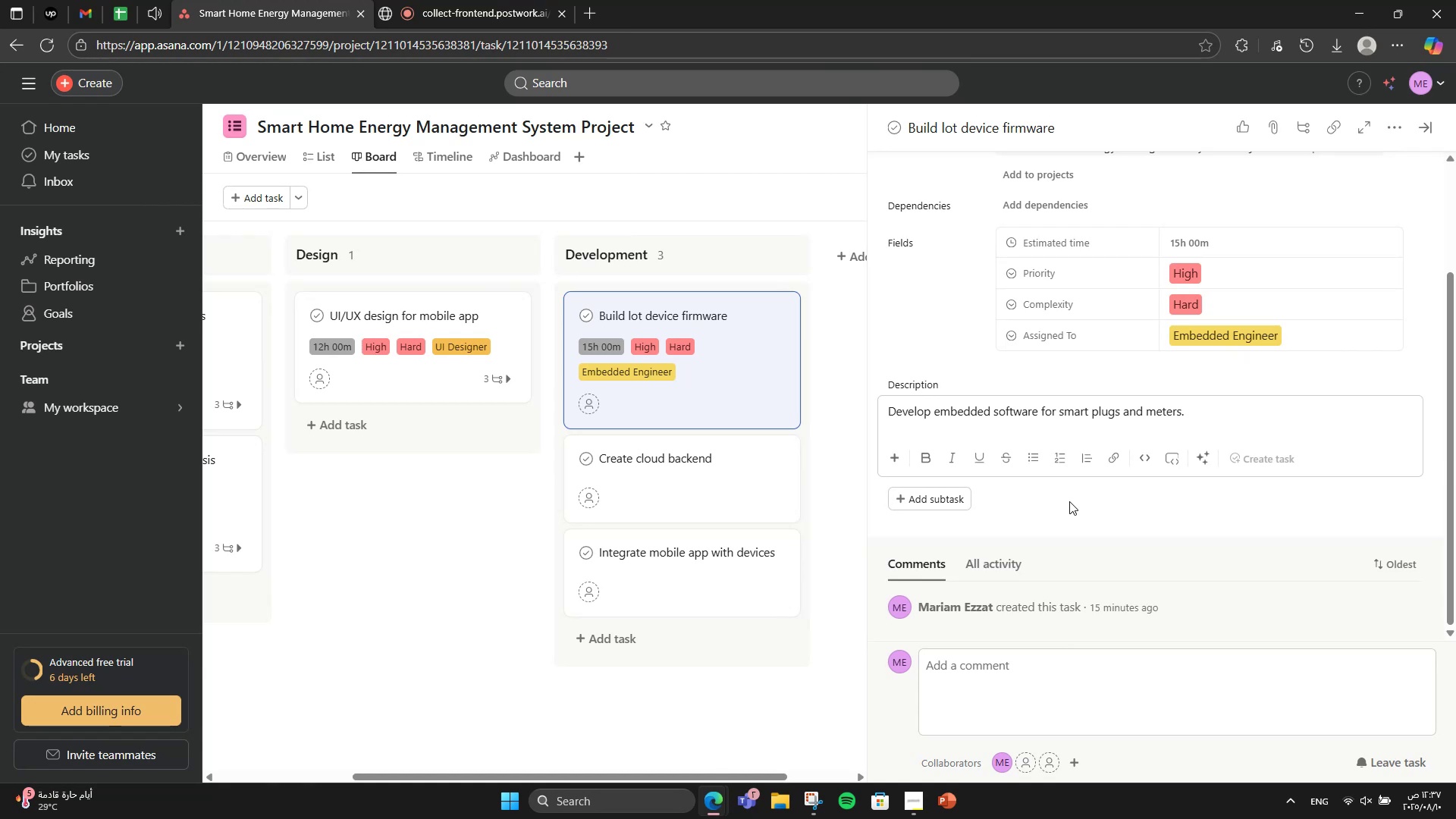 
left_click([1069, 501])
 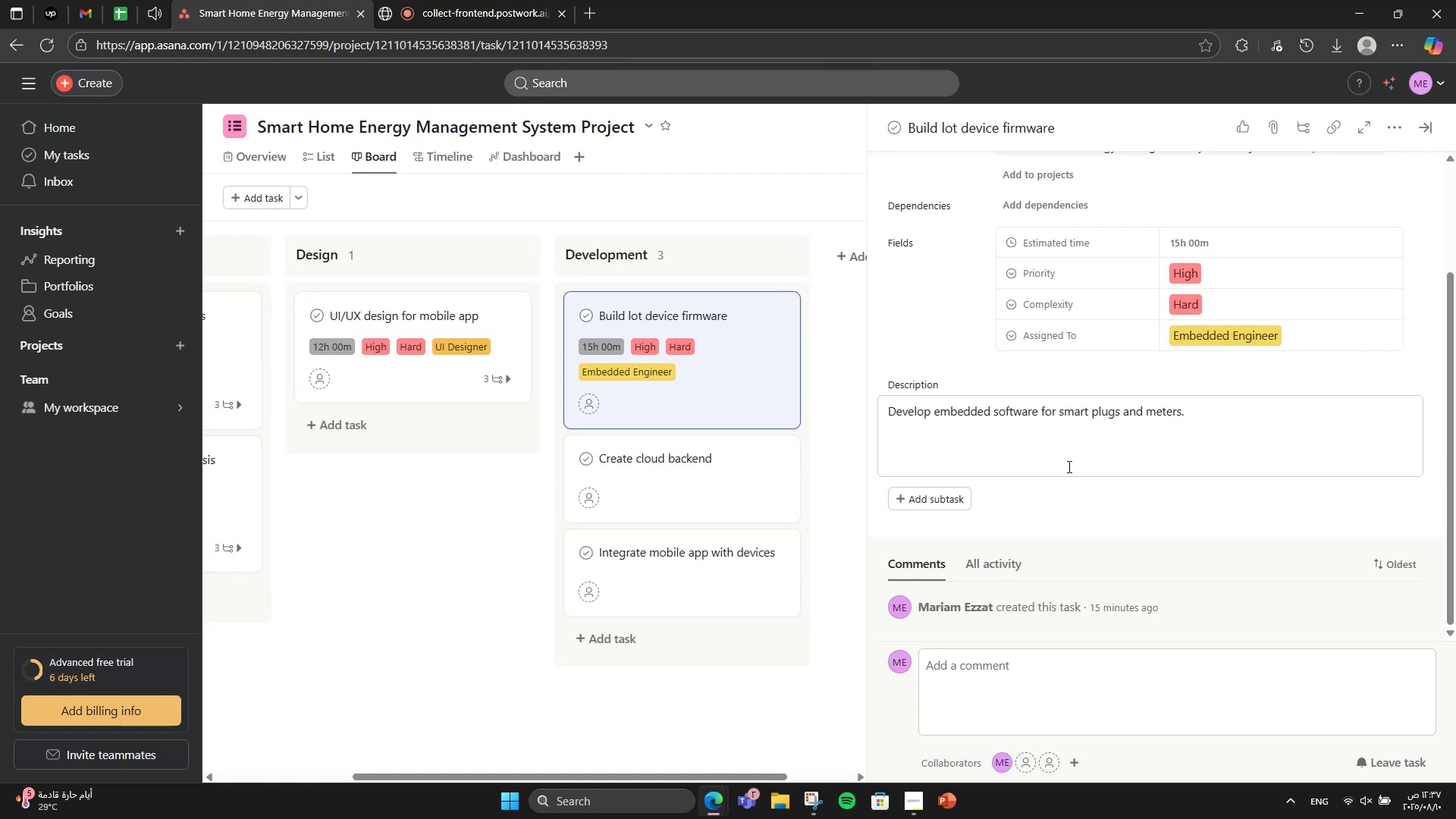 
wait(7.77)
 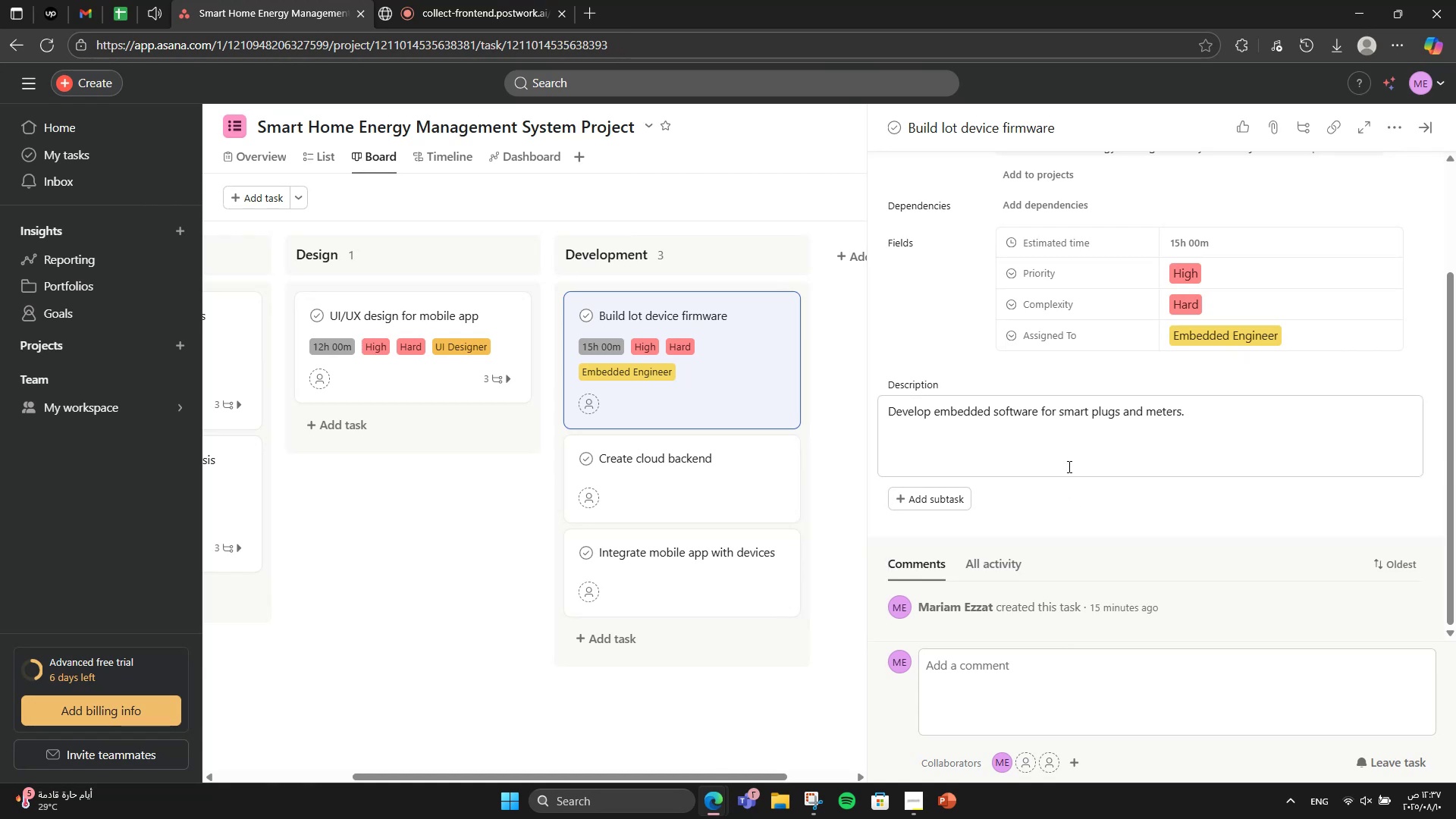 
scroll: coordinate [988, 476], scroll_direction: down, amount: 1.0
 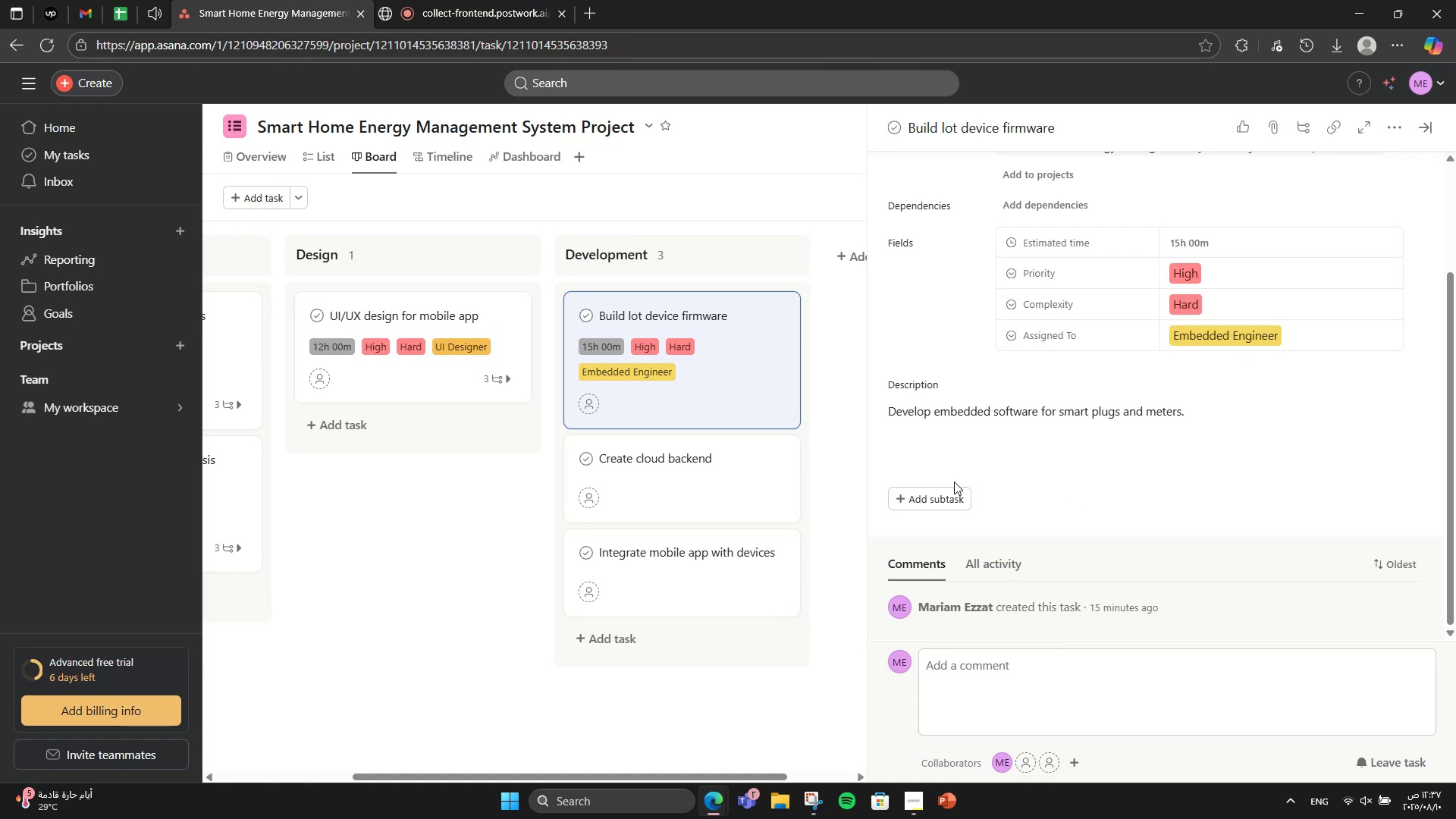 
left_click([940, 505])
 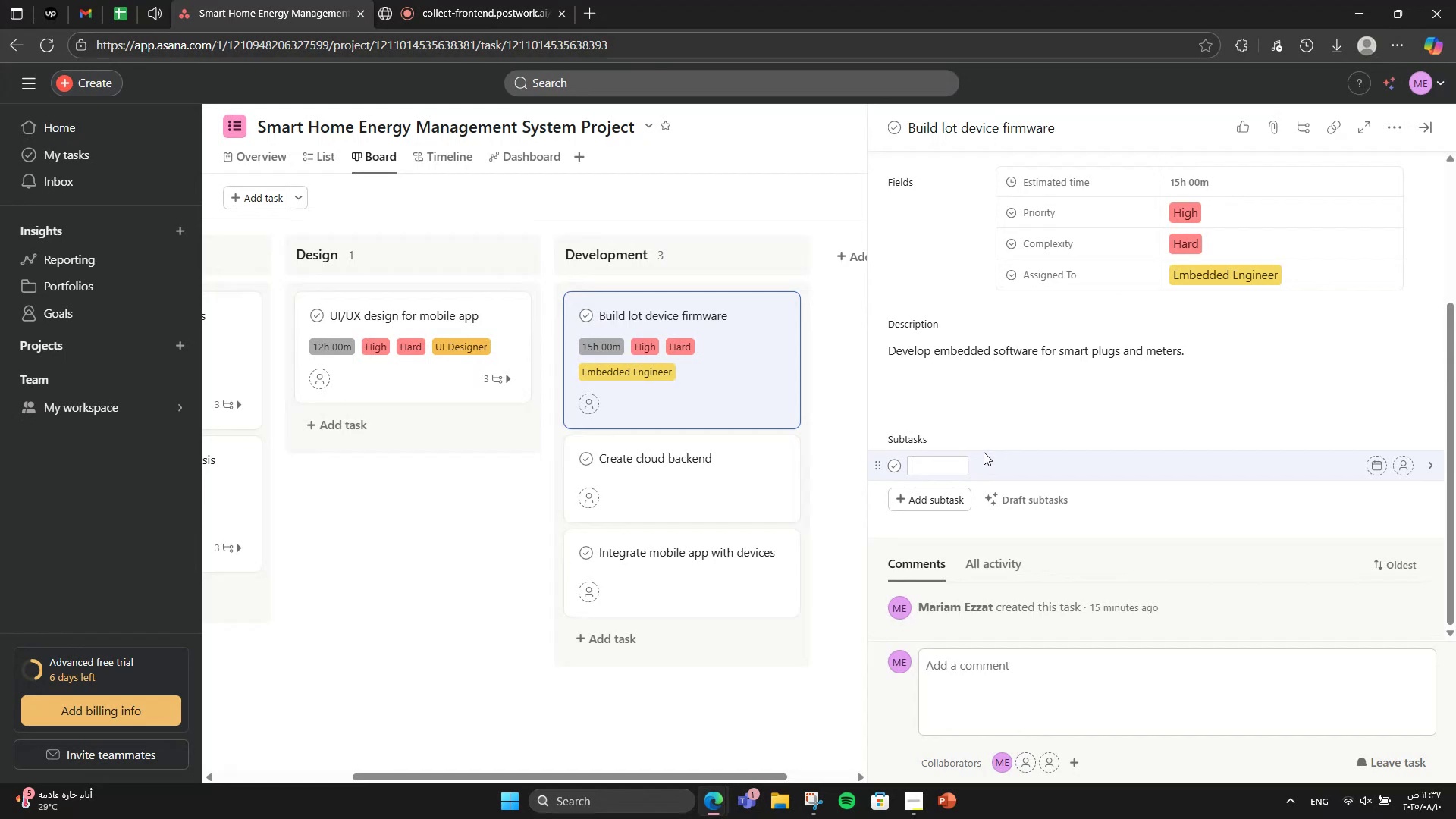 
scroll: coordinate [984, 452], scroll_direction: down, amount: 1.0
 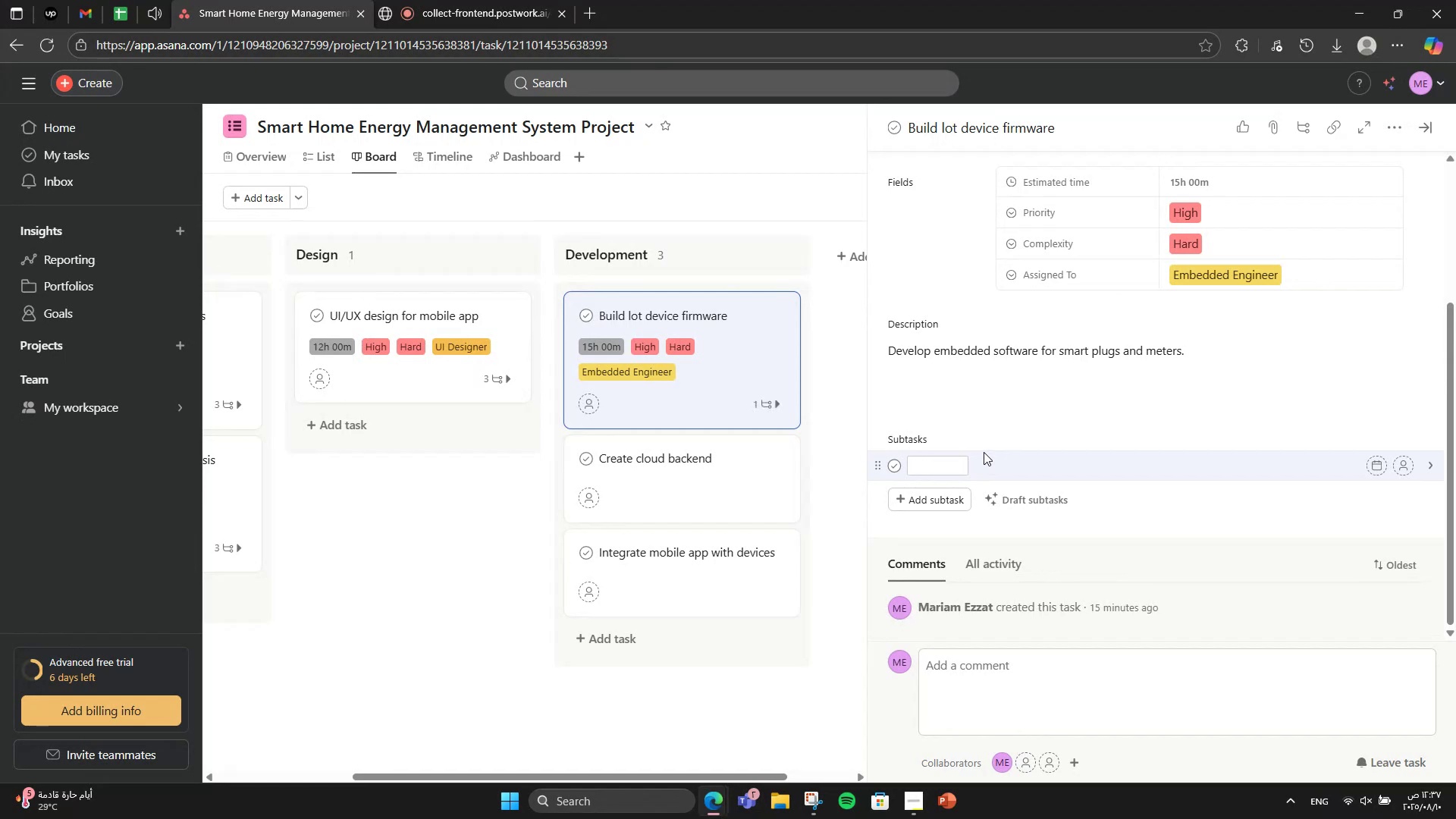 
type(Device communication )
key(Backspace)
 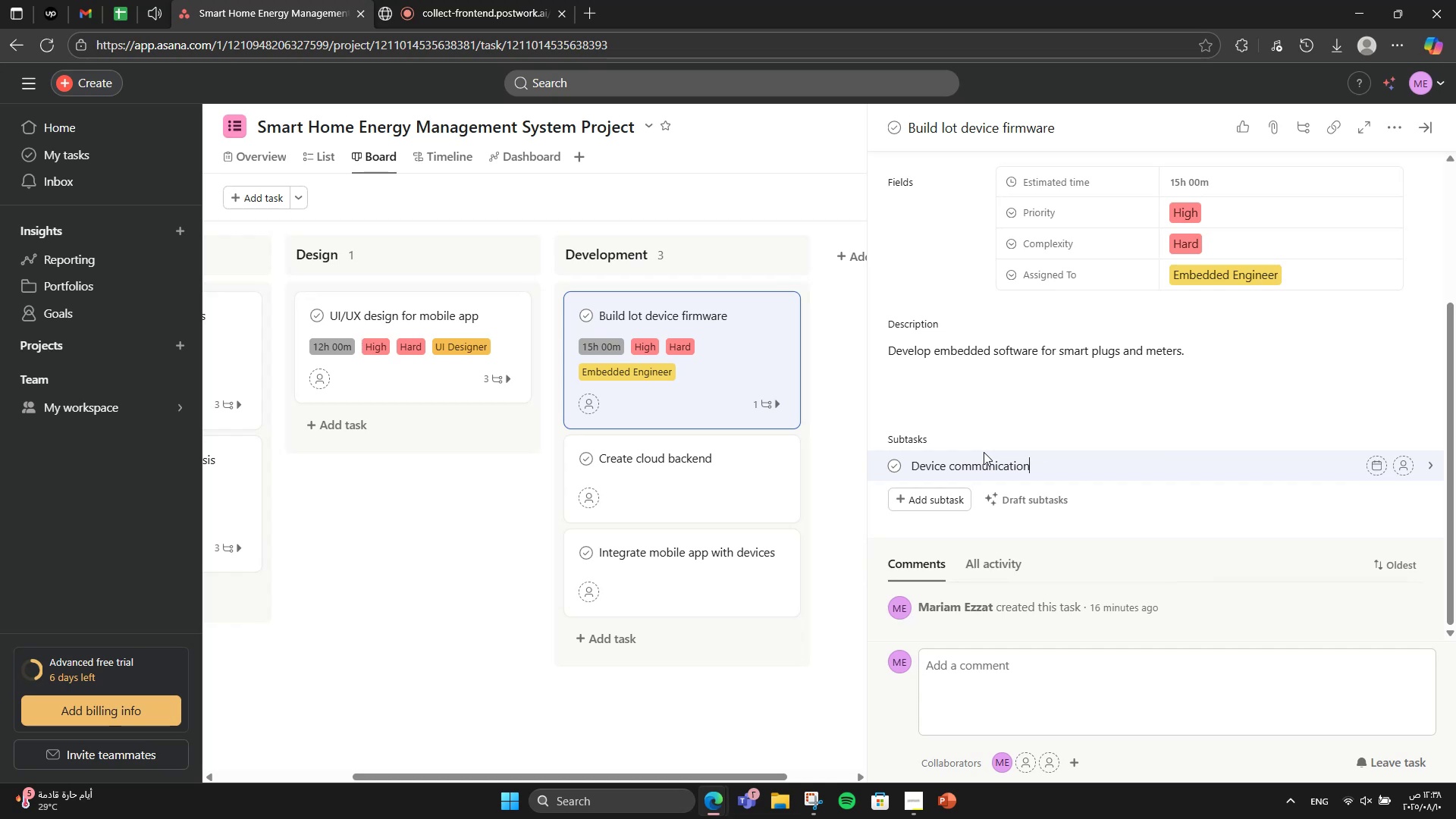 
key(Enter)
 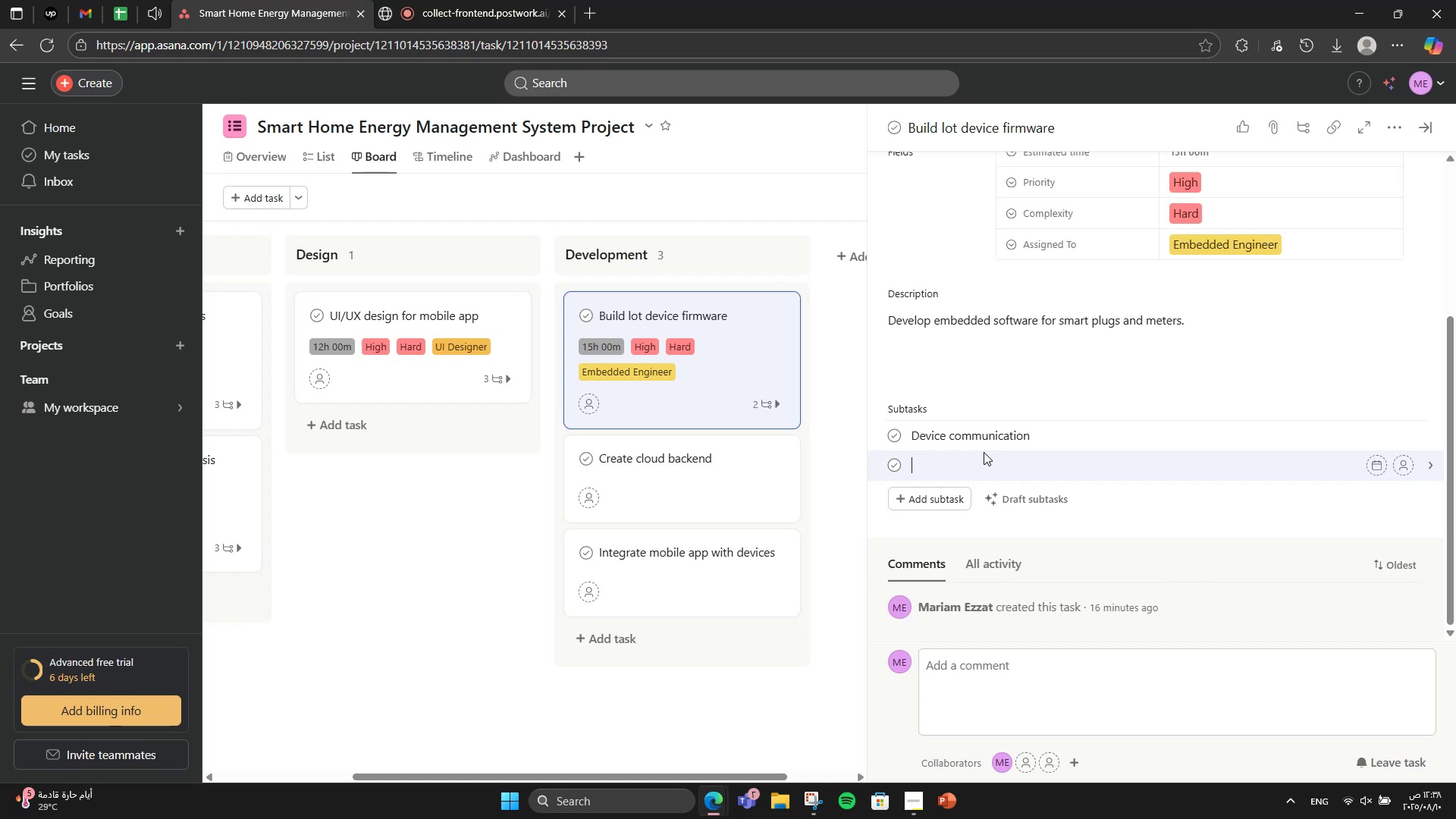 
type(Sensor calib)
 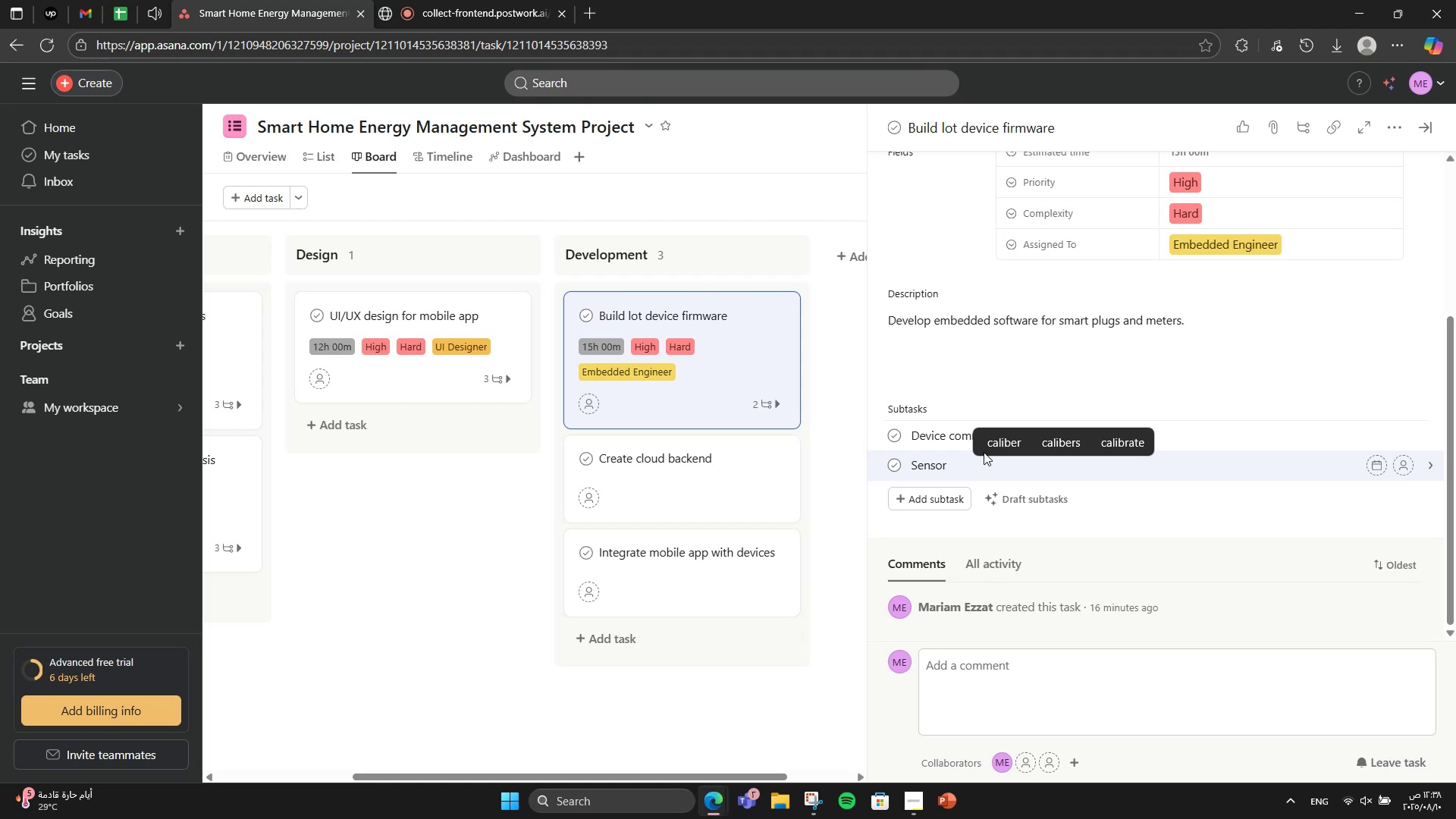 
key(B)
 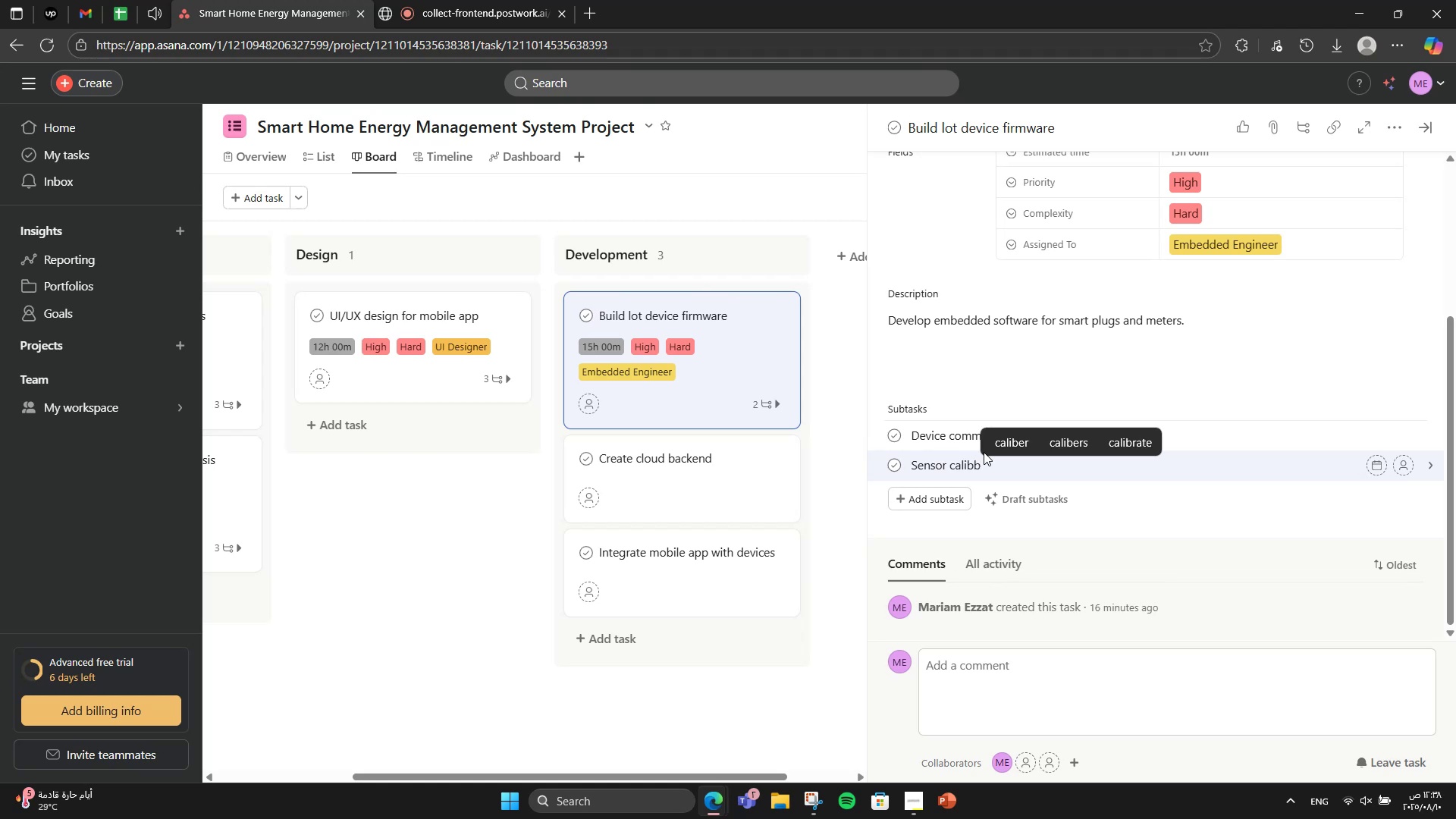 
key(Backspace)
 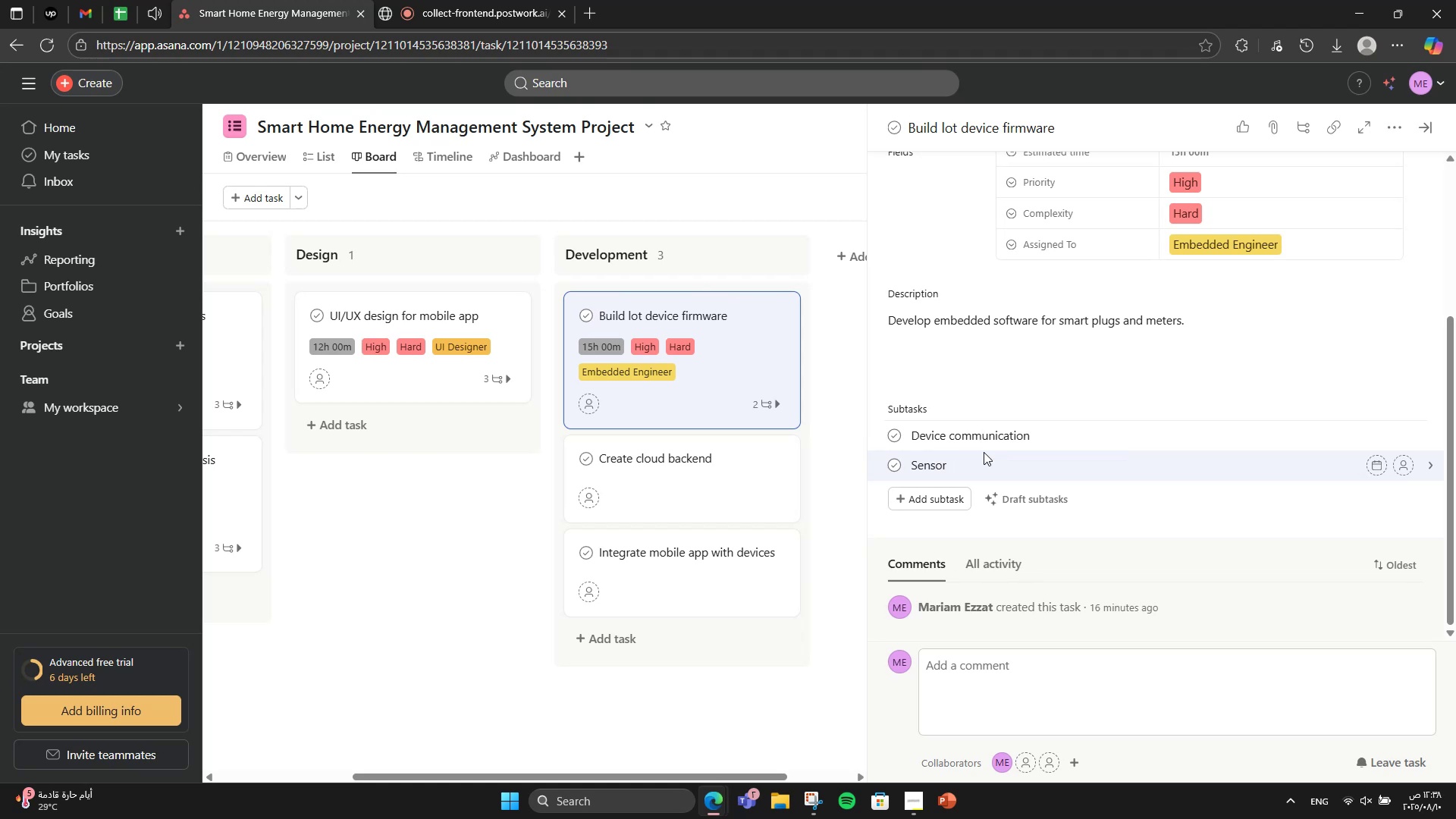 
type(ation)
 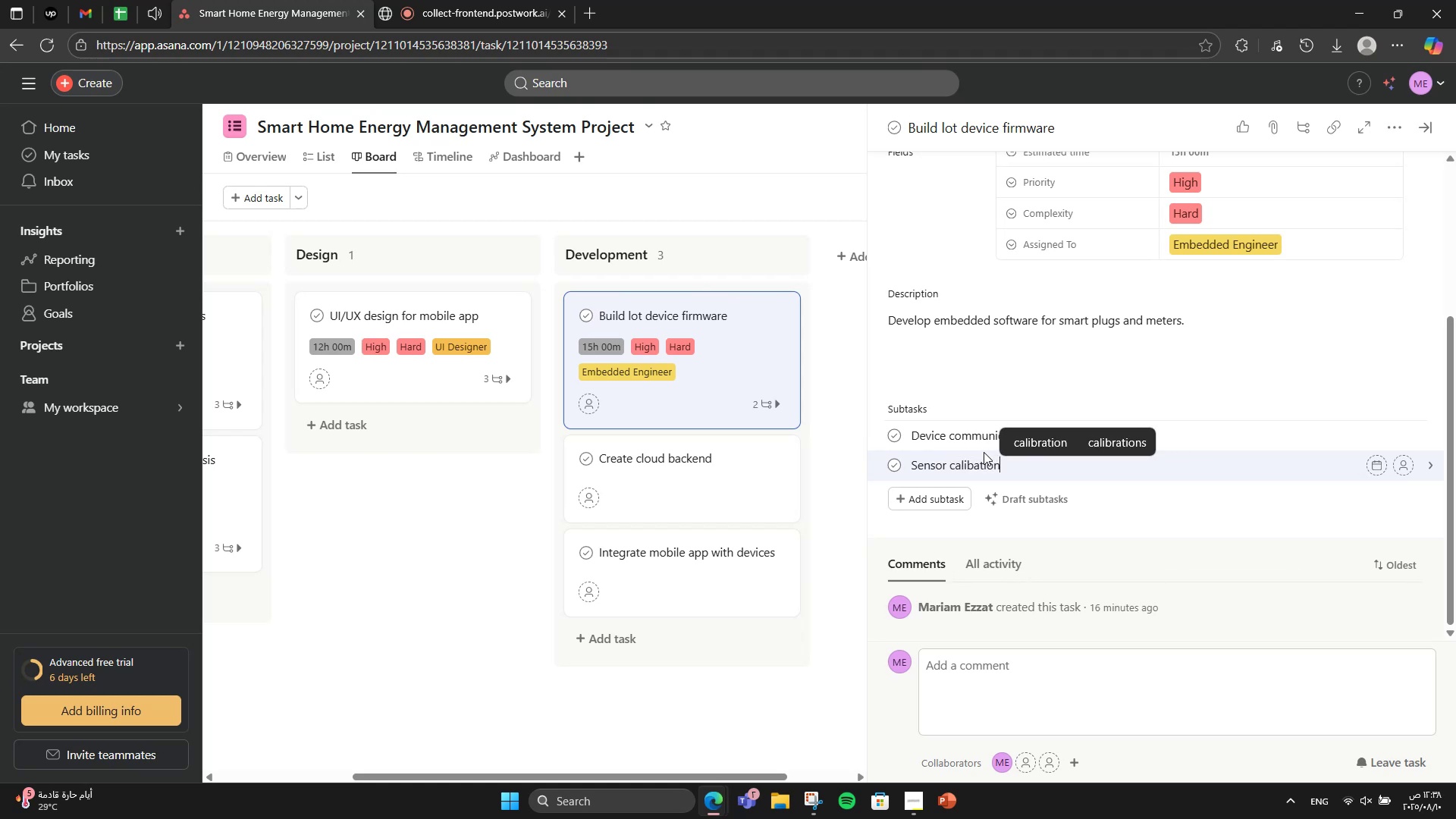 
key(Enter)
 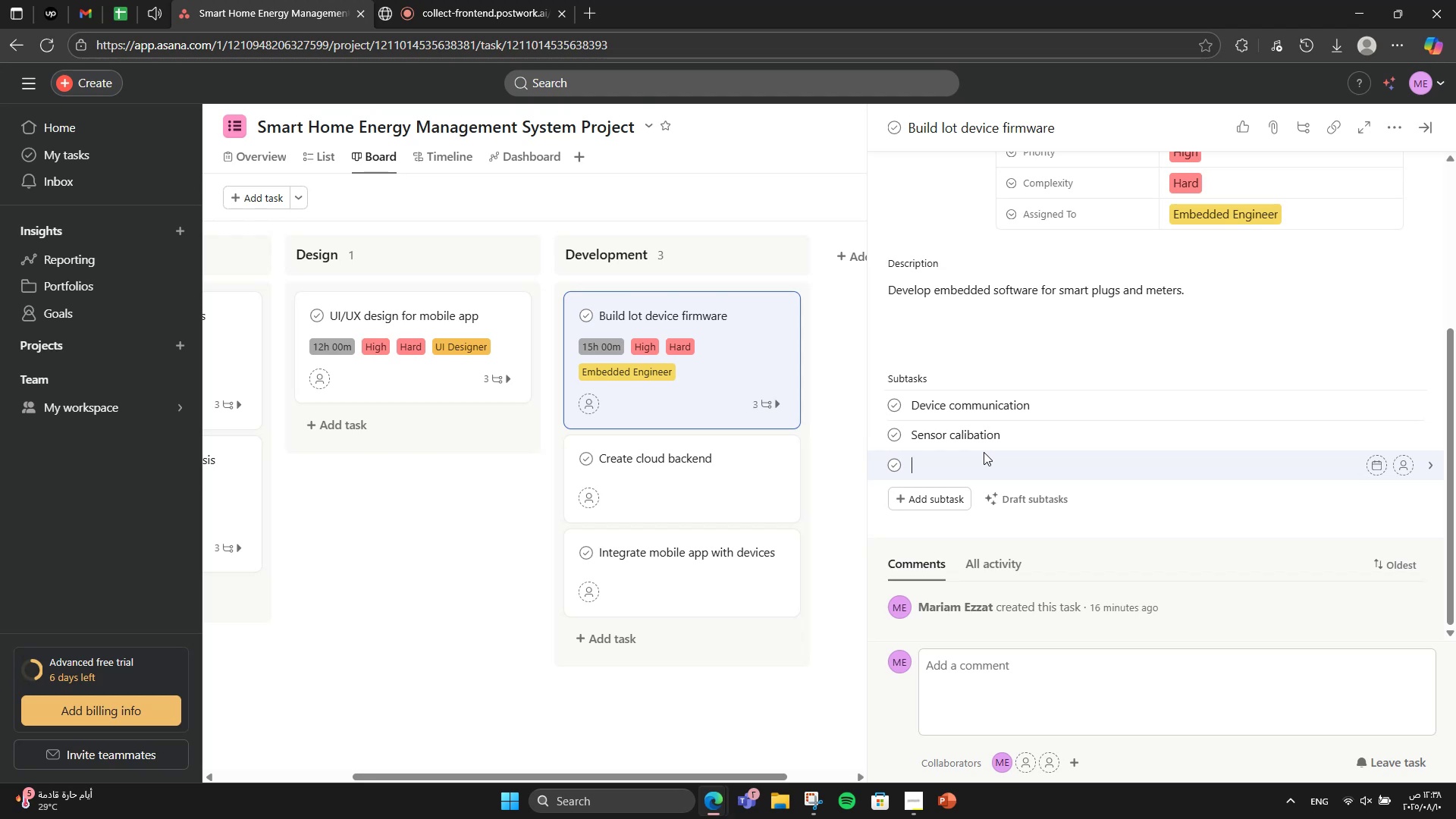 
type(OTA update suppr)
key(Backspace)
type(k)
key(Backspace)
type(ort)
 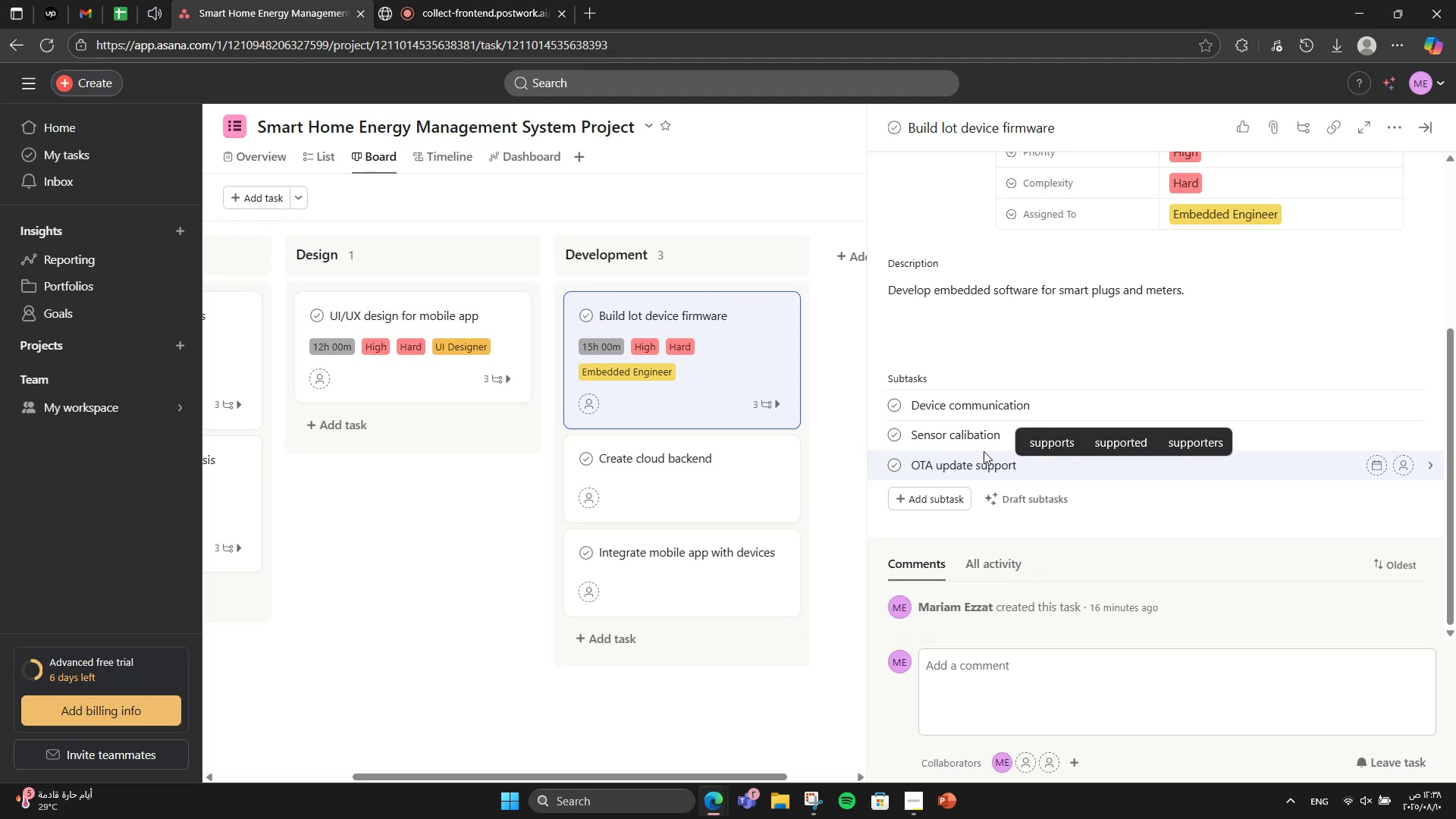 
wait(8.06)
 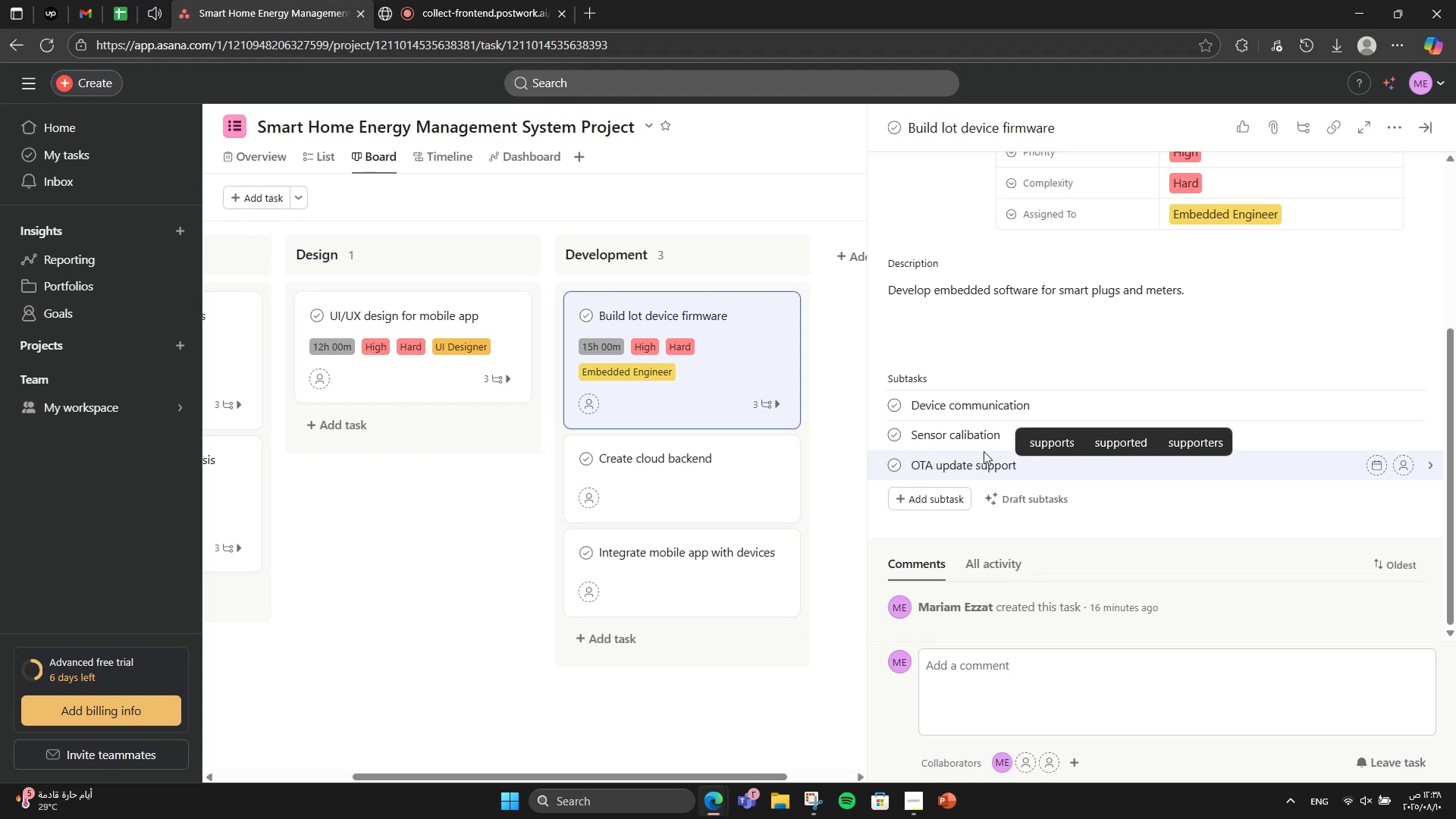 
scroll: coordinate [978, 309], scroll_direction: down, amount: 3.0
 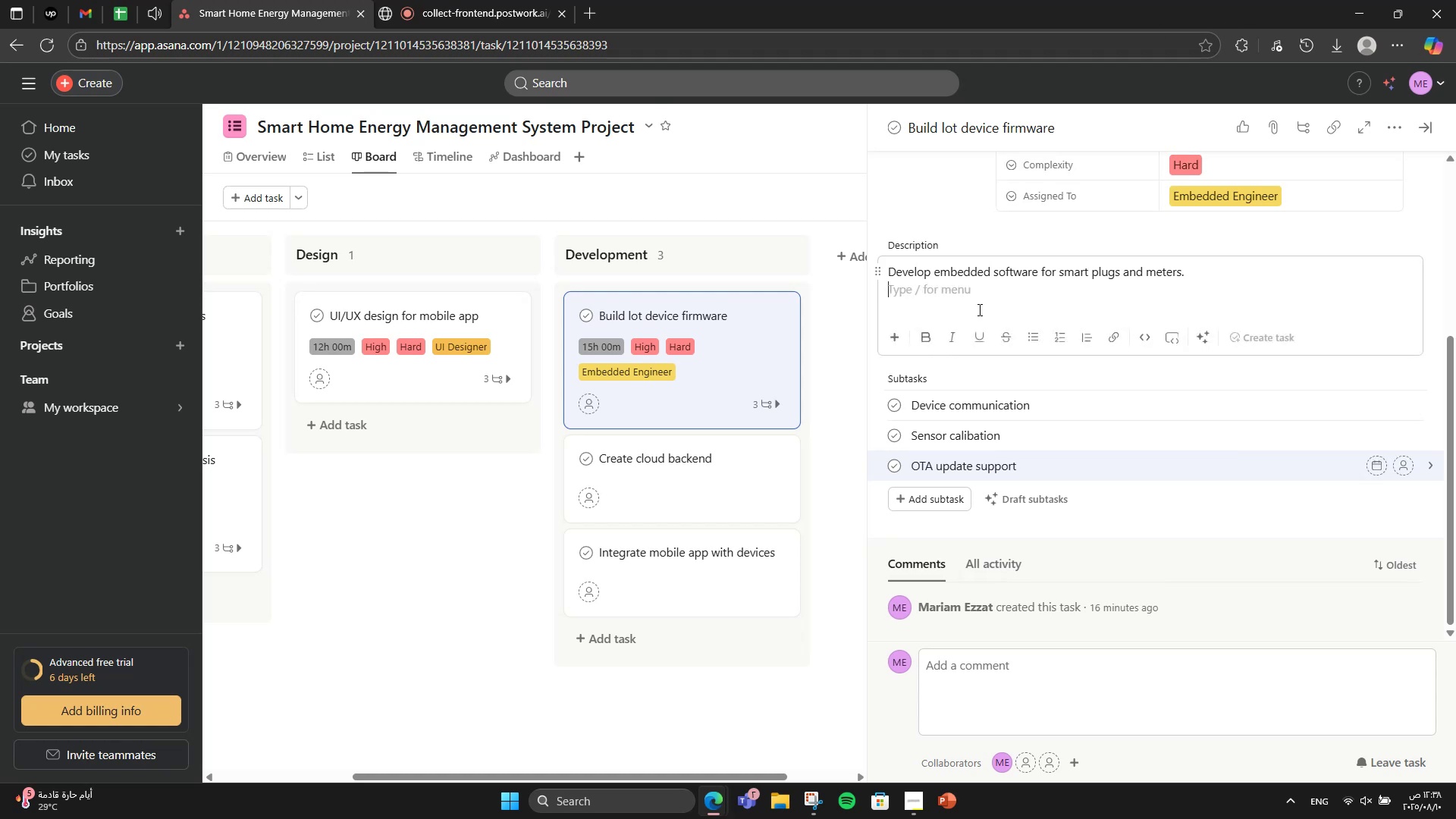 
left_click([978, 309])
 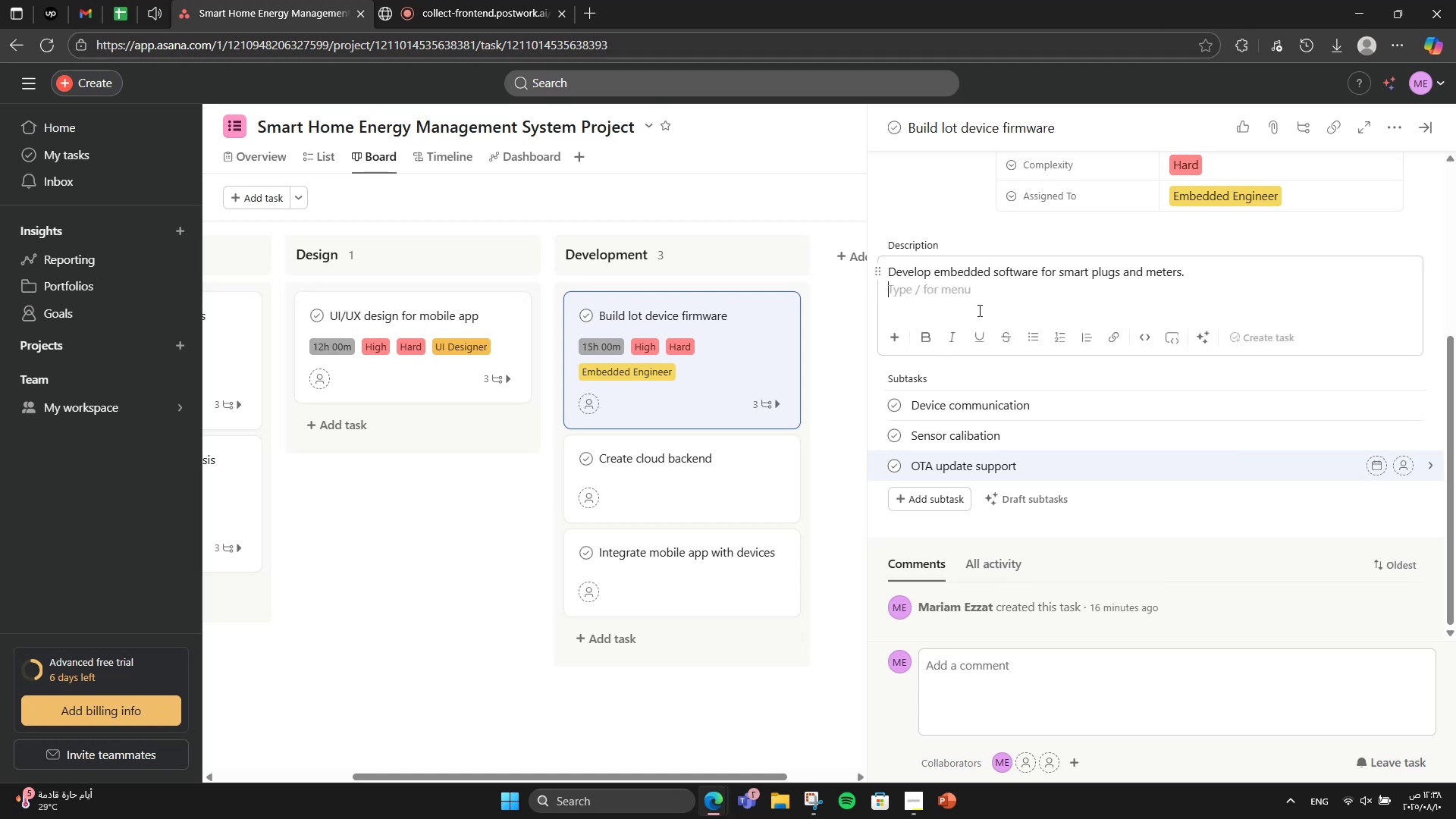 
scroll: coordinate [1238, 314], scroll_direction: up, amount: 6.0
 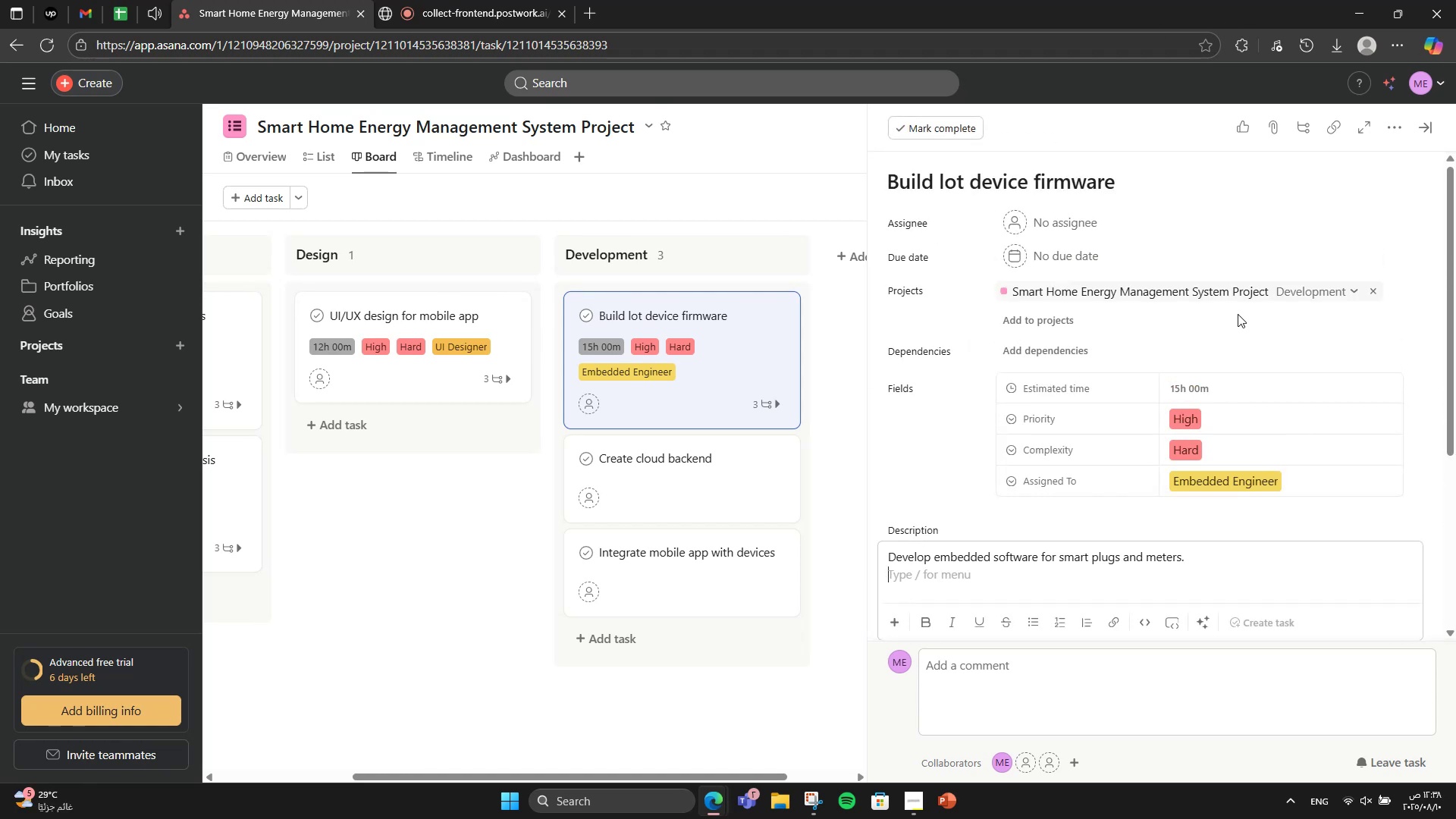 
scroll: coordinate [1238, 314], scroll_direction: down, amount: 2.0
 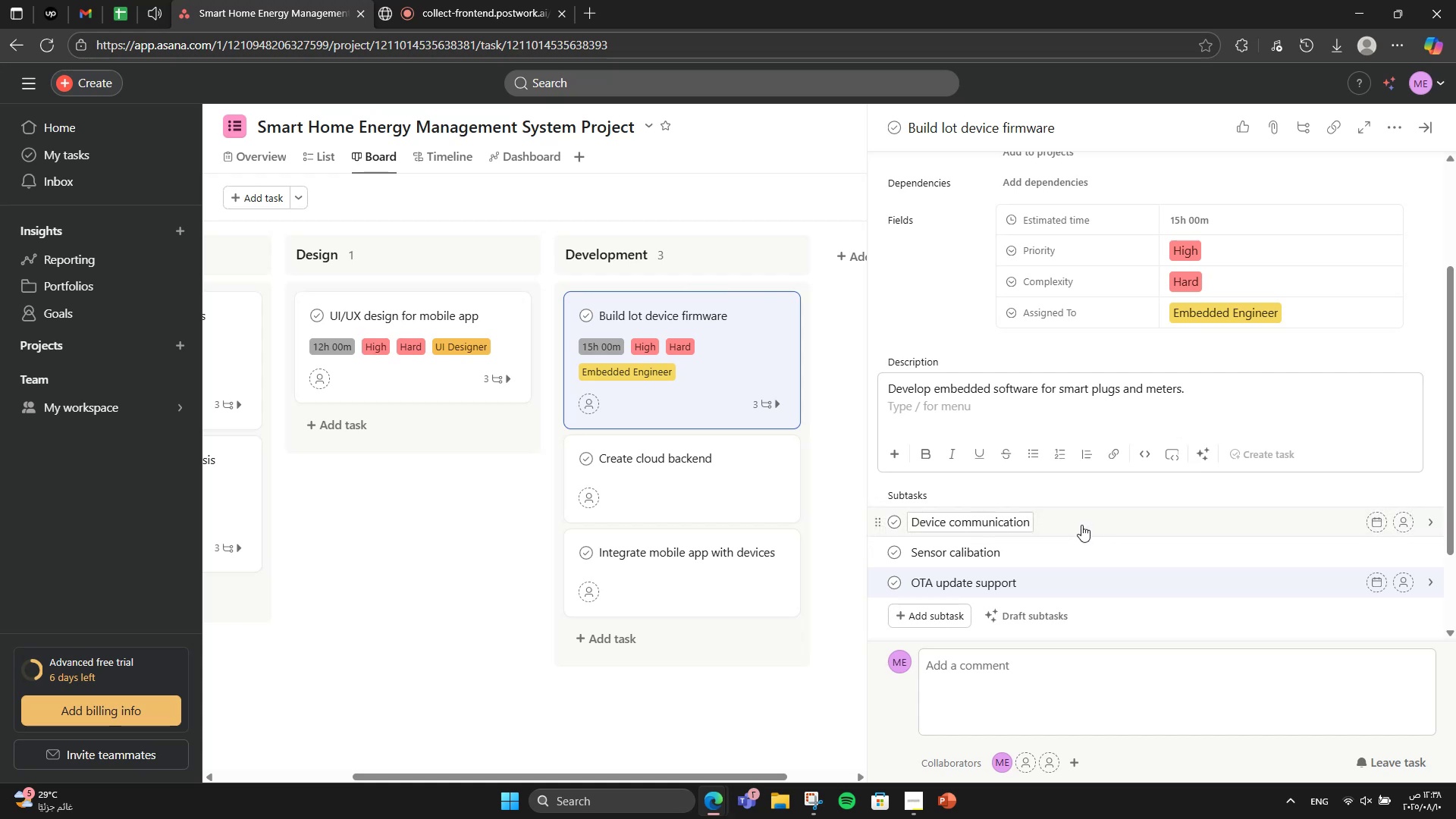 
wait(5.55)
 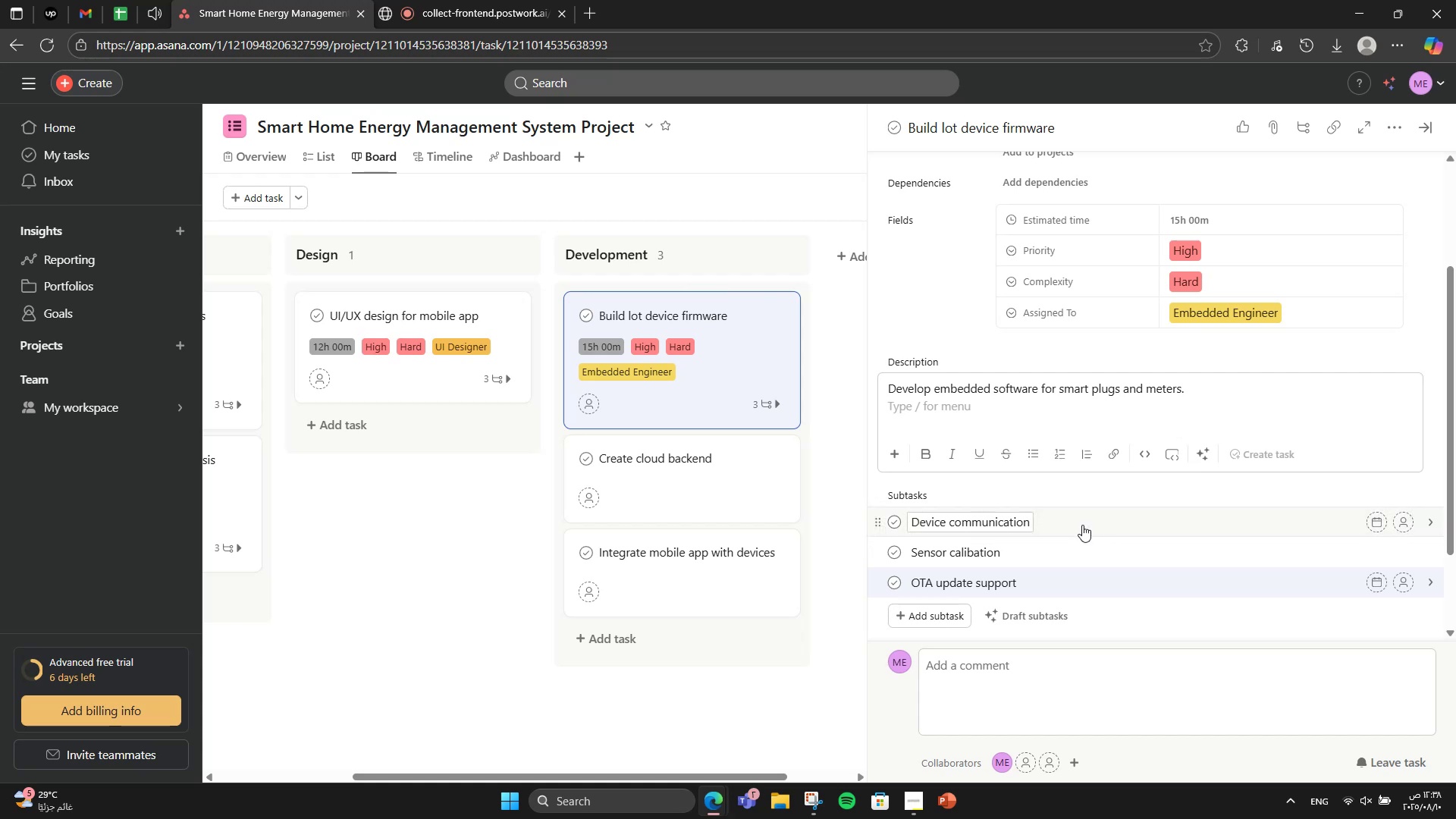 
scroll: coordinate [1087, 522], scroll_direction: down, amount: 2.0
 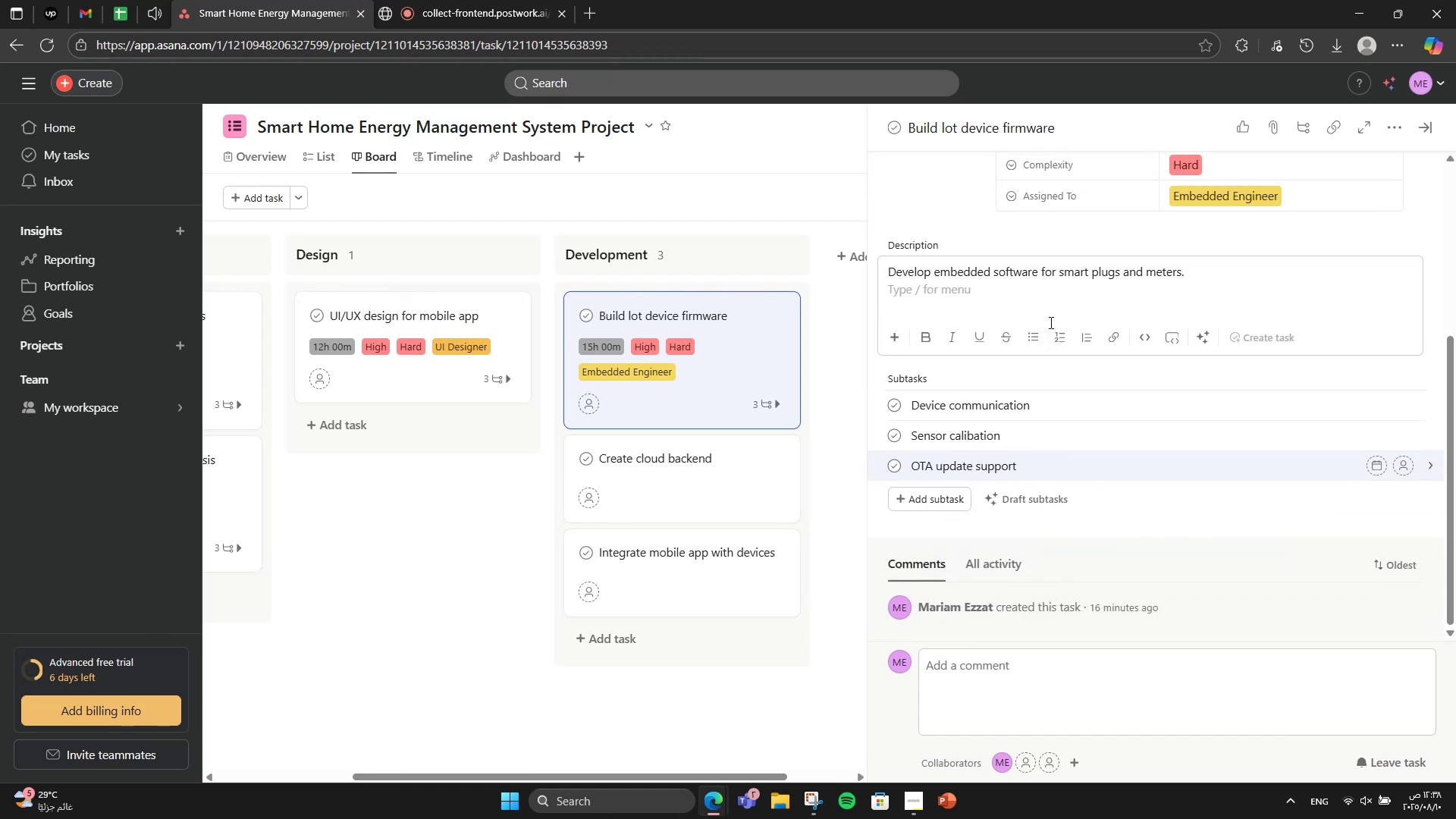 
scroll: coordinate [1074, 497], scroll_direction: up, amount: 2.0
 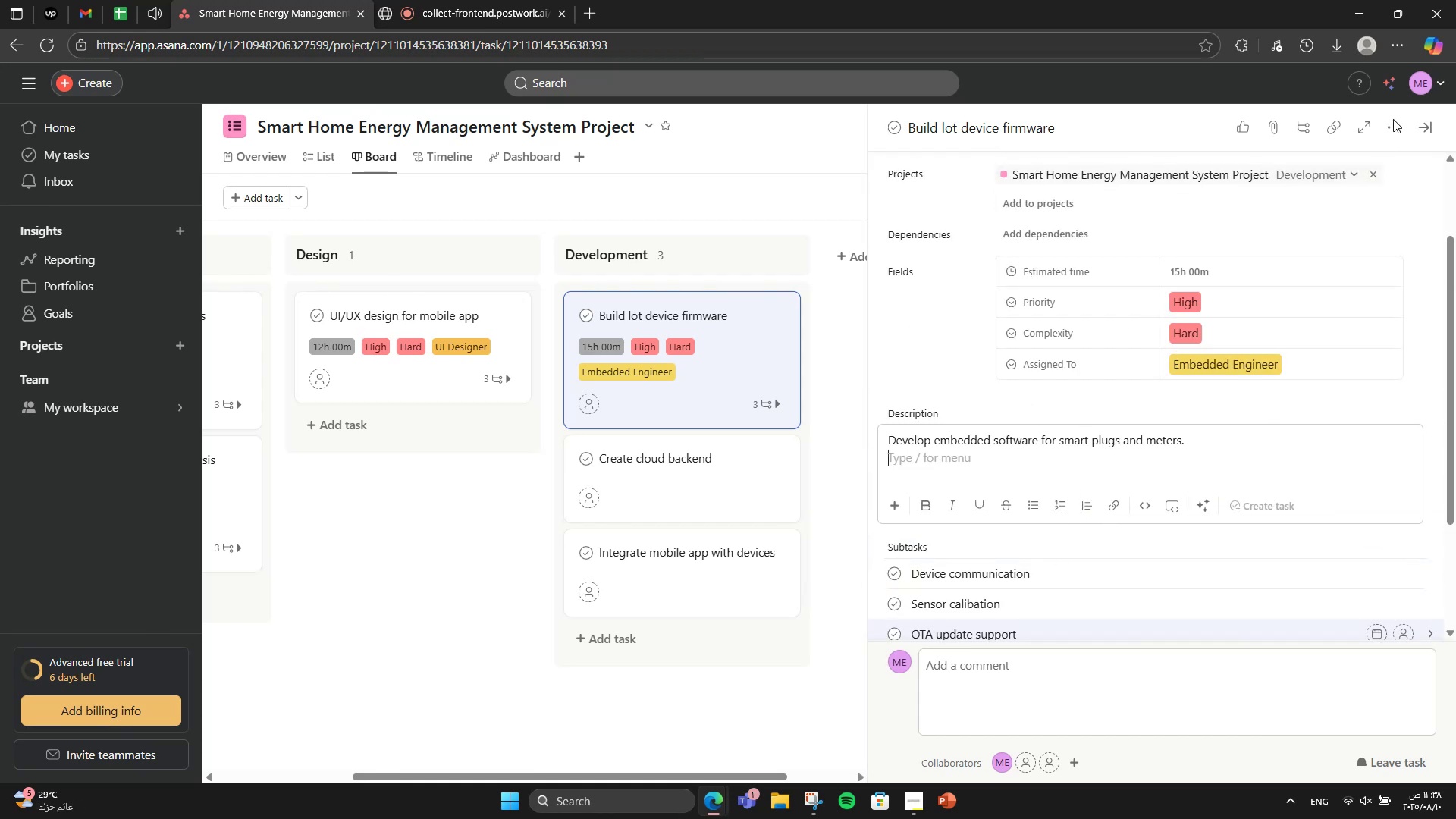 
left_click([1392, 122])
 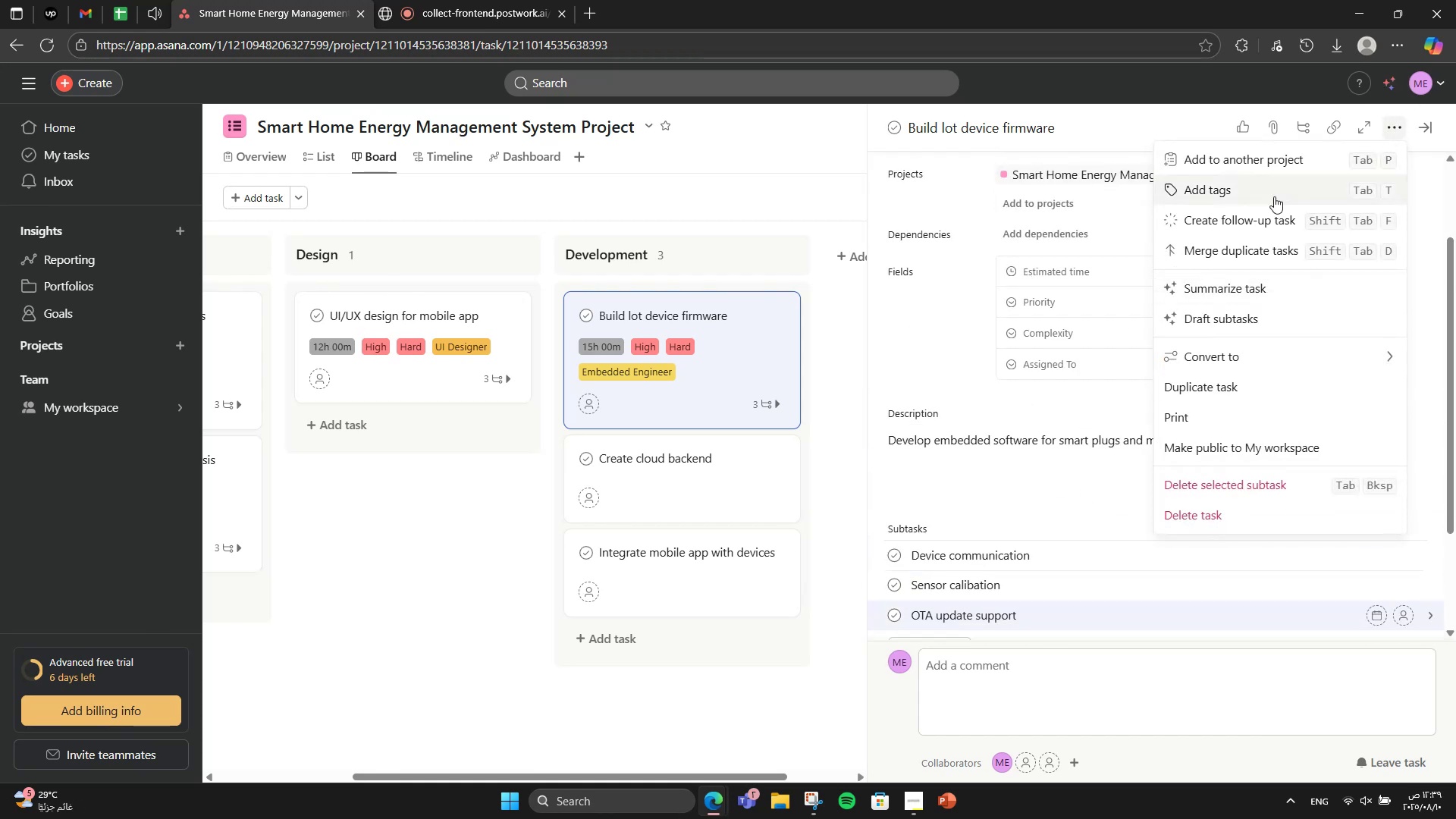 
left_click([1269, 187])
 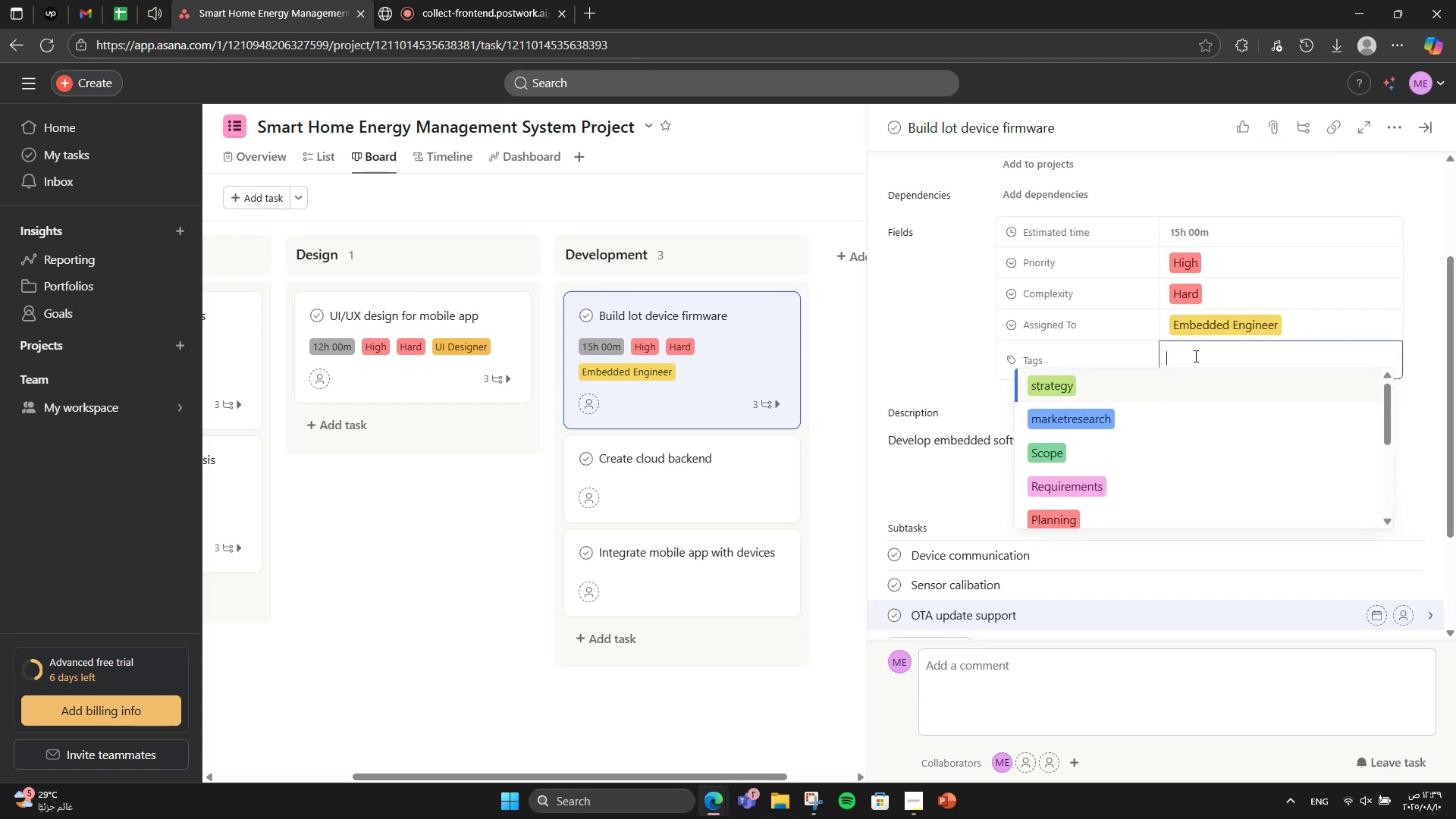 
type(develp)
key(Backspace)
type(opment )
key(Backspace)
 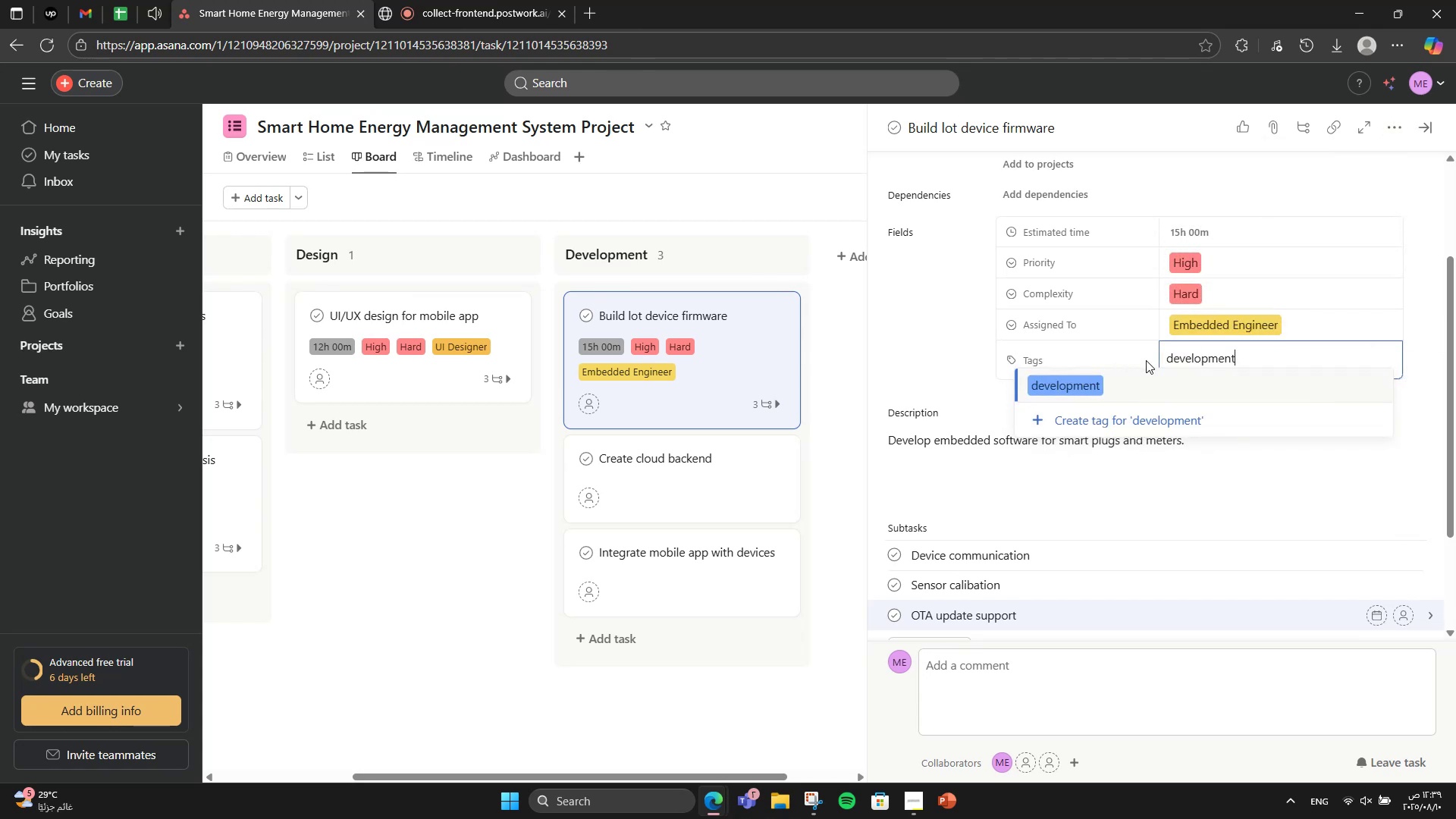 
left_click([1151, 377])
 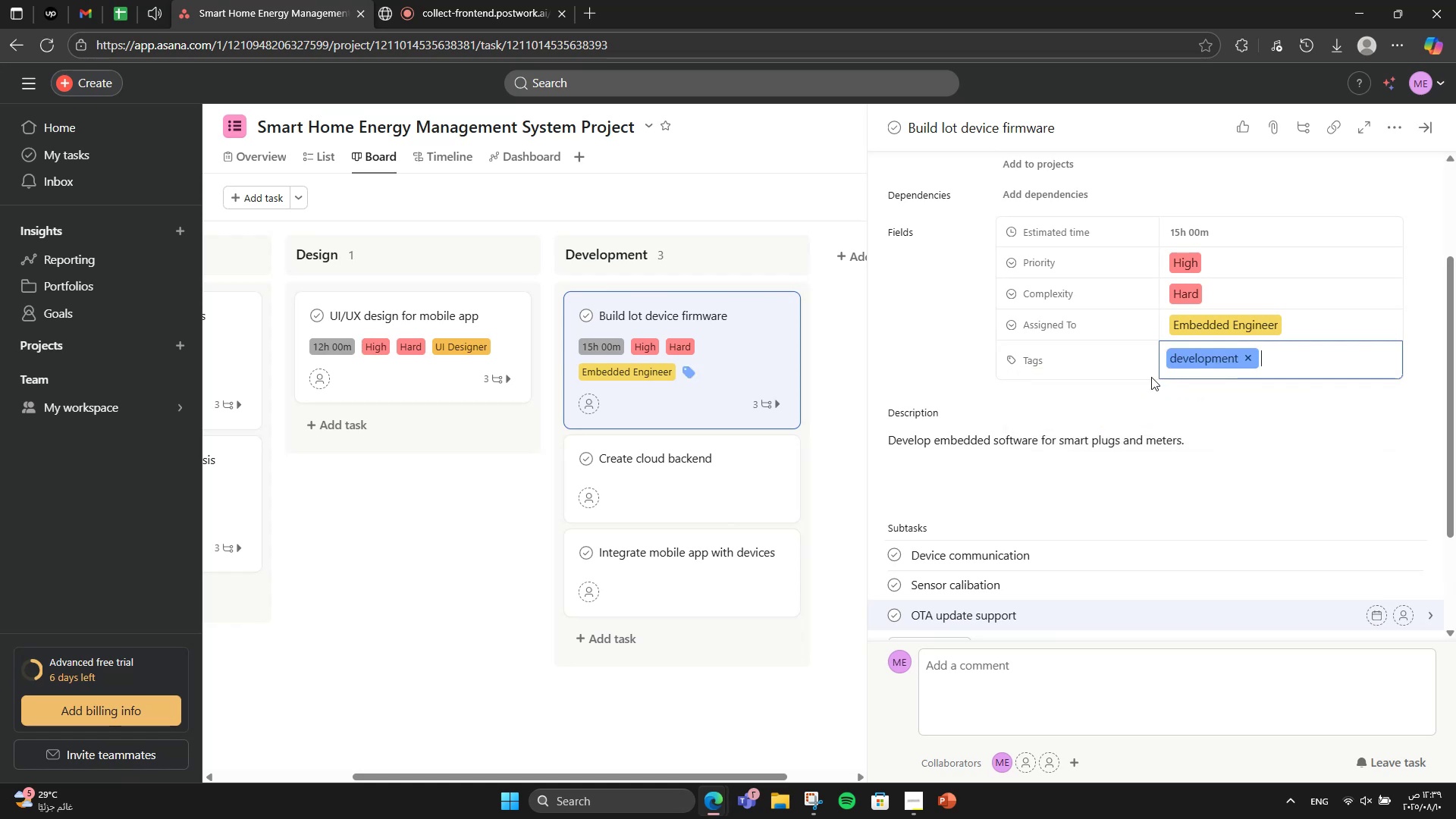 
key(CapsLock)
 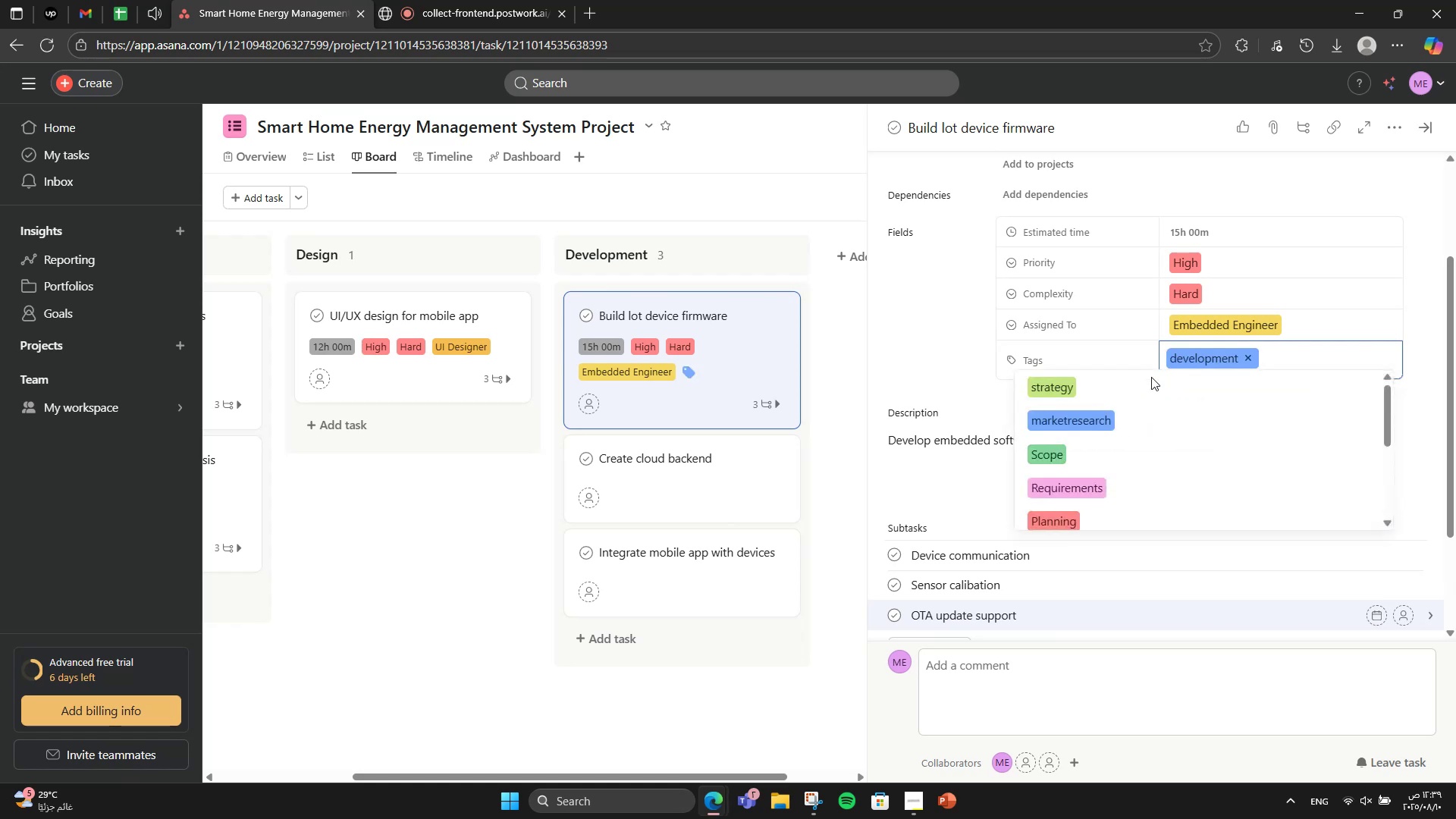 
key(I)
 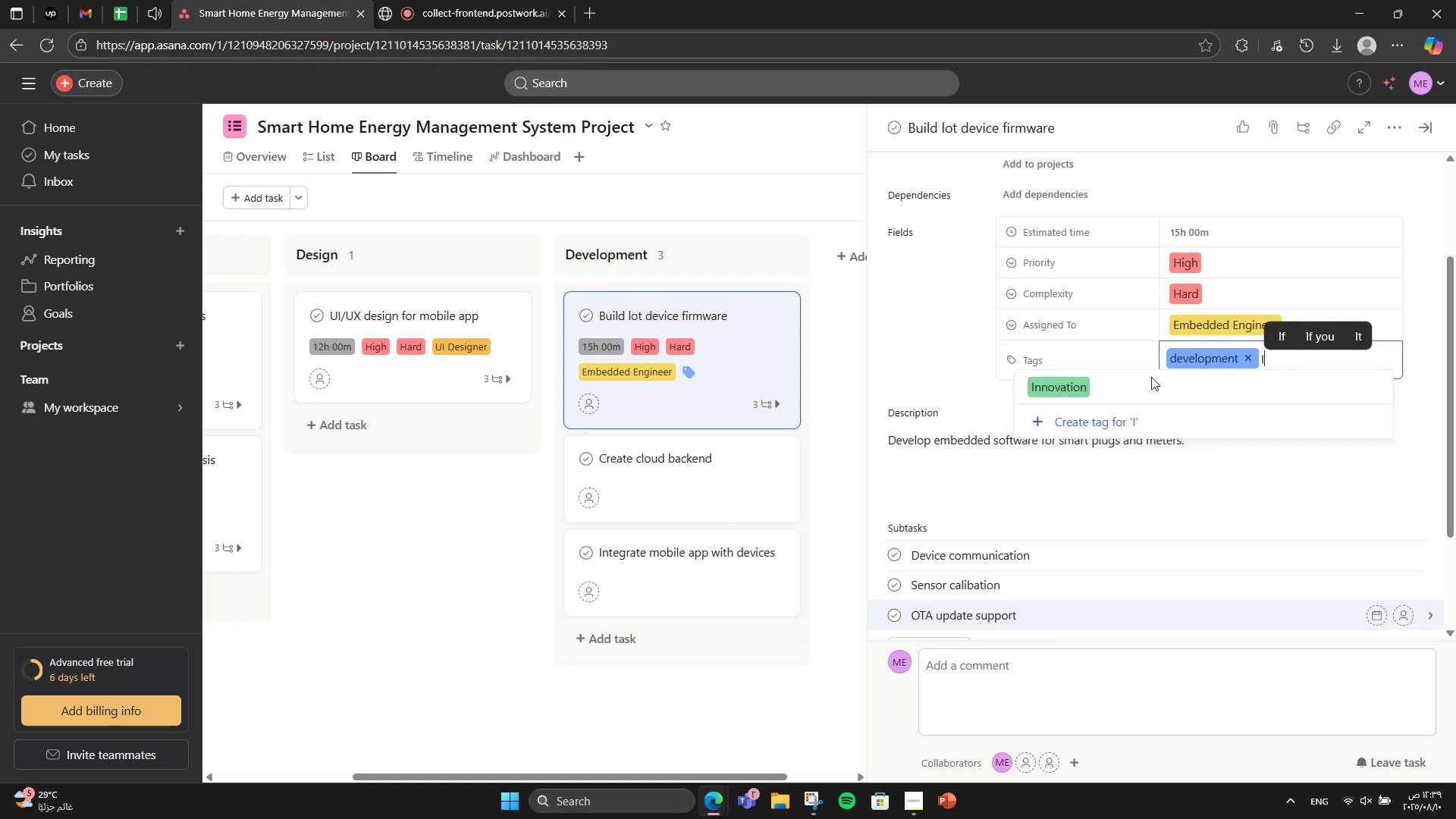 
key(CapsLock)
 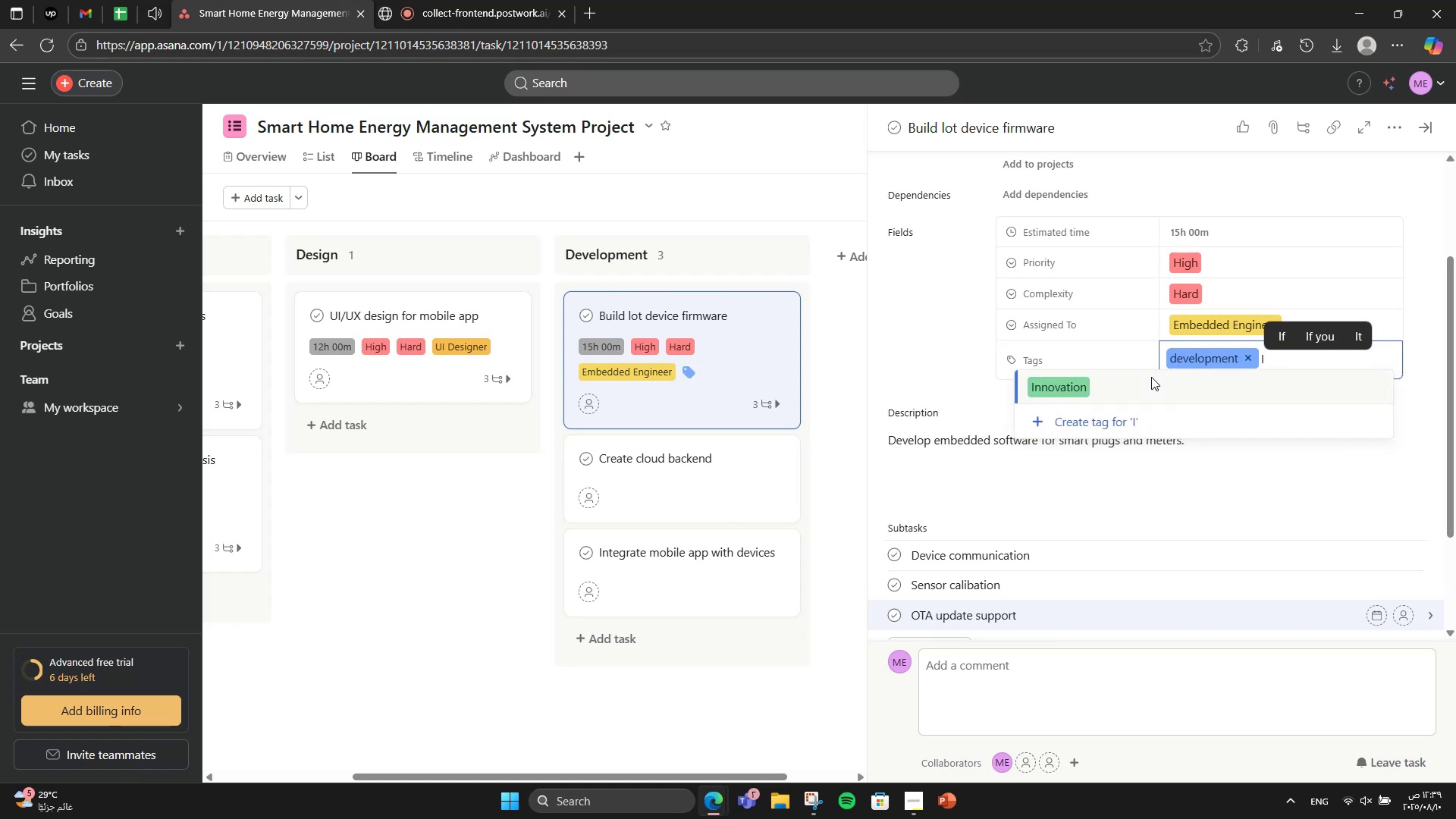 
key(O)
 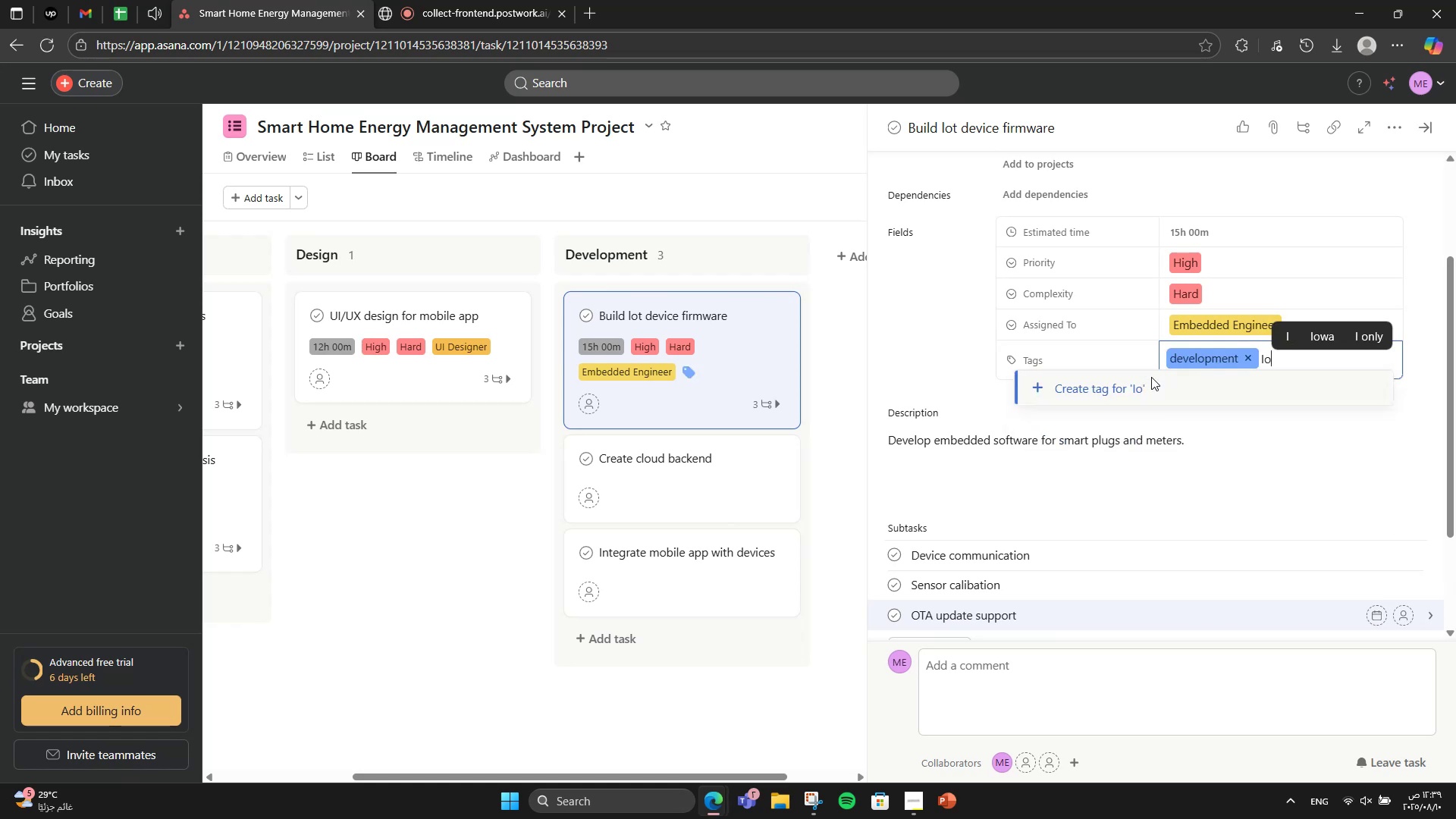 
key(CapsLock)
 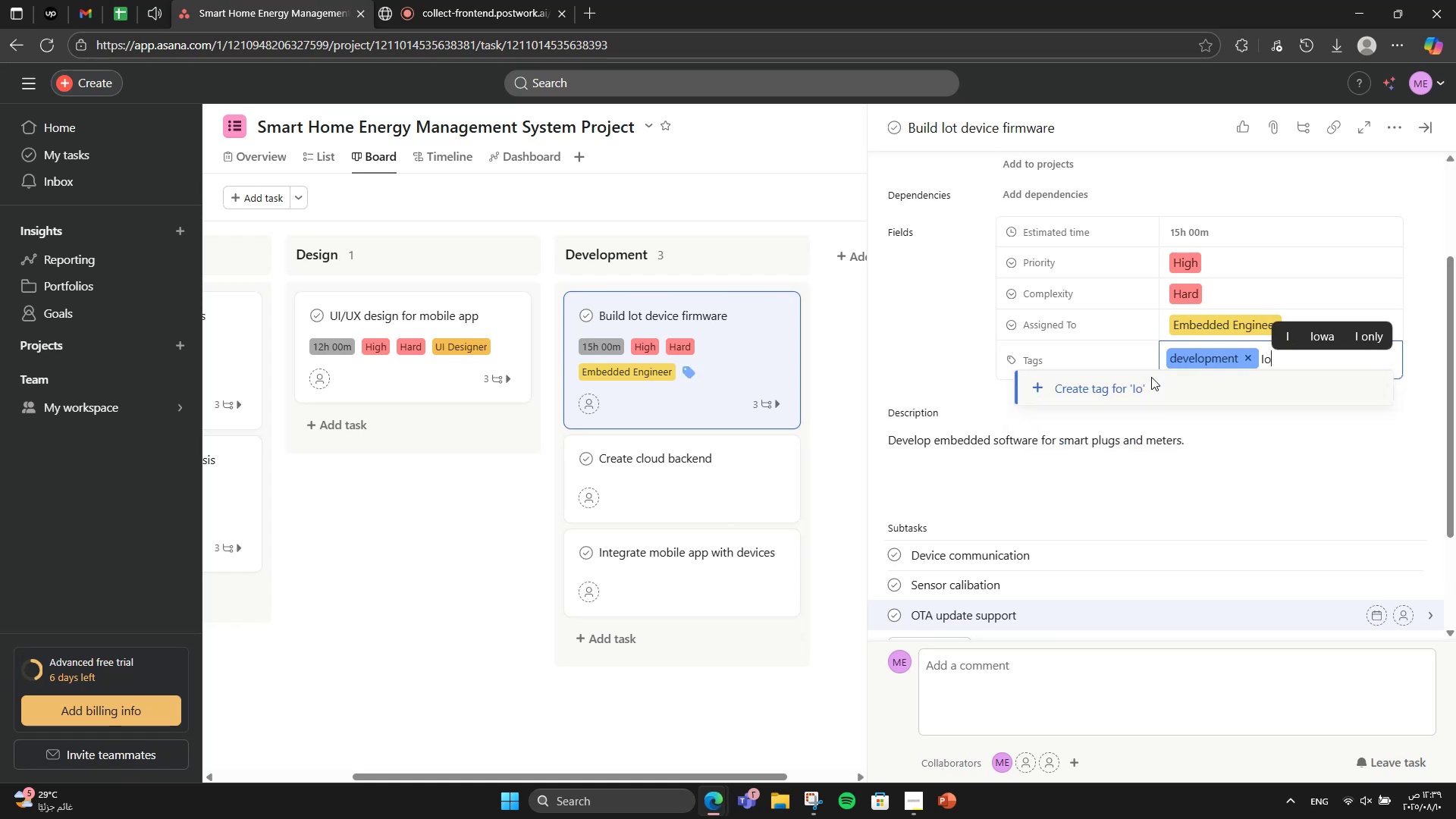 
key(T)
 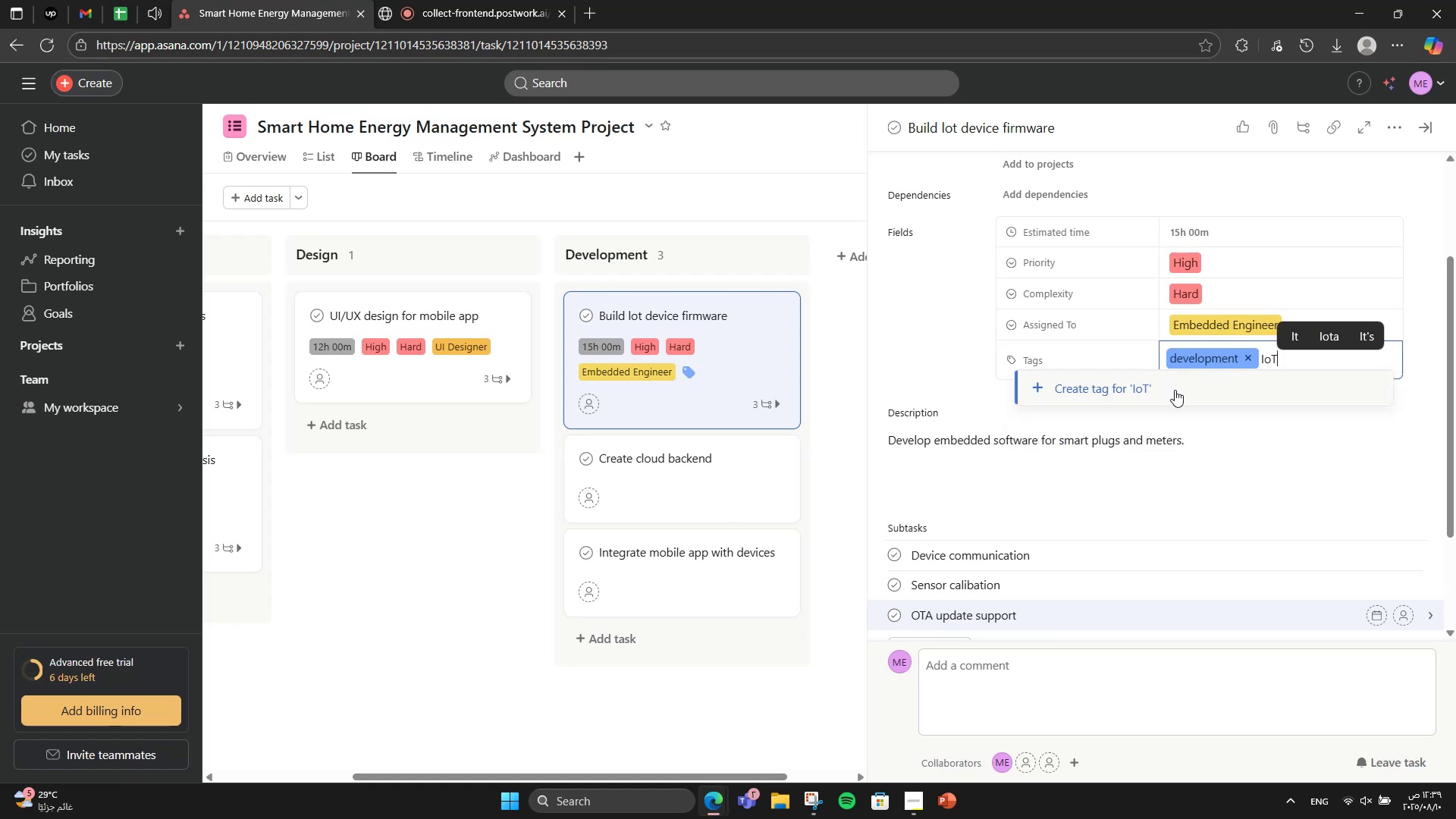 
left_click([1175, 390])
 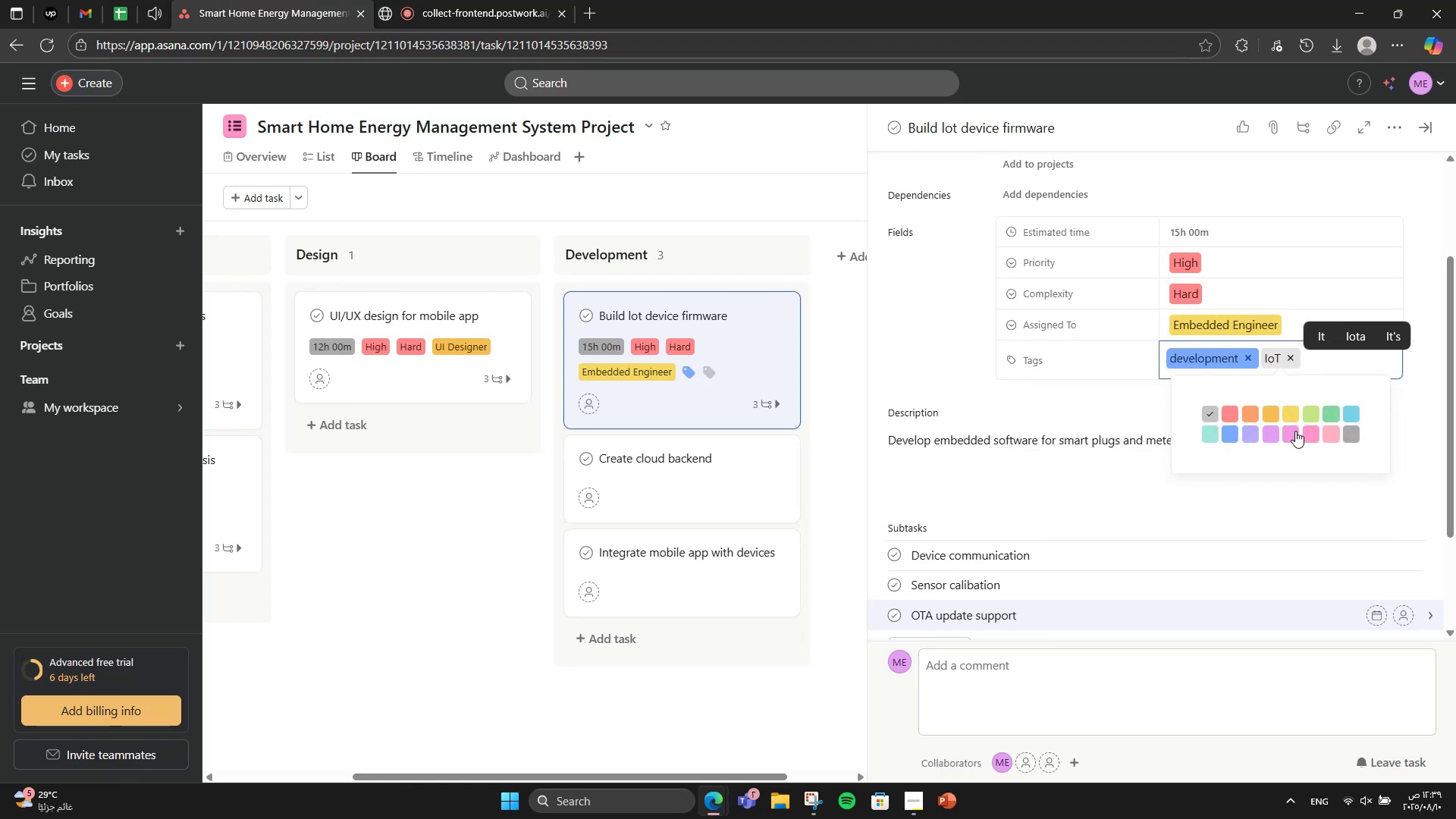 
left_click([1274, 421])
 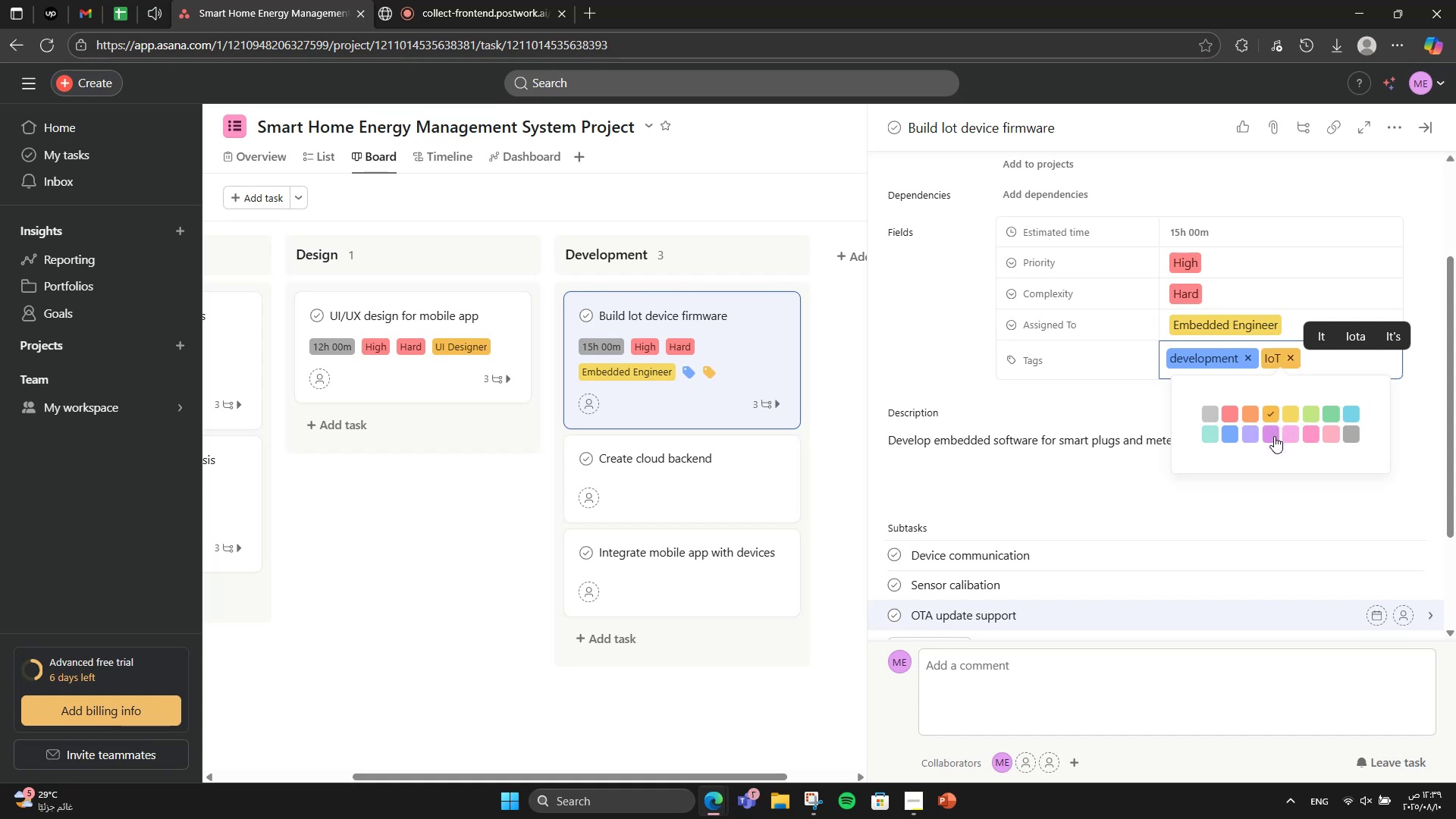 
left_click([1274, 438])
 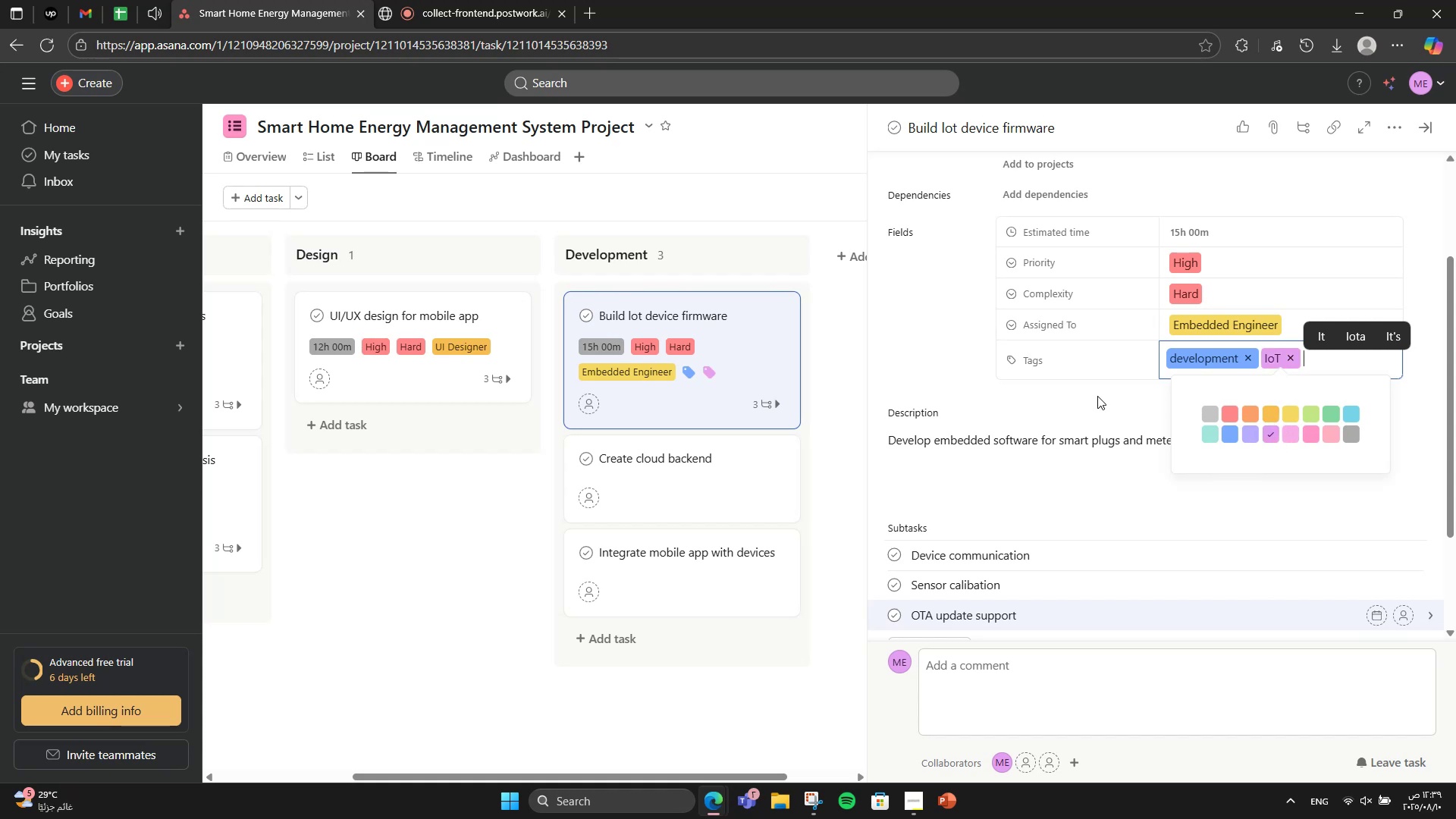 
type(fO)
key(Backspace)
type(IR)
 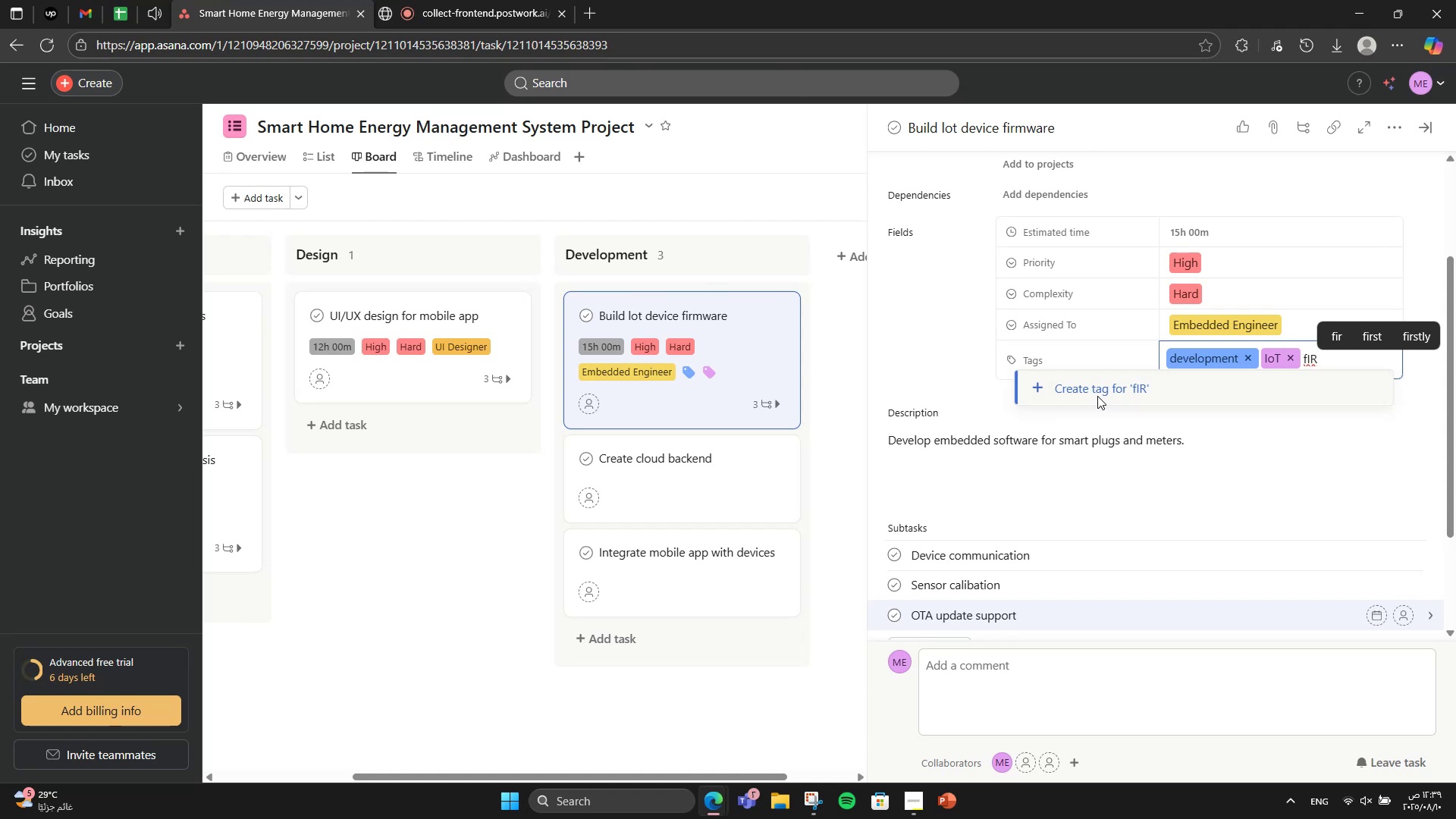 
type(M)
key(Backspace)
key(Backspace)
key(Backspace)
type(im)
key(Backspace)
type(rmware)
 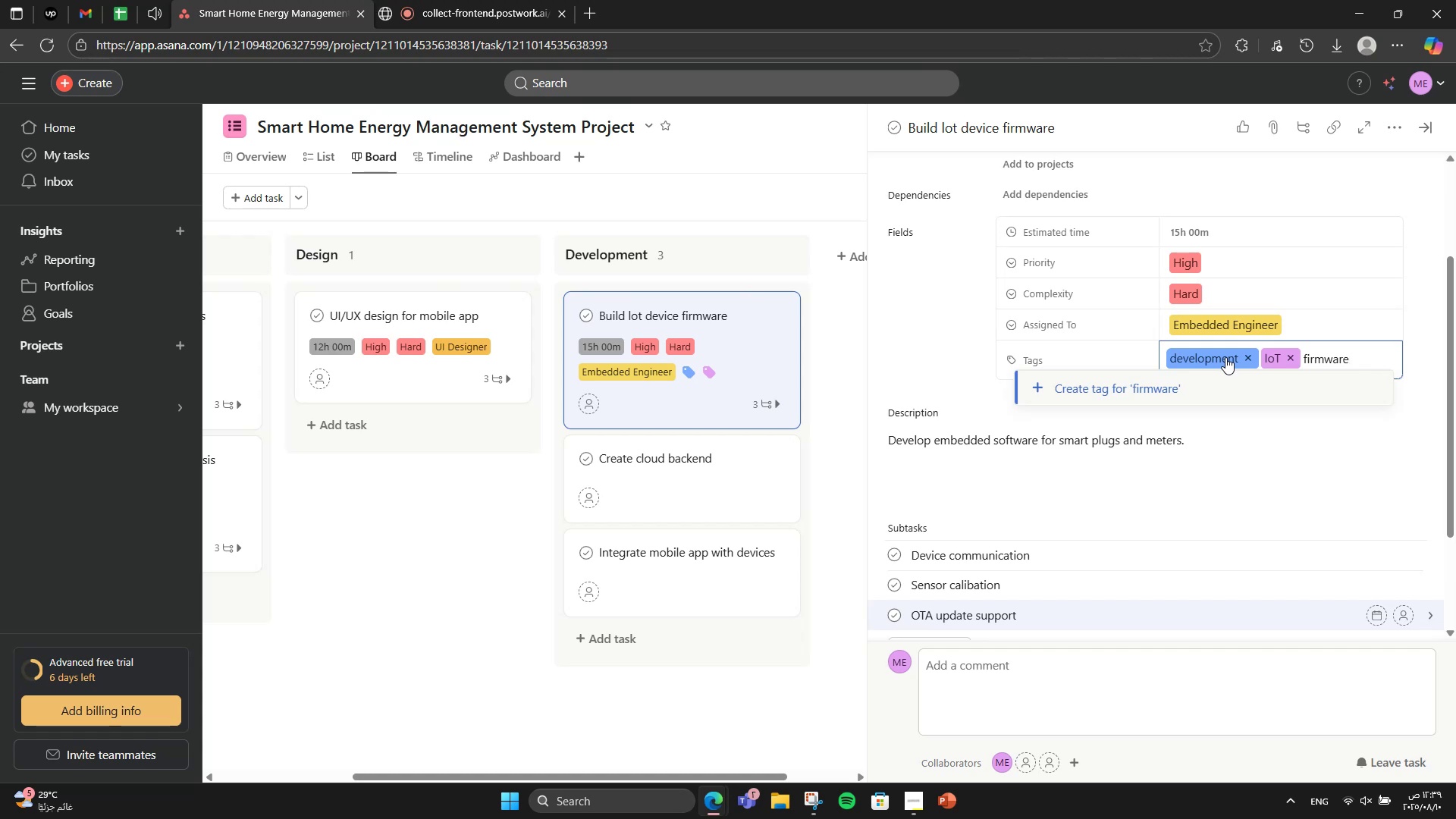 
left_click([1195, 388])
 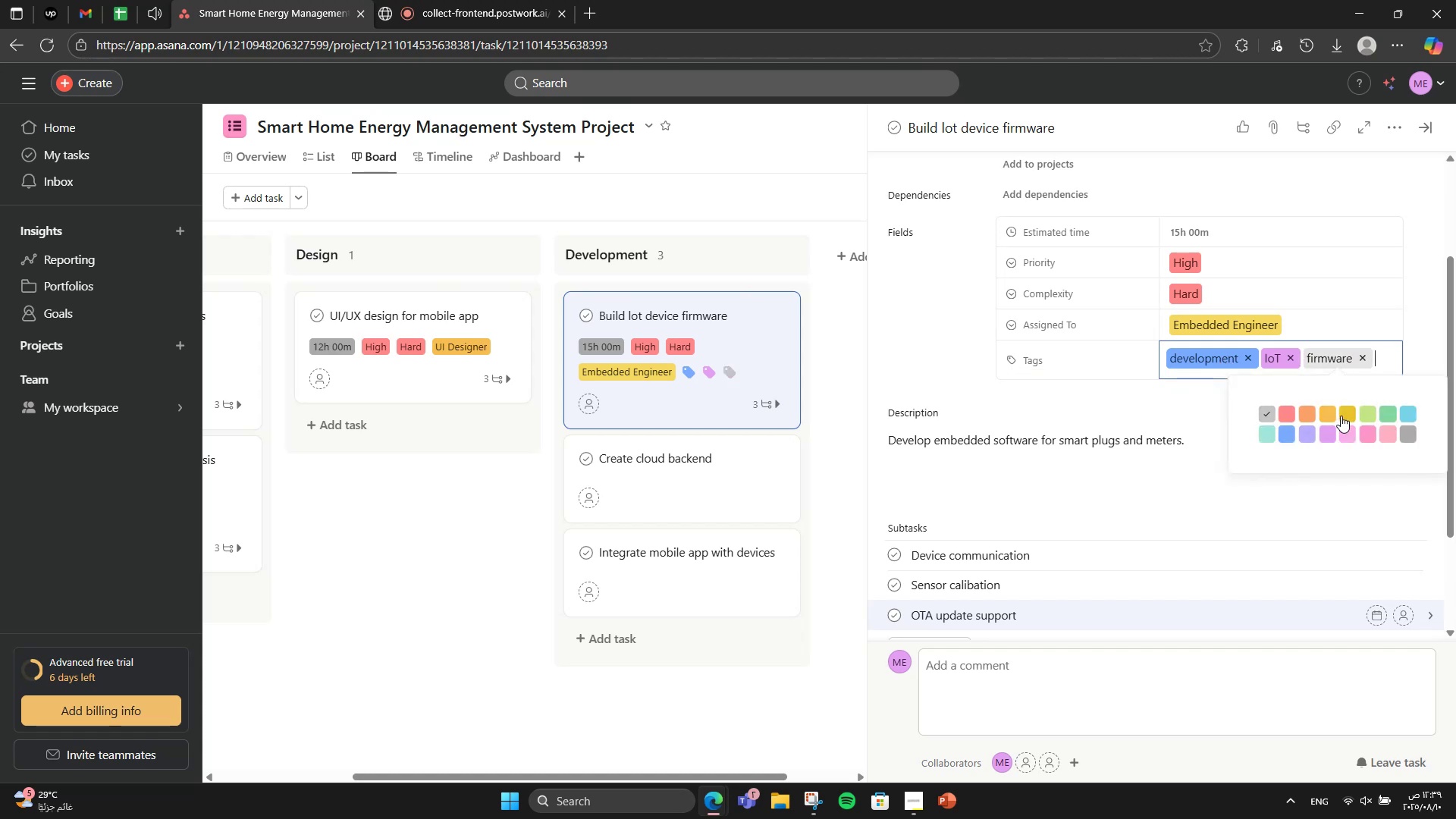 
left_click([1386, 413])
 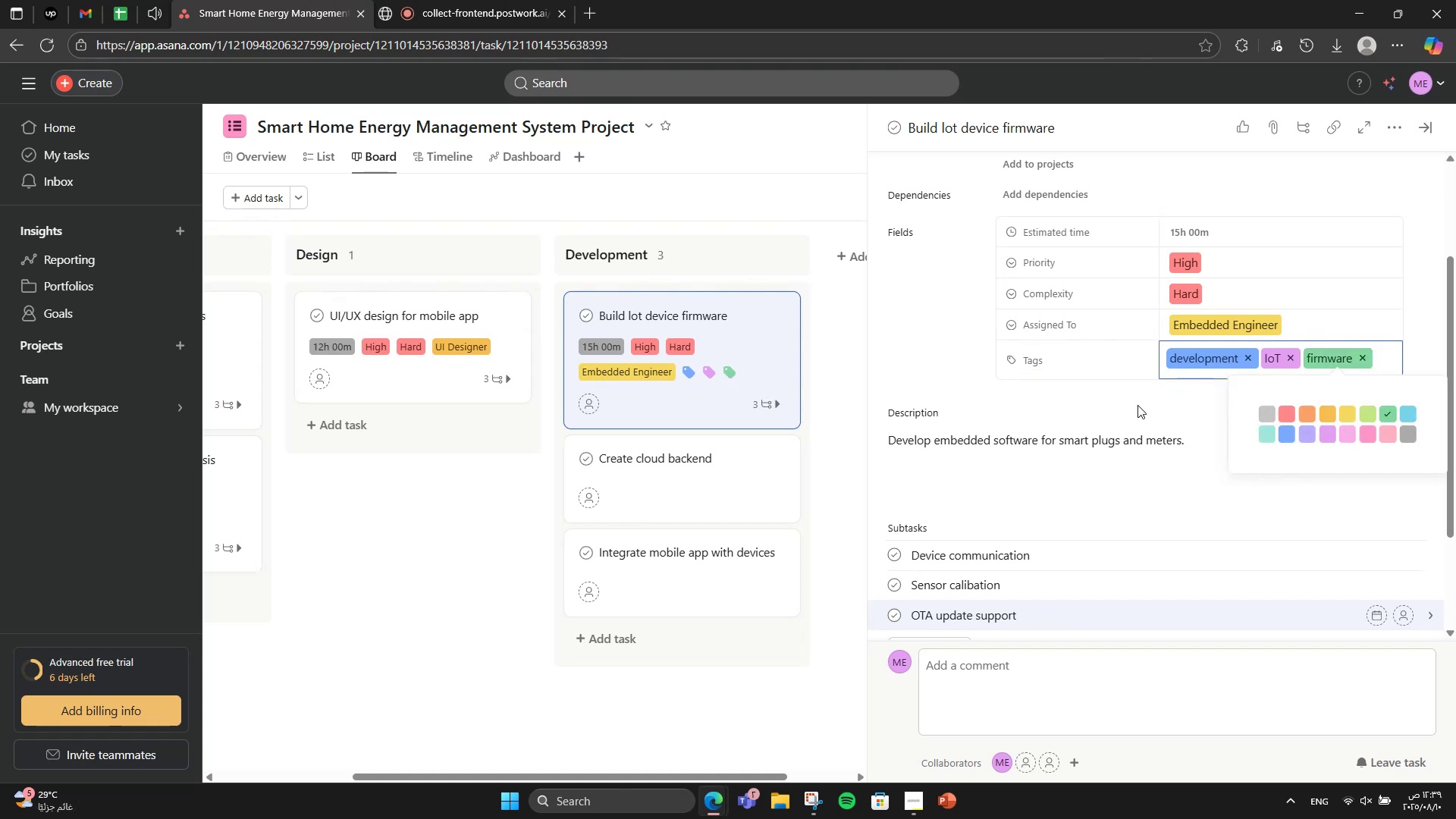 
left_click([1137, 406])
 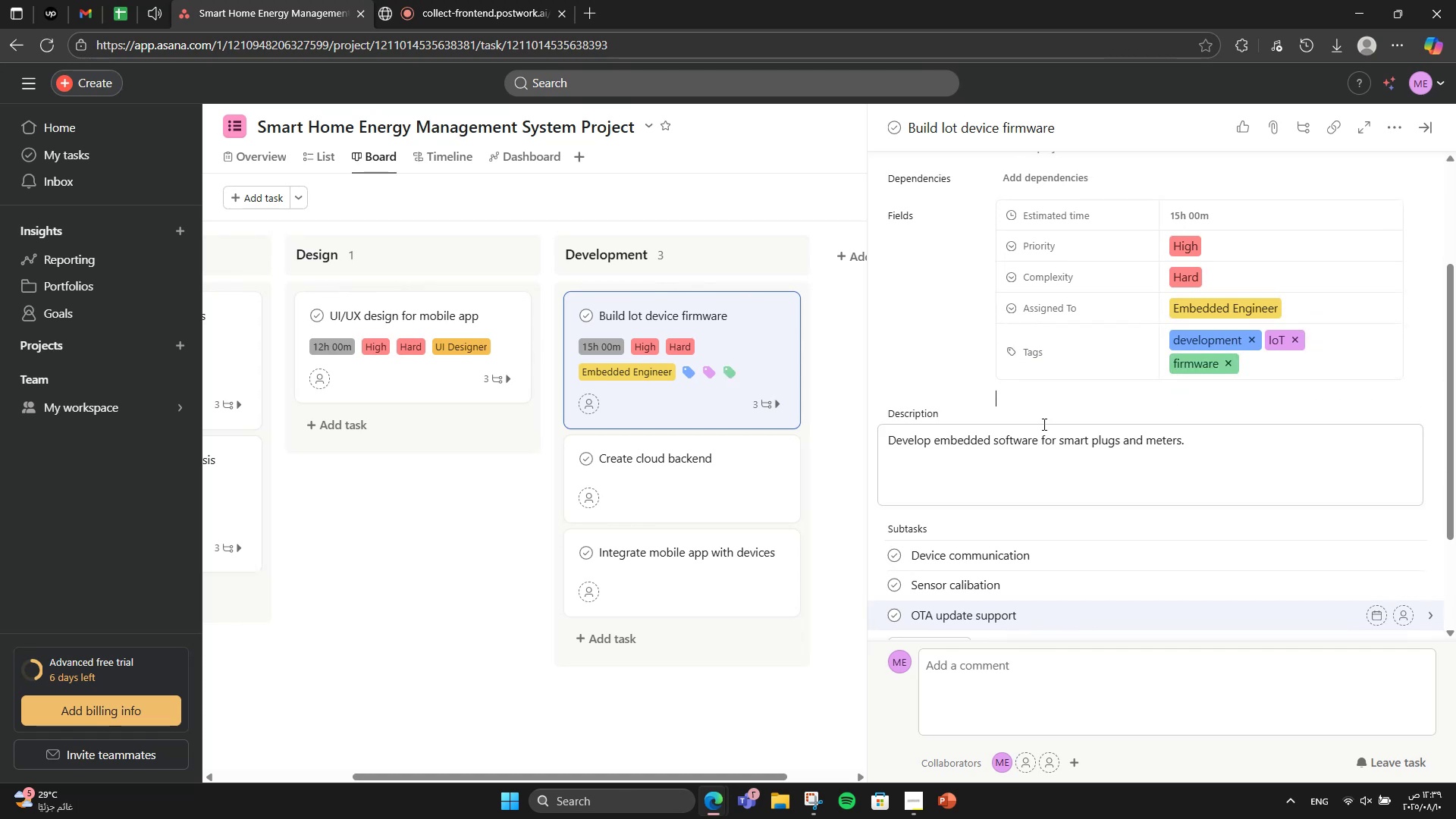 
scroll: coordinate [1043, 424], scroll_direction: down, amount: 1.0
 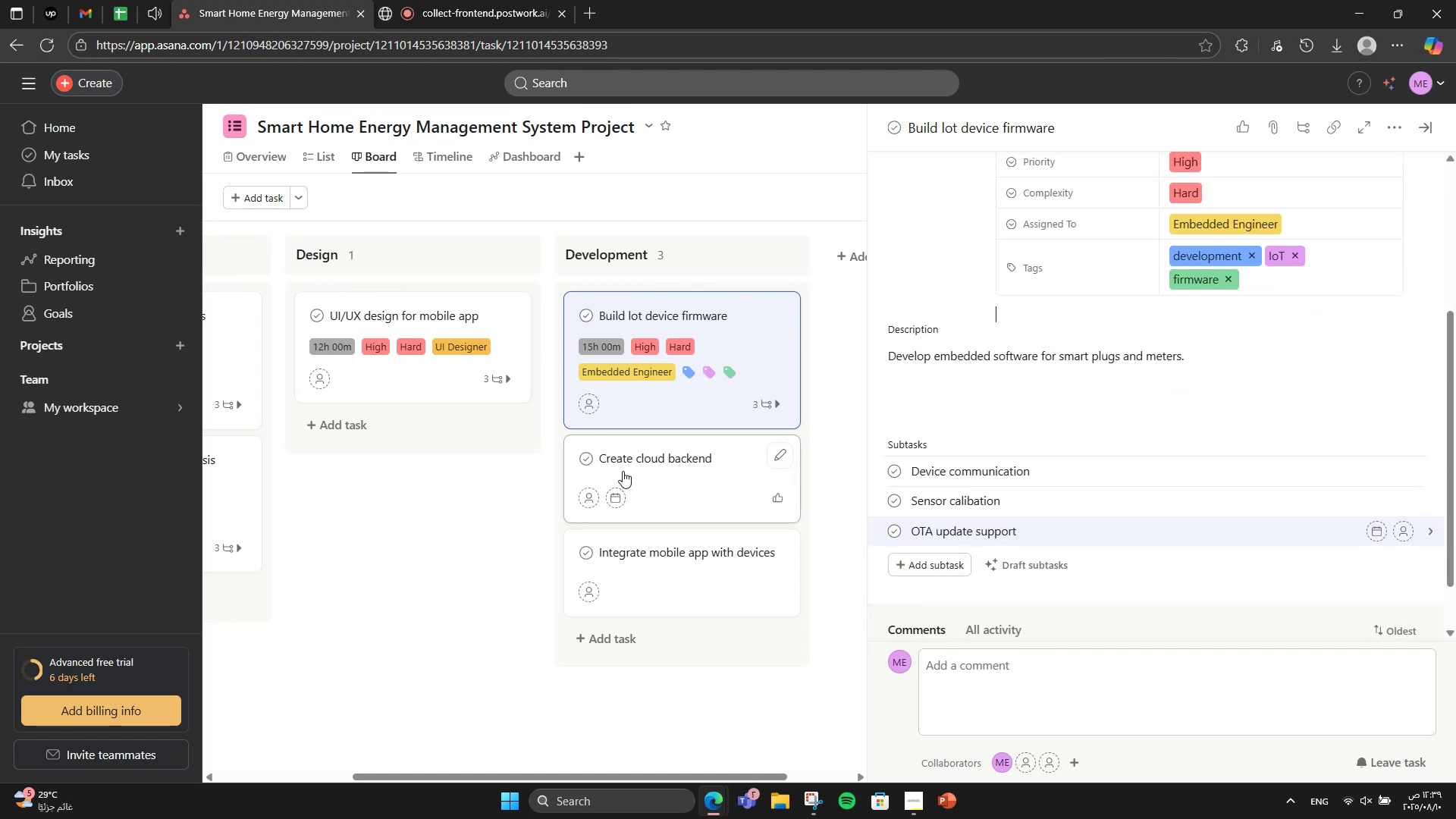 
left_click([623, 469])
 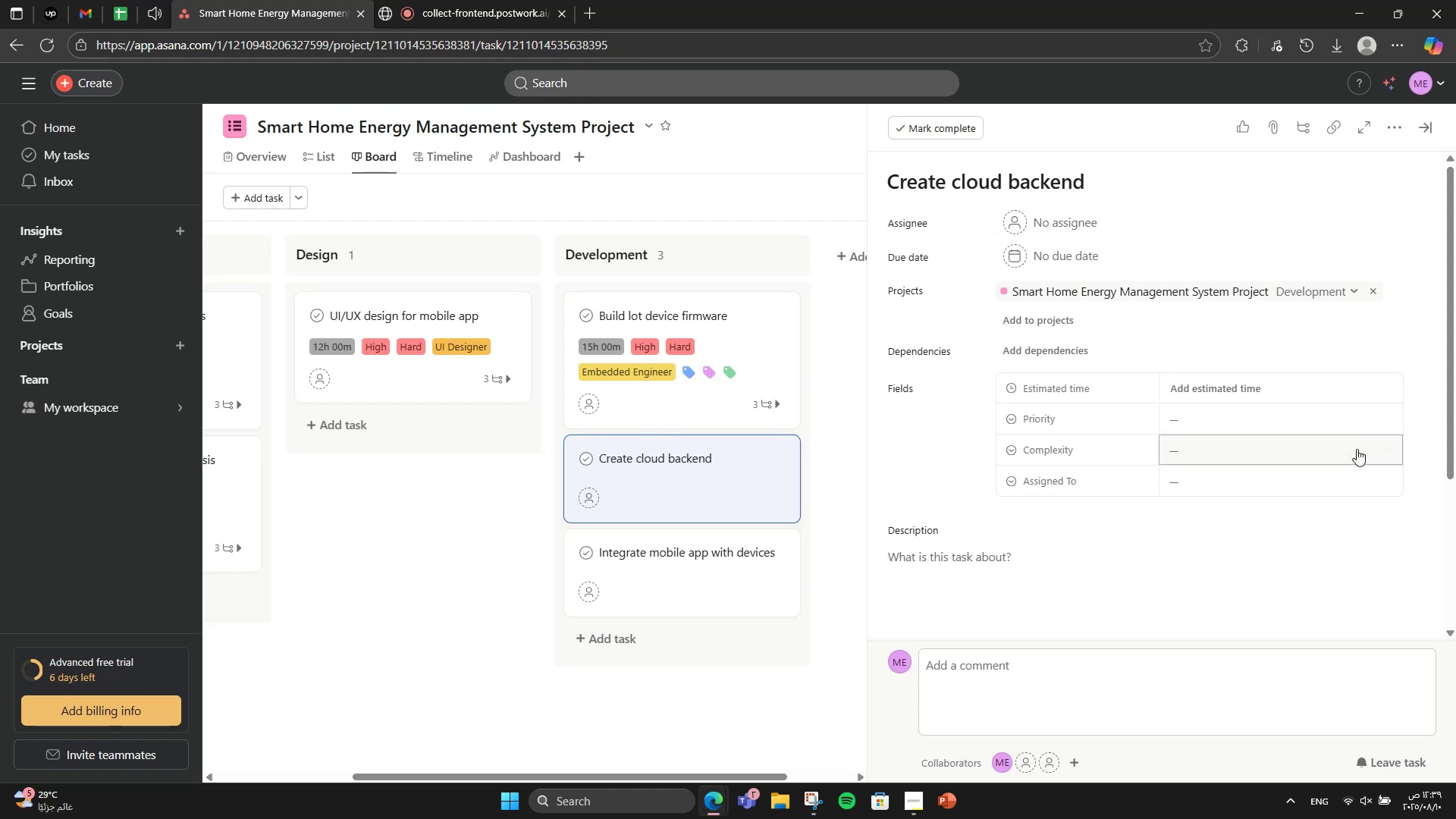 
left_click([1223, 387])
 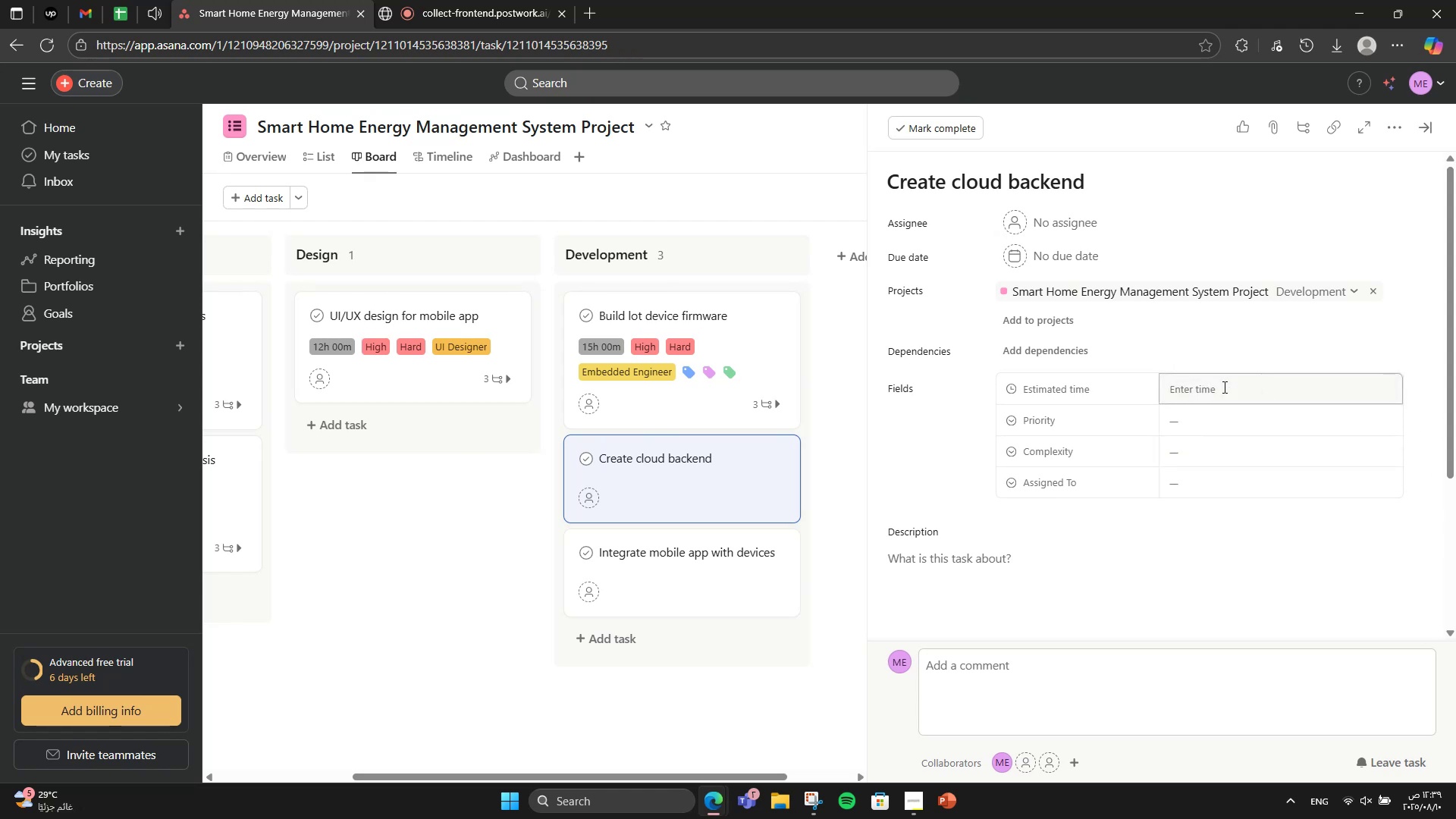 
left_click([1223, 387])
 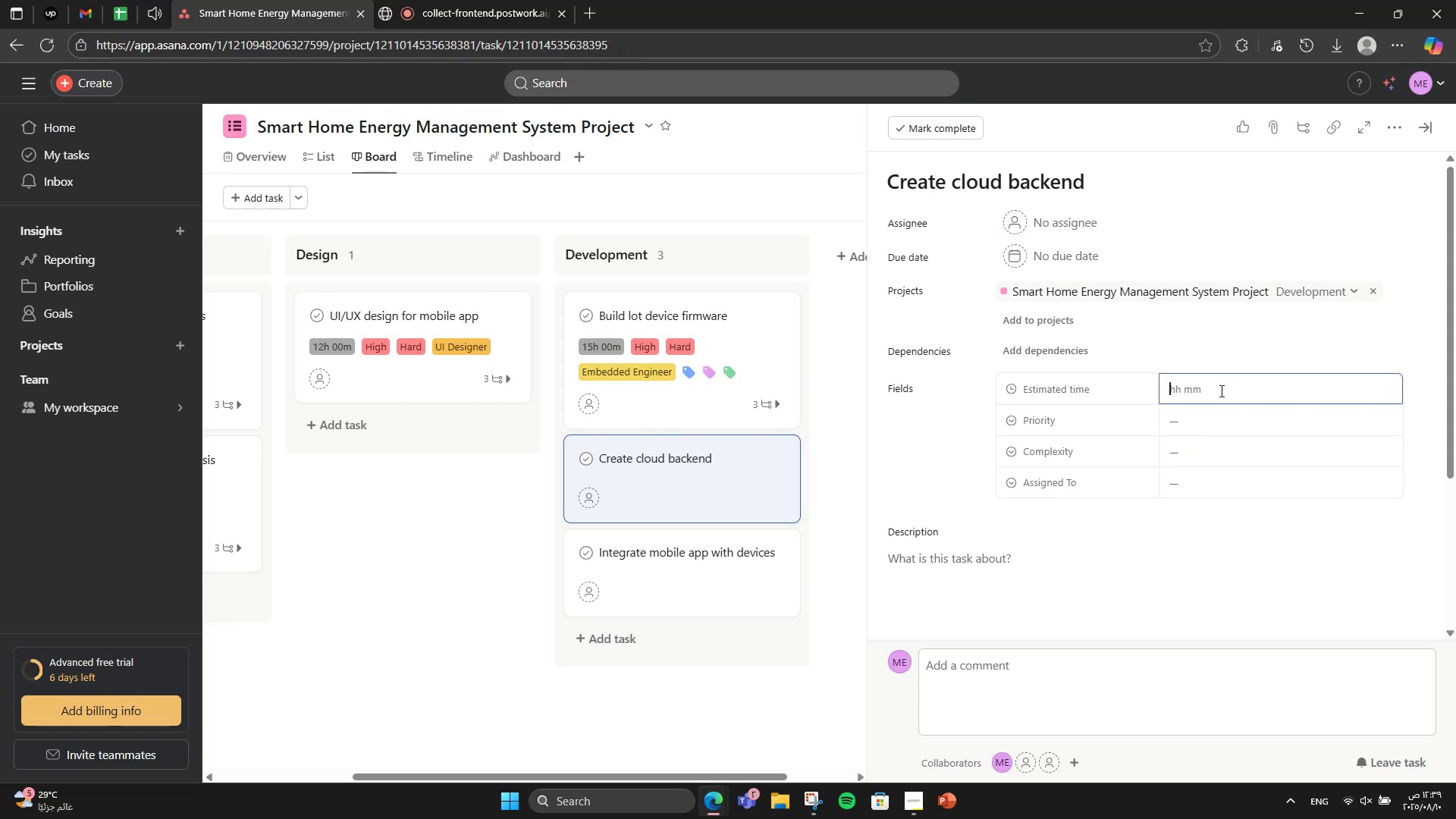 
wait(7.44)
 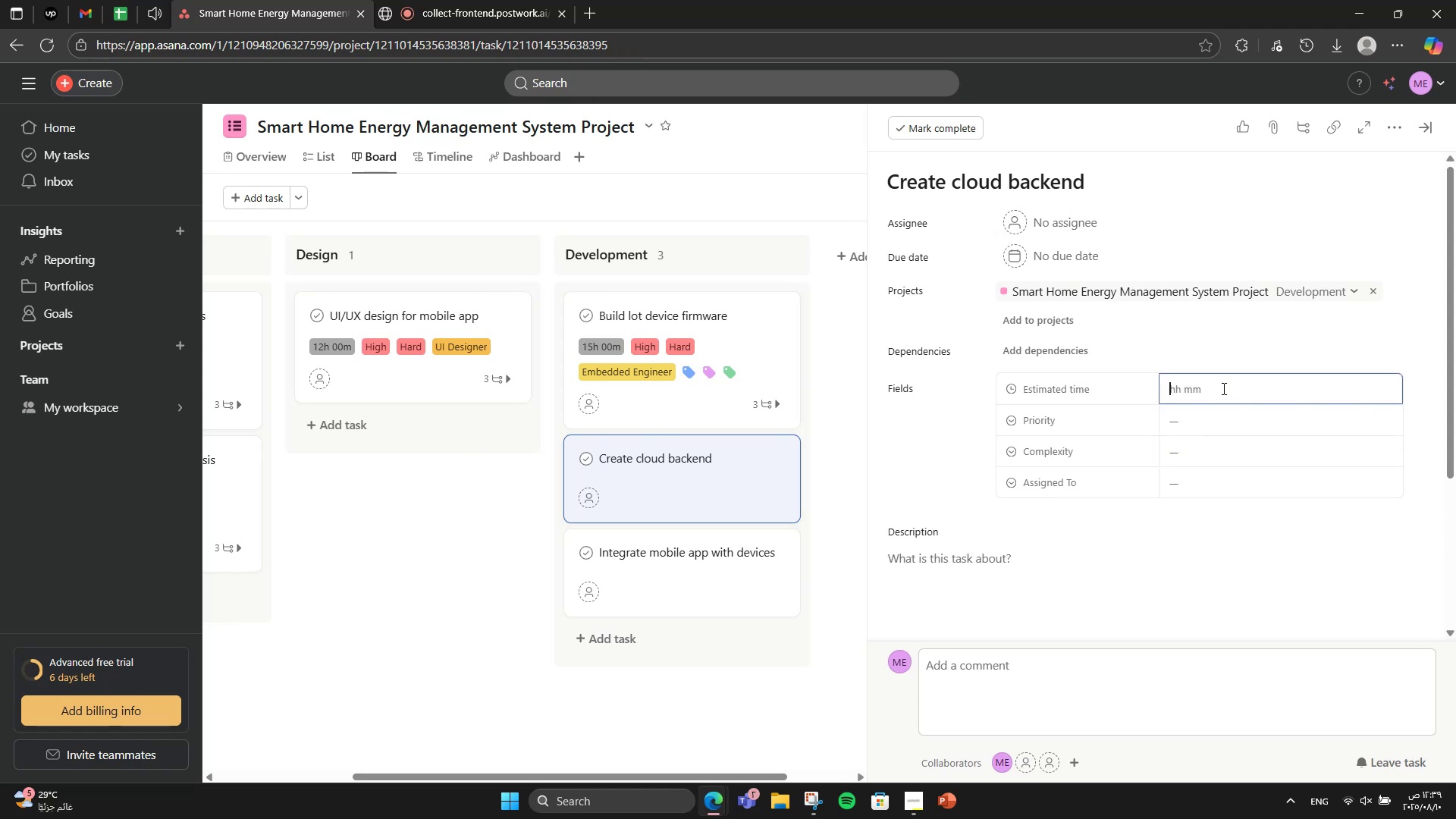 
left_click([742, 417])
 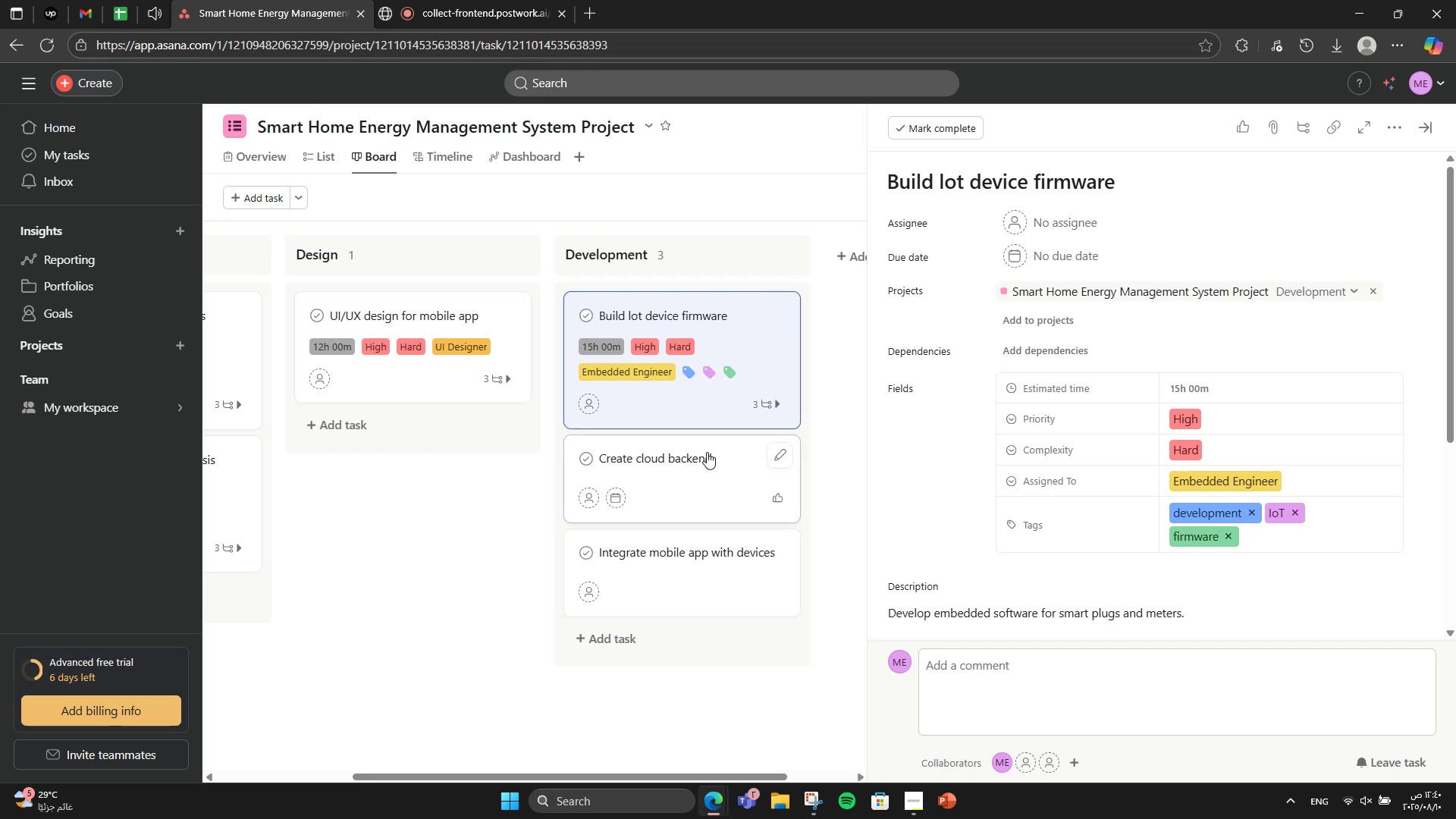 
left_click([705, 454])
 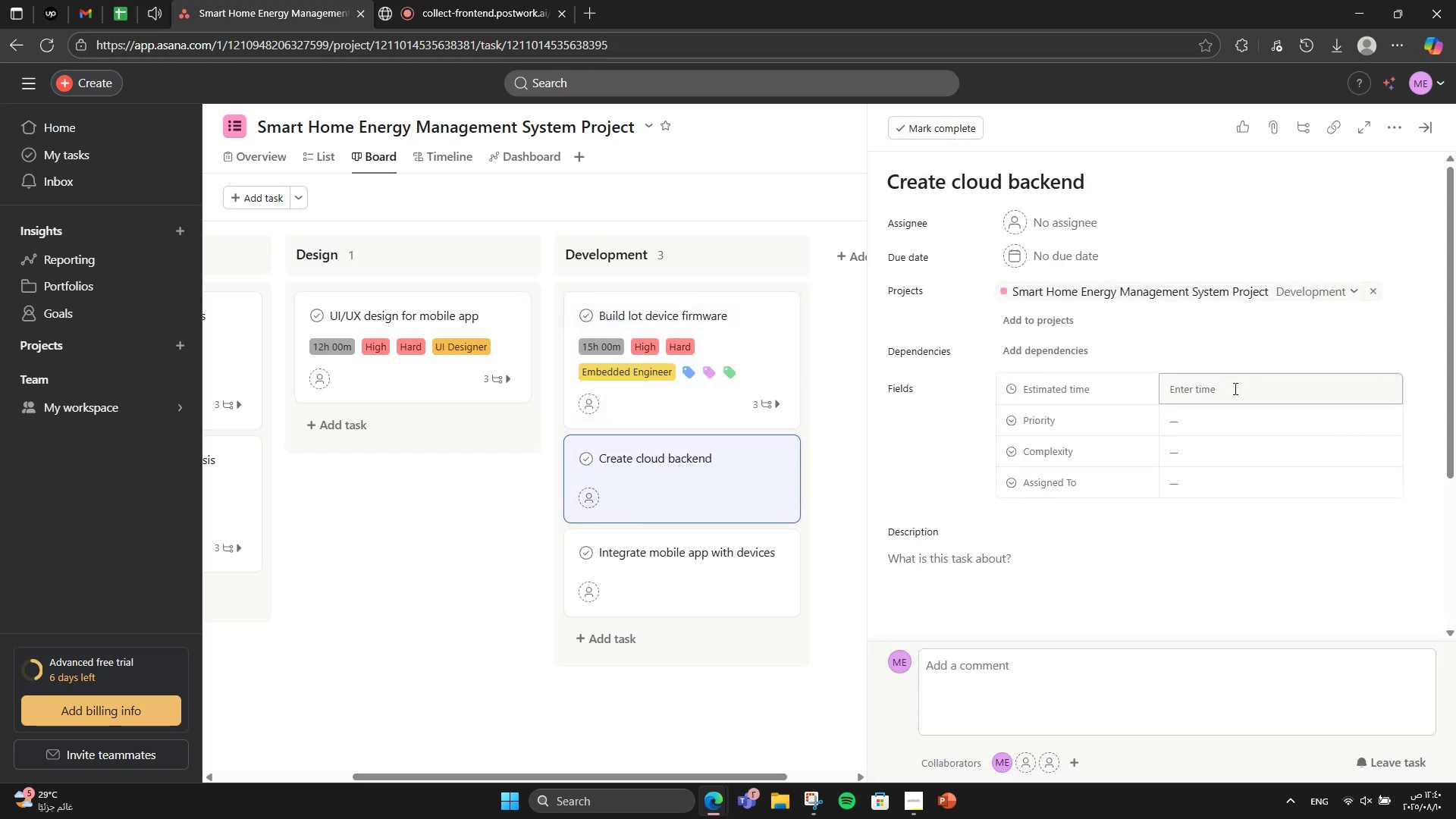 
double_click([1234, 388])
 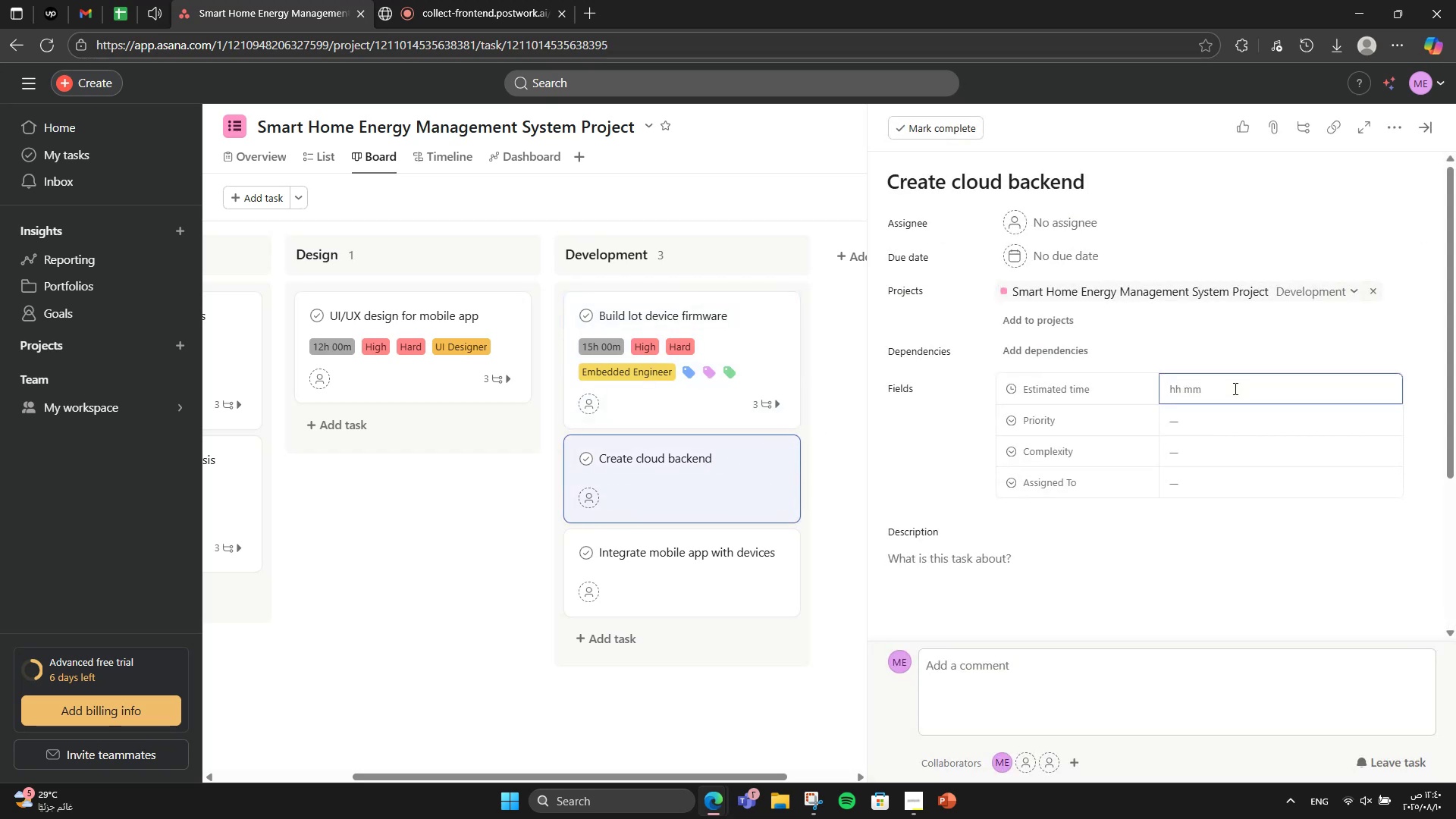 
key(Numpad1)
 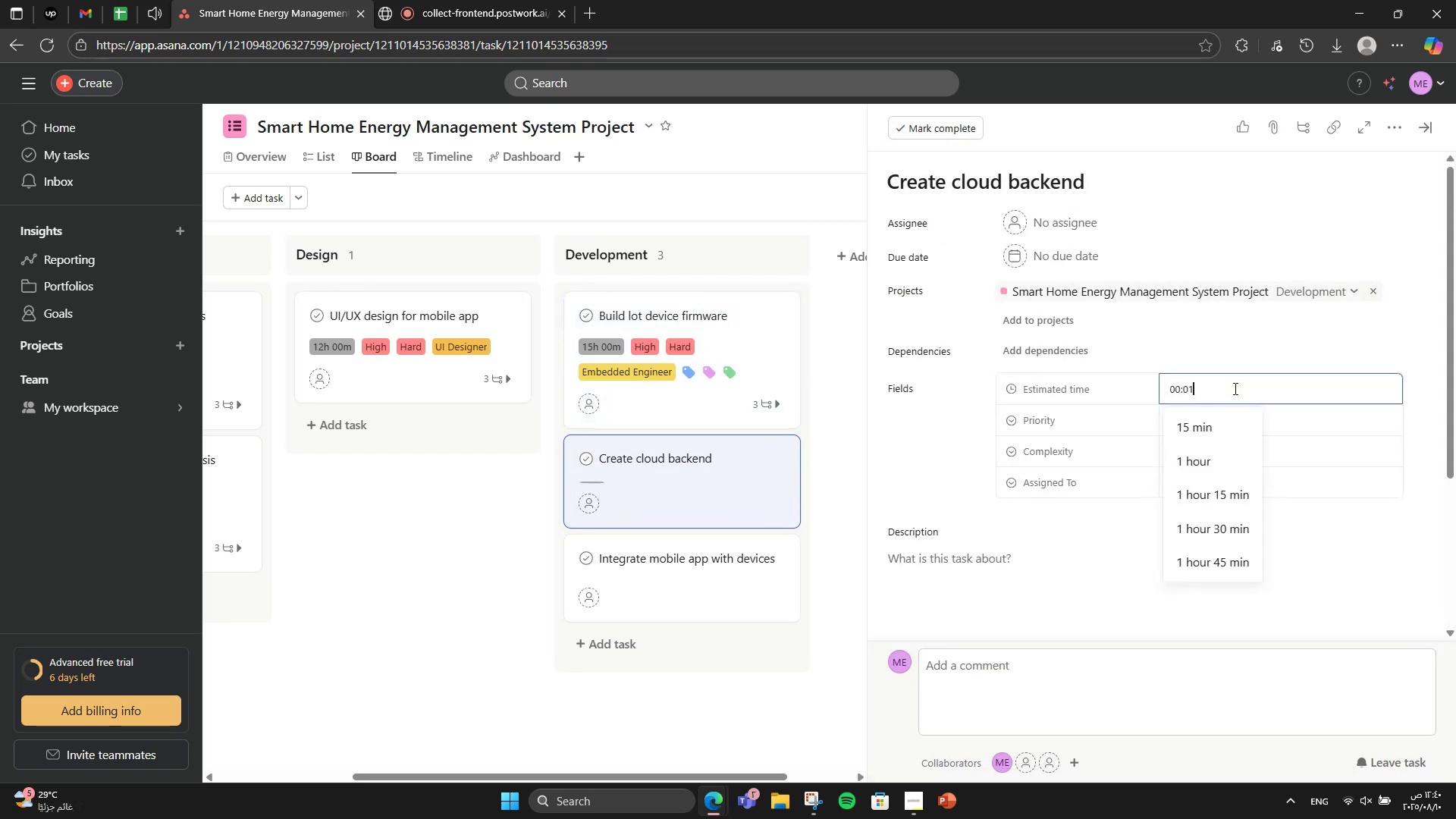 
key(Numpad4)
 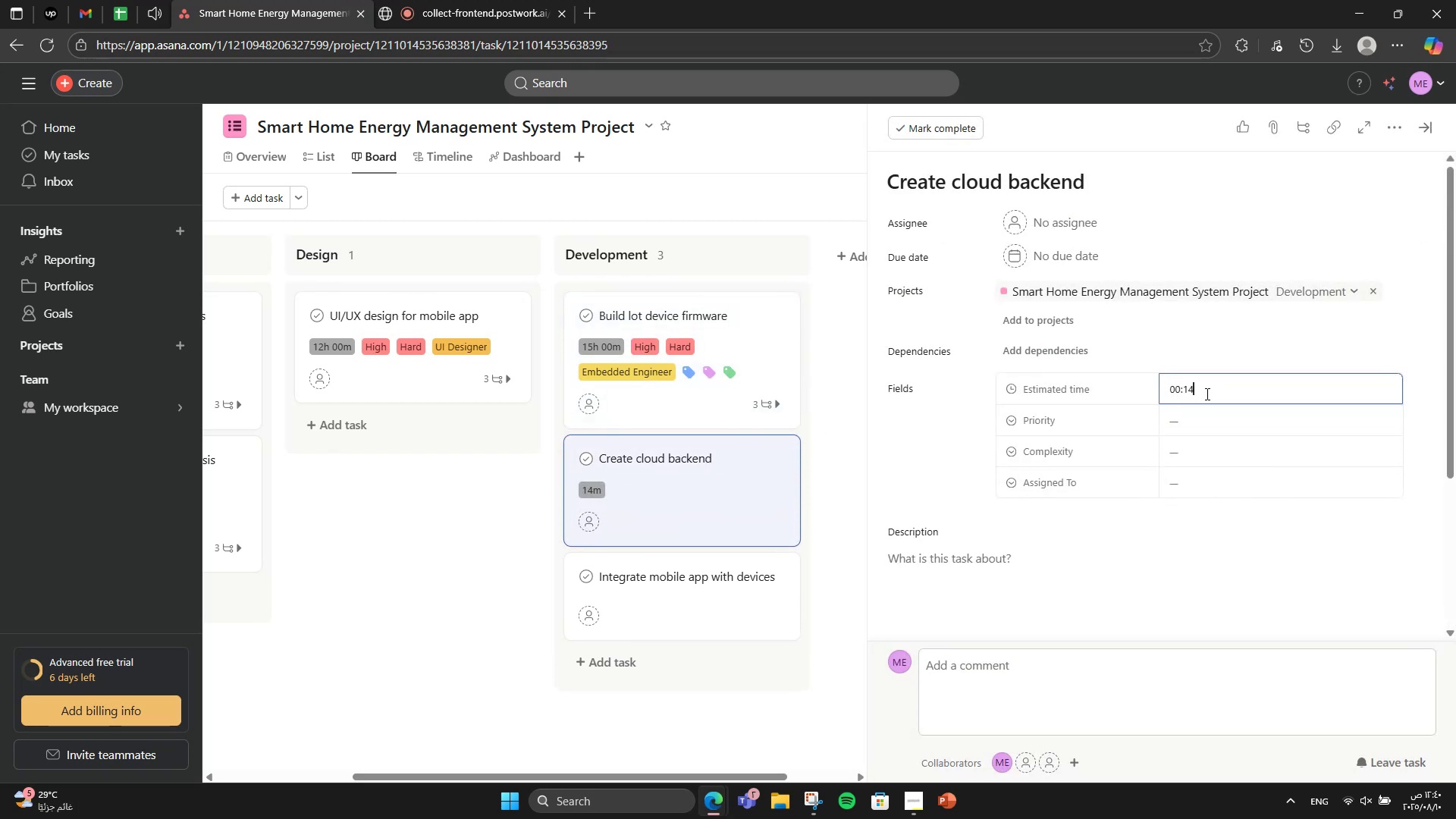 
key(Numpad0)
 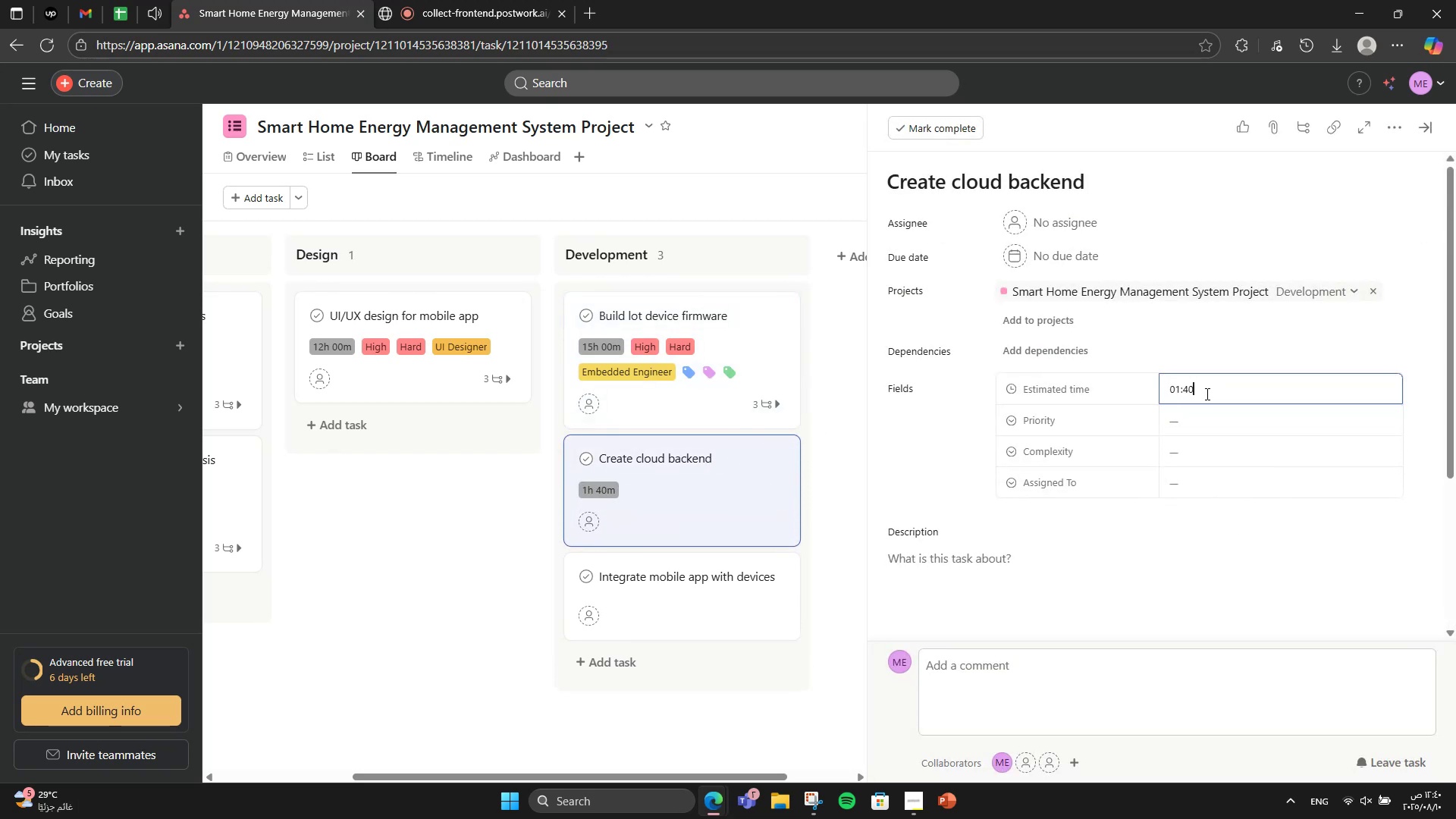 
key(Numpad0)
 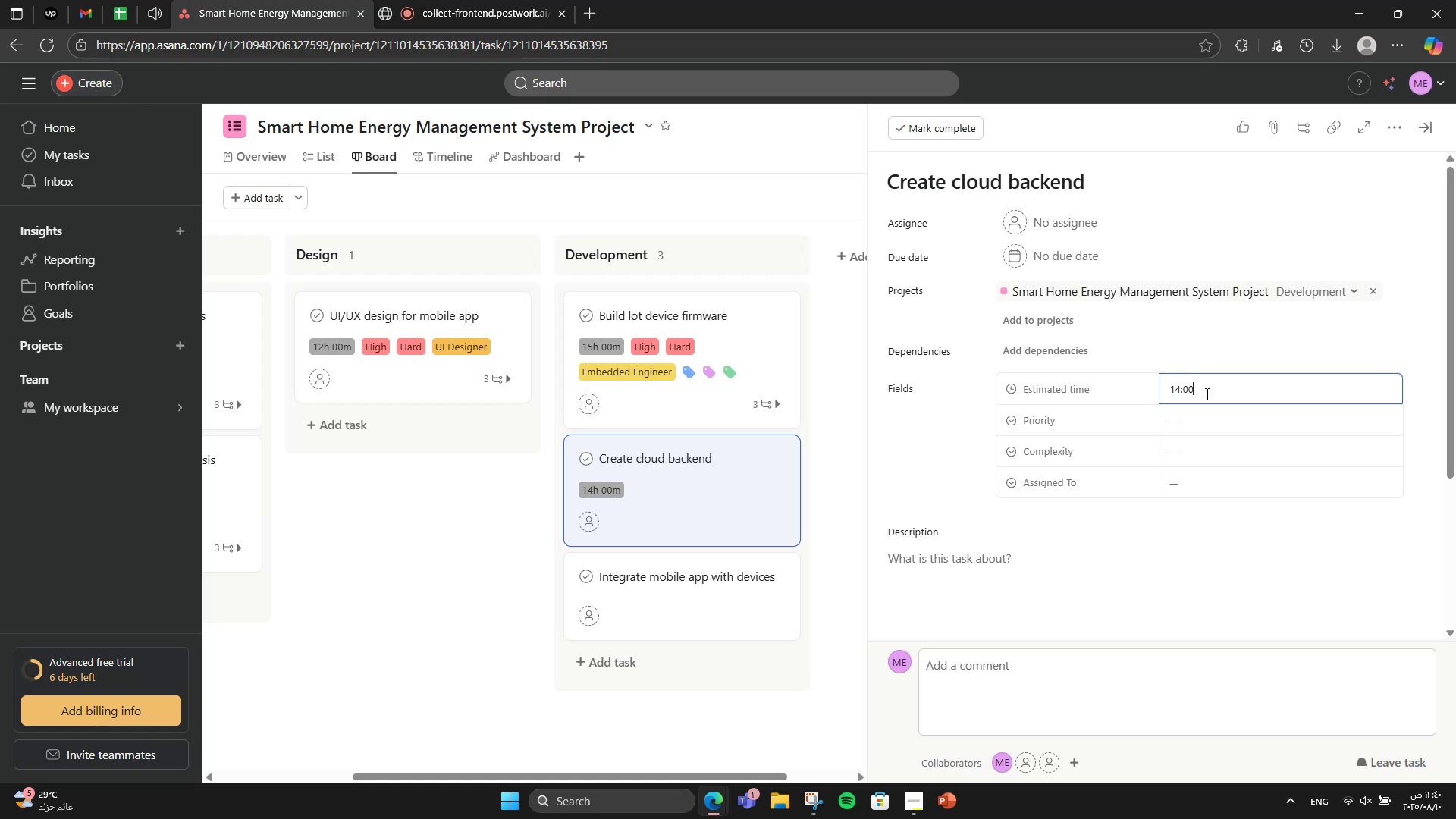 
left_click([1197, 434])
 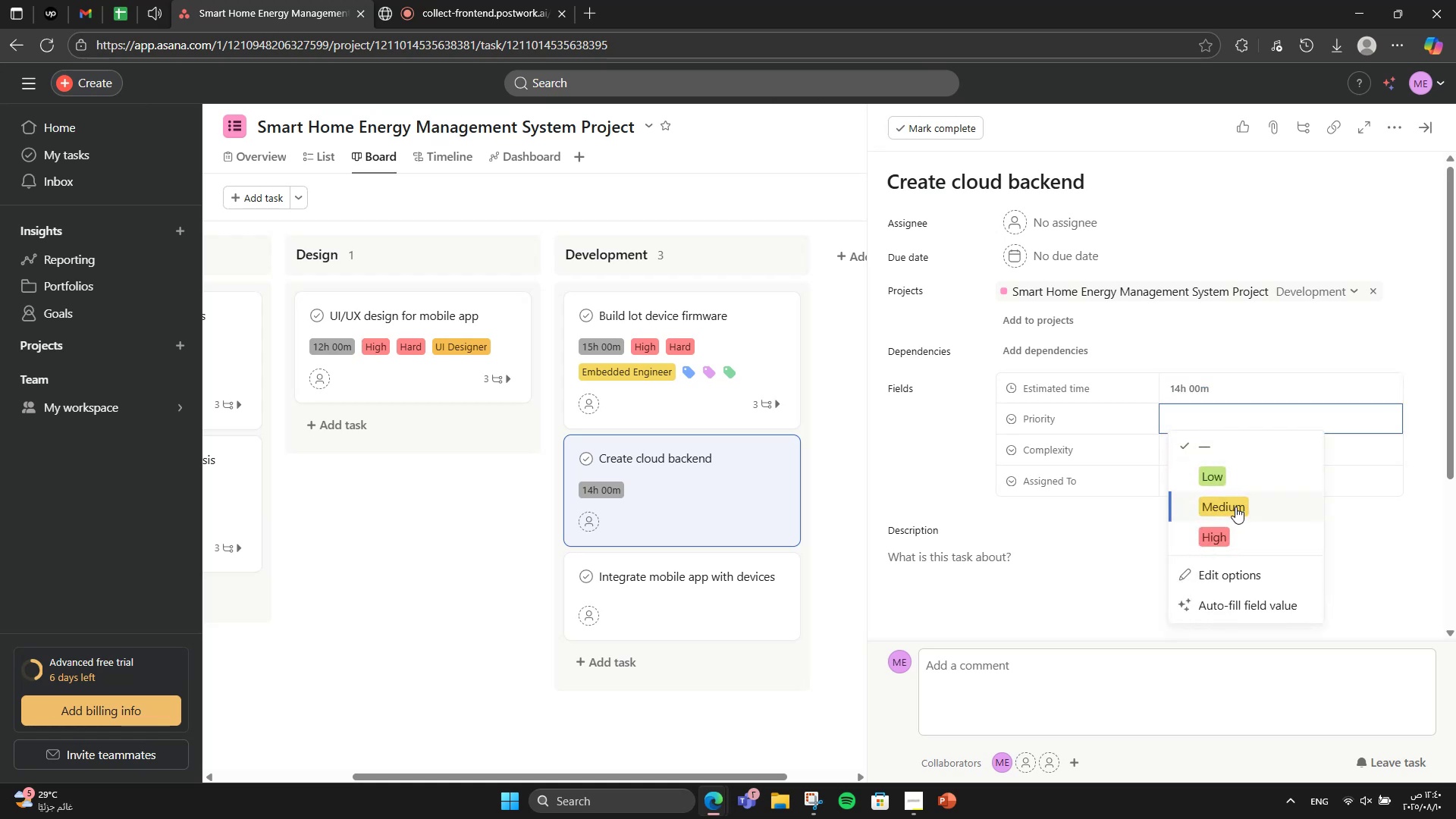 
wait(7.43)
 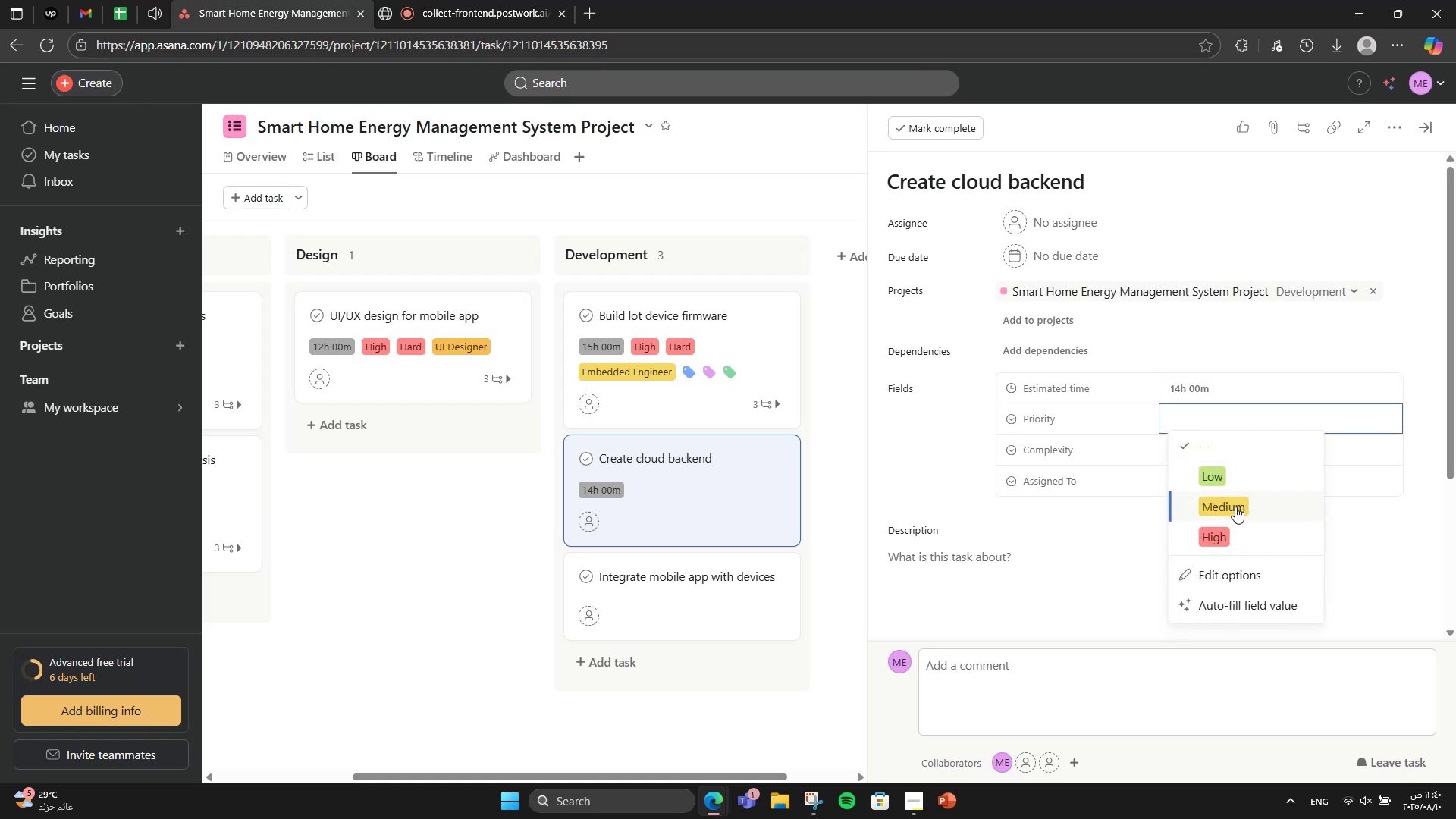 
left_click([1241, 535])
 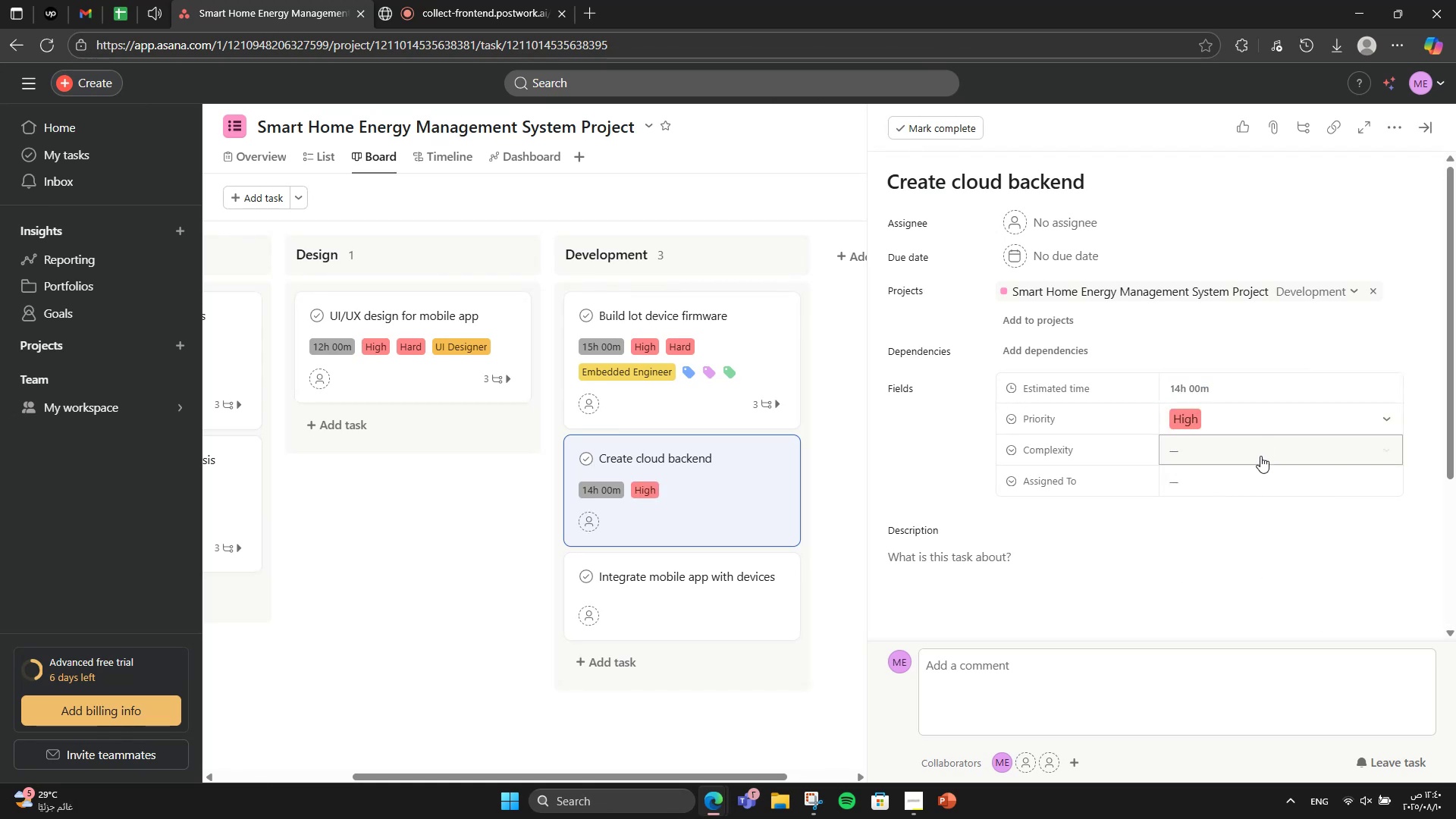 
left_click([1260, 460])
 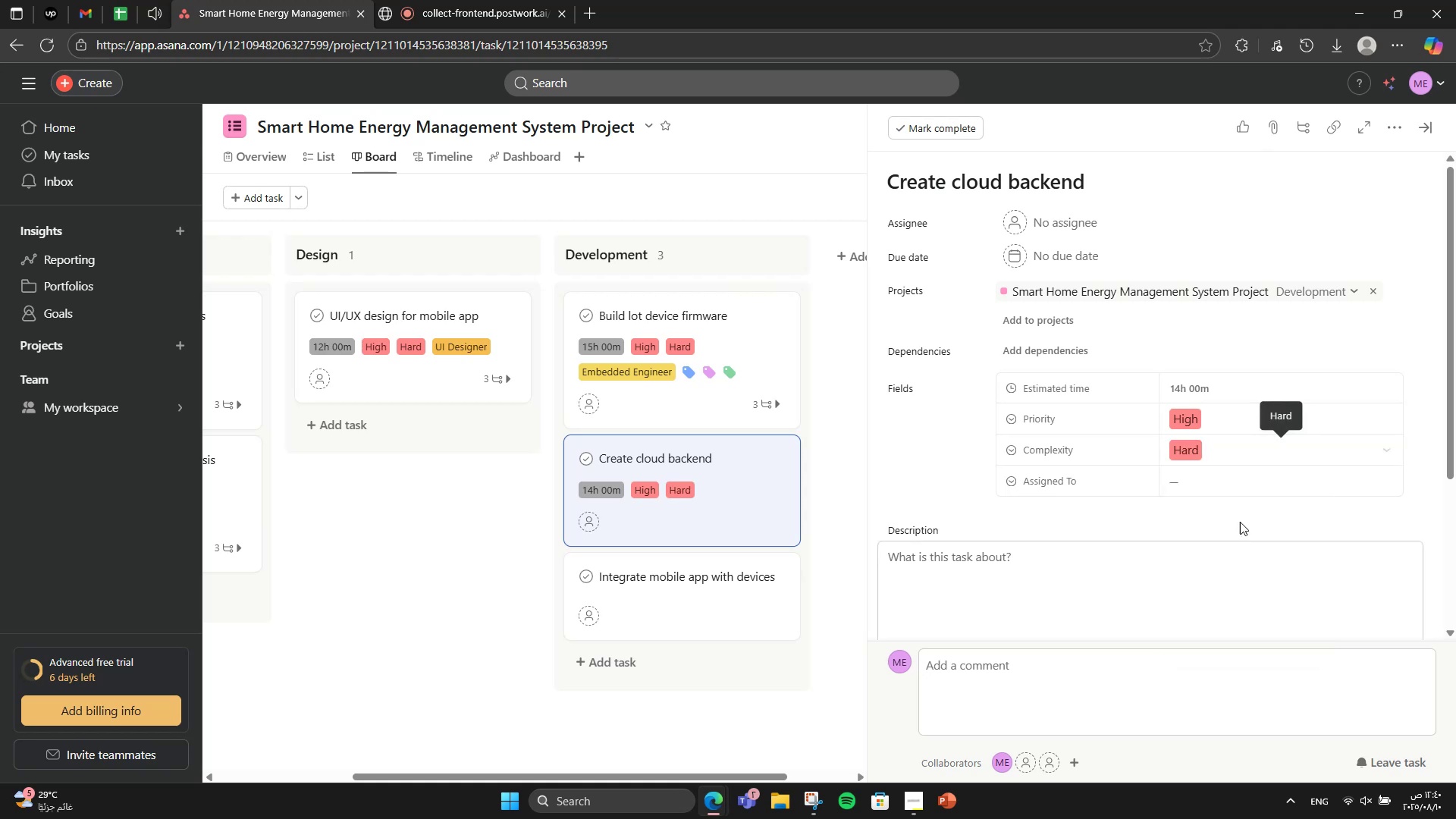 
double_click([1246, 485])
 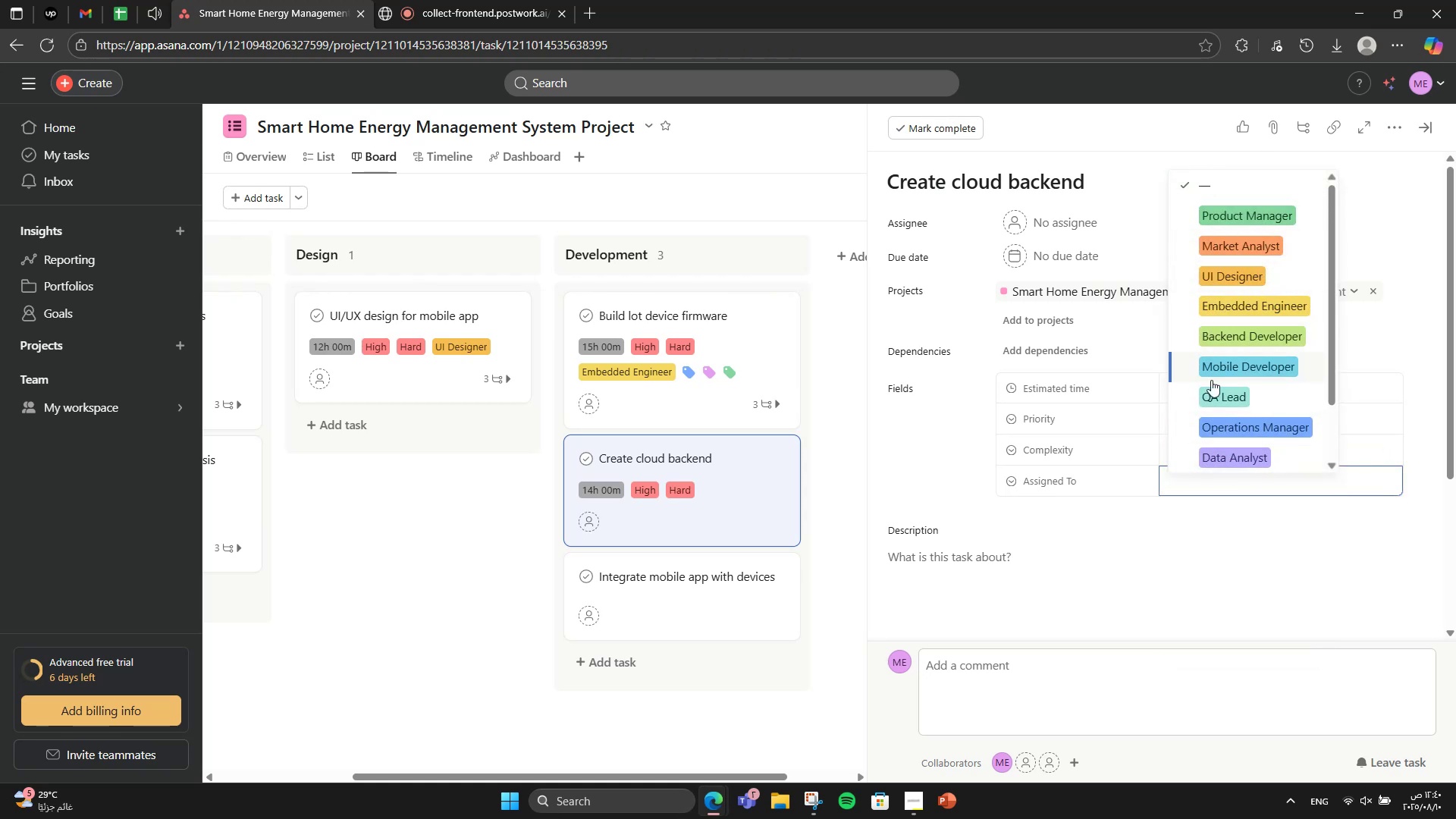 
wait(7.13)
 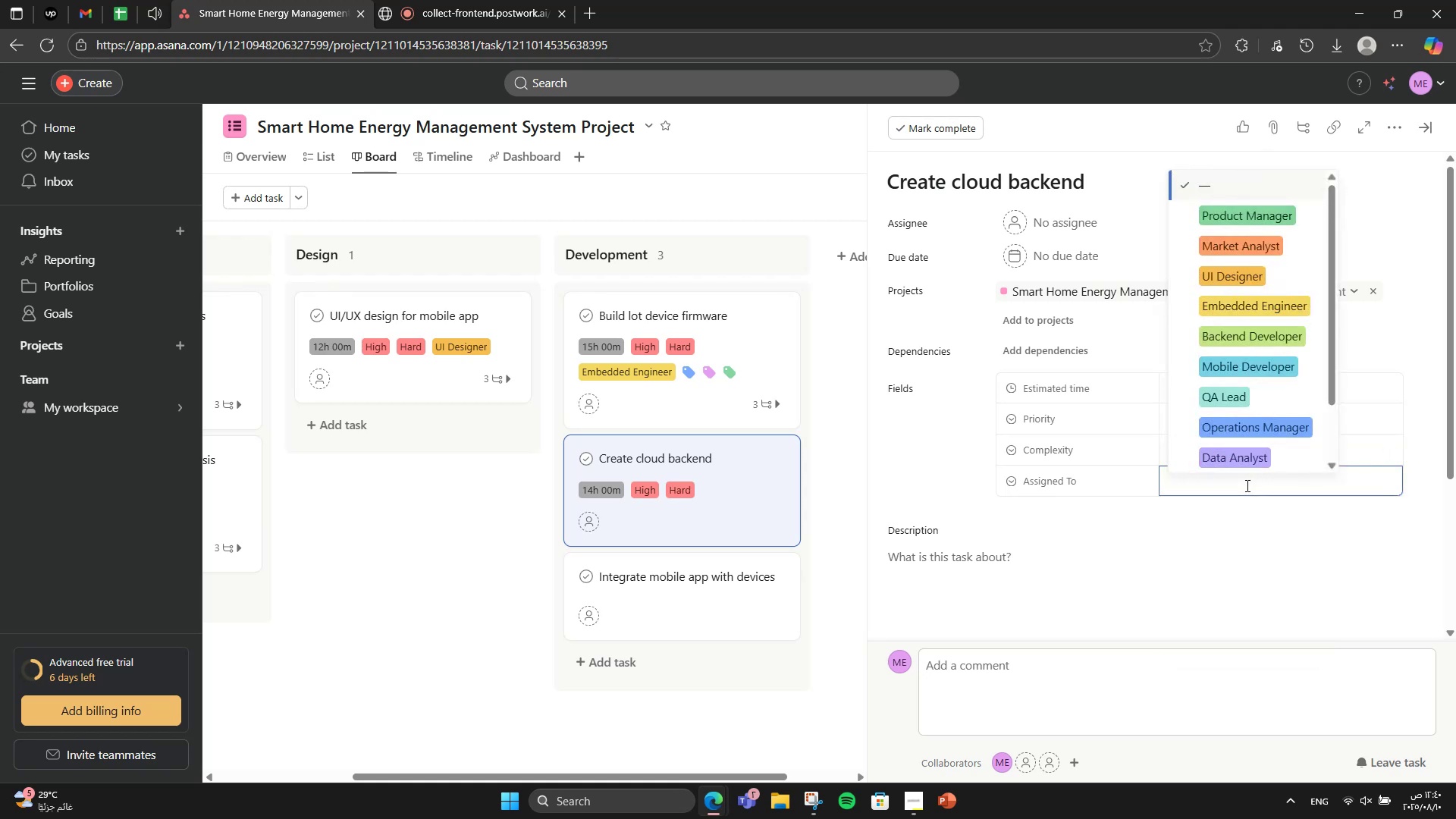 
left_click([1227, 372])
 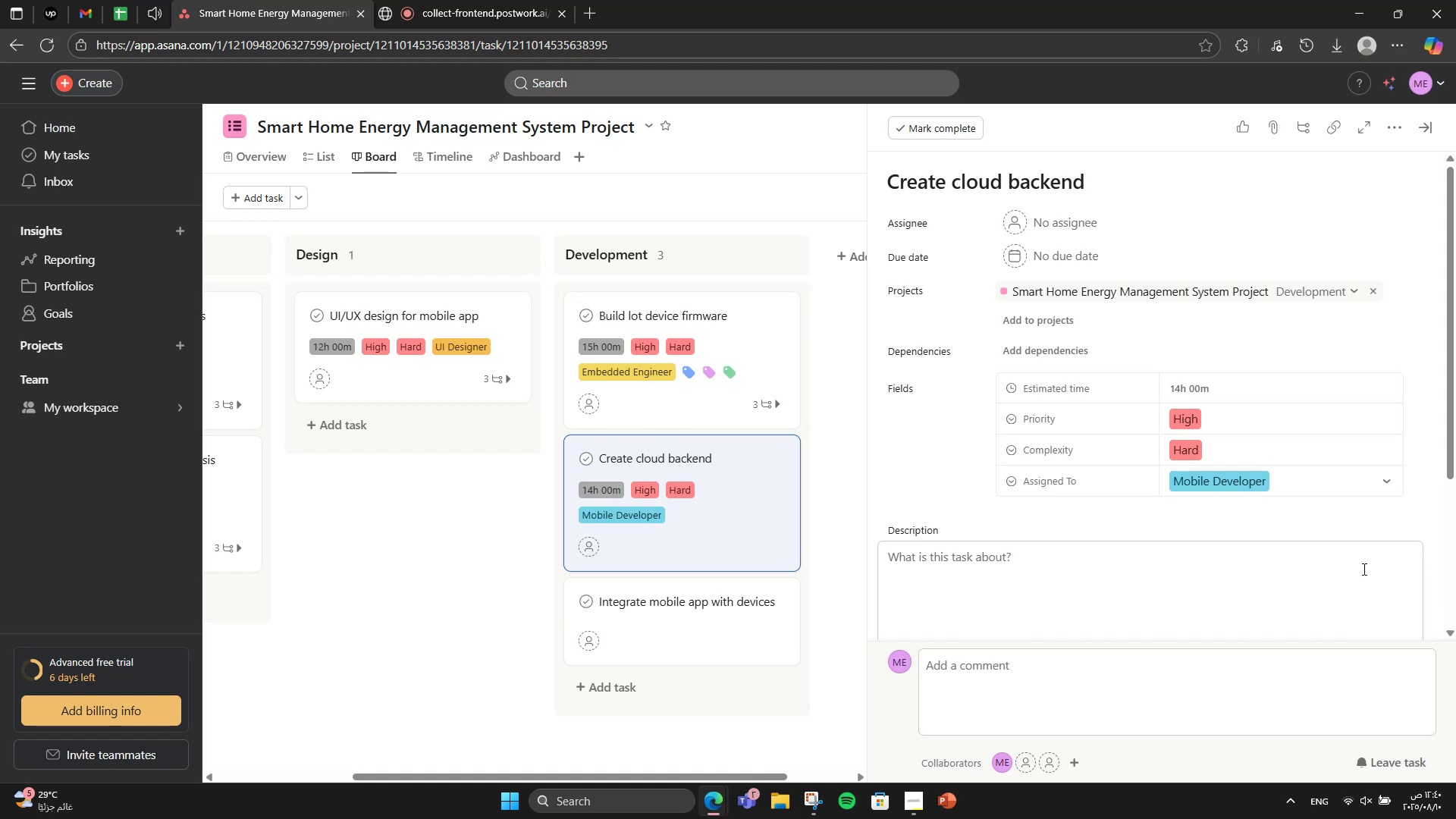 
wait(14.19)
 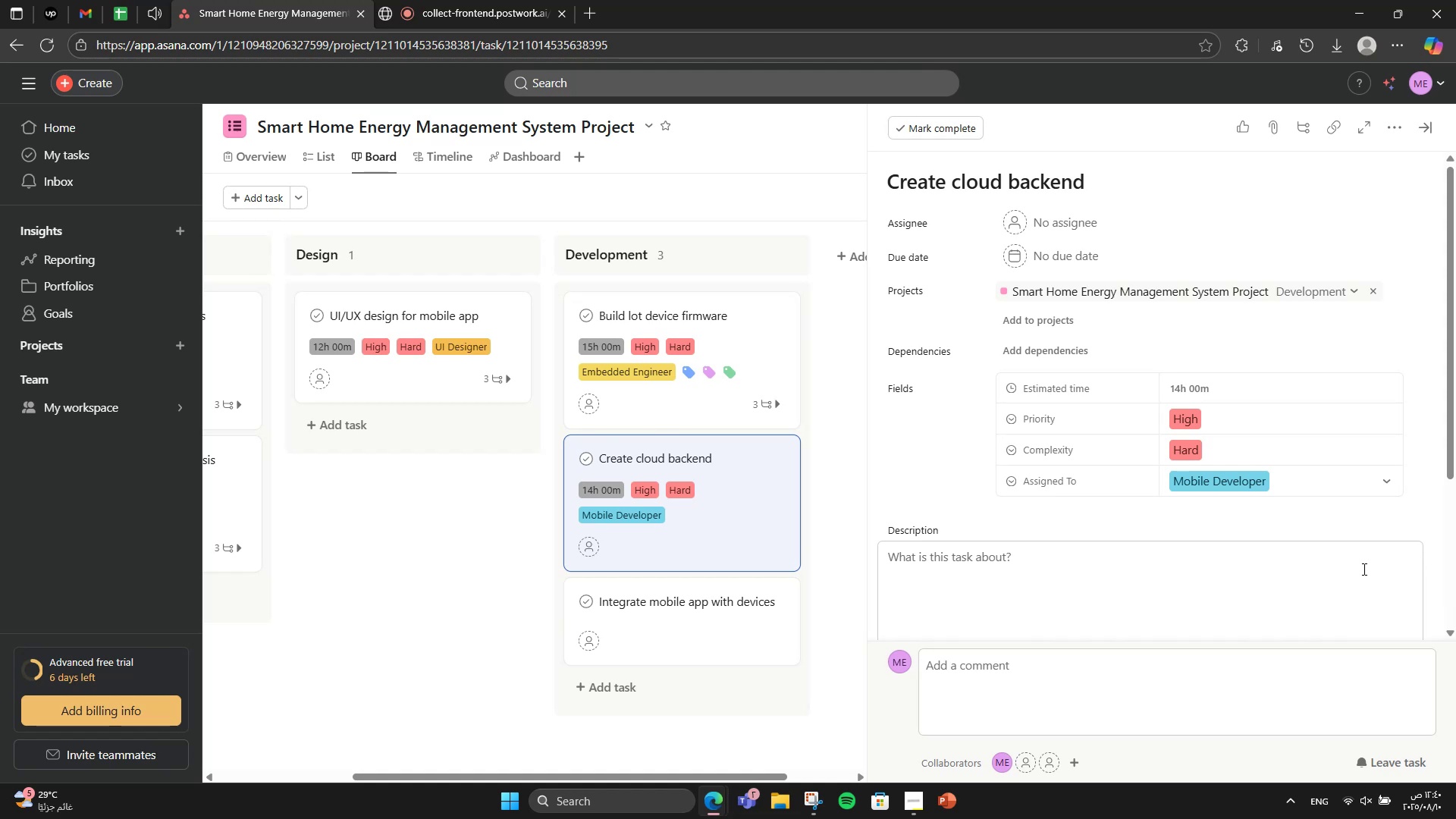 
left_click([1422, 137])
 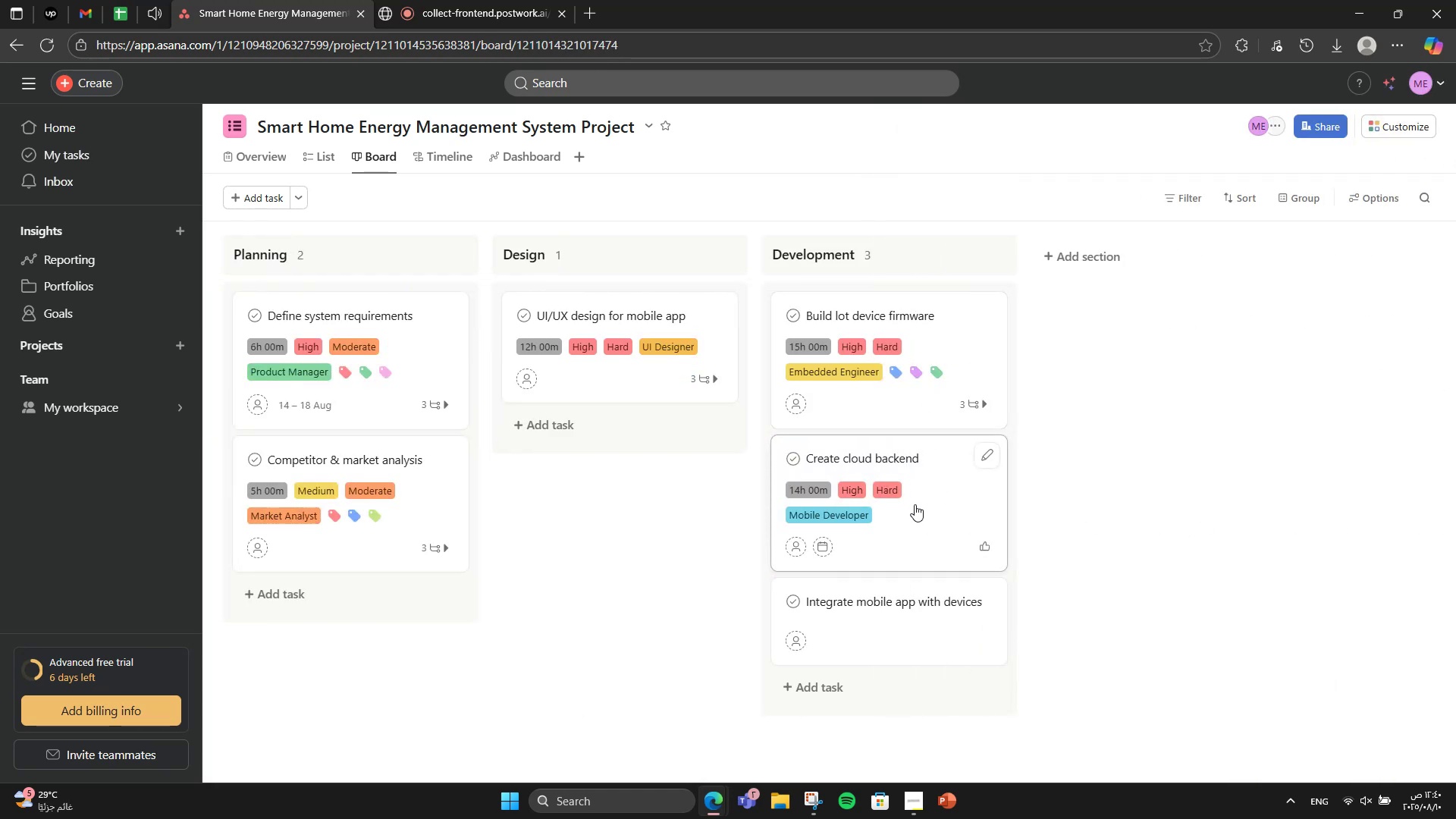 
left_click([915, 504])
 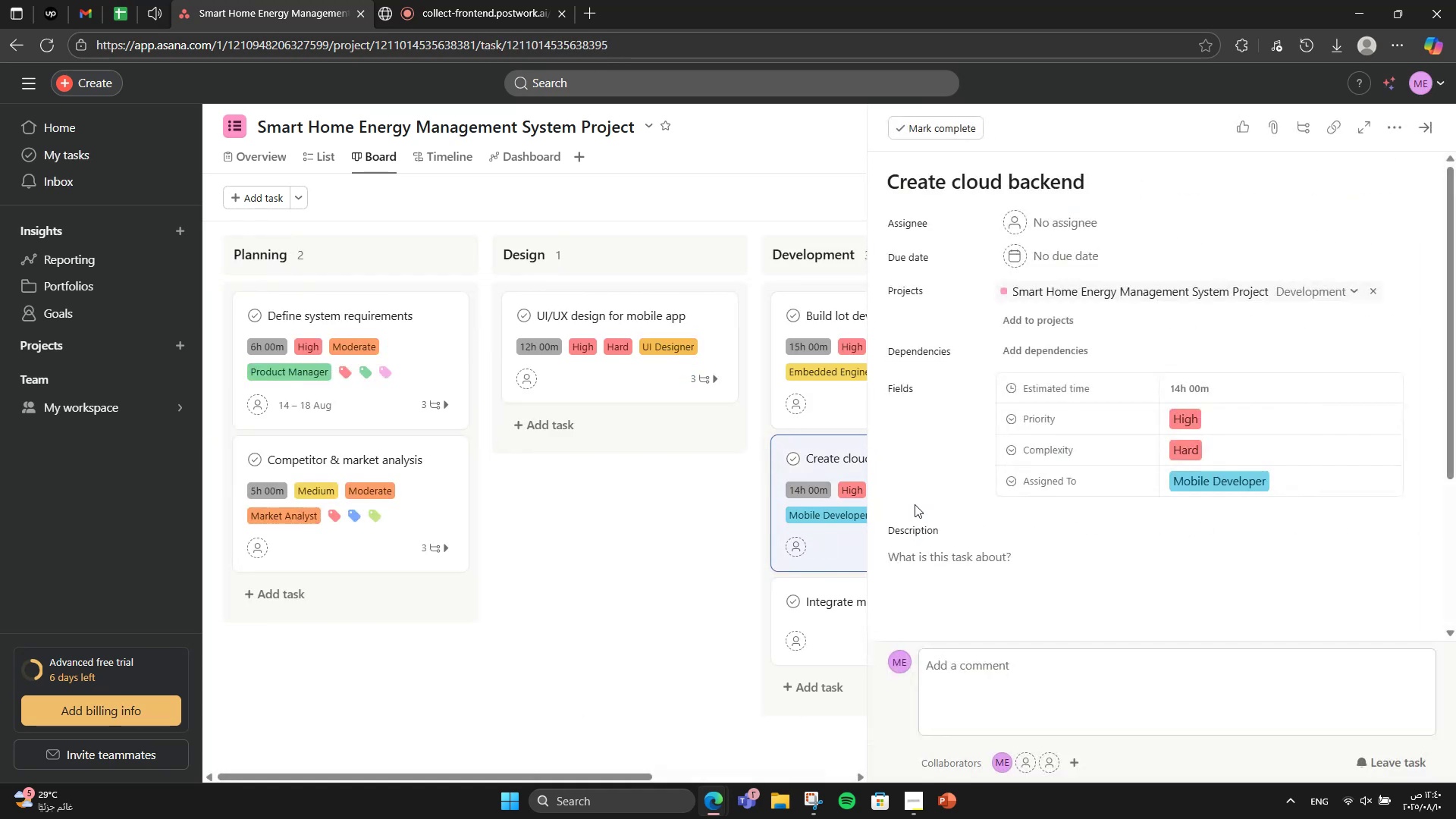 
mouse_move([786, 472])
 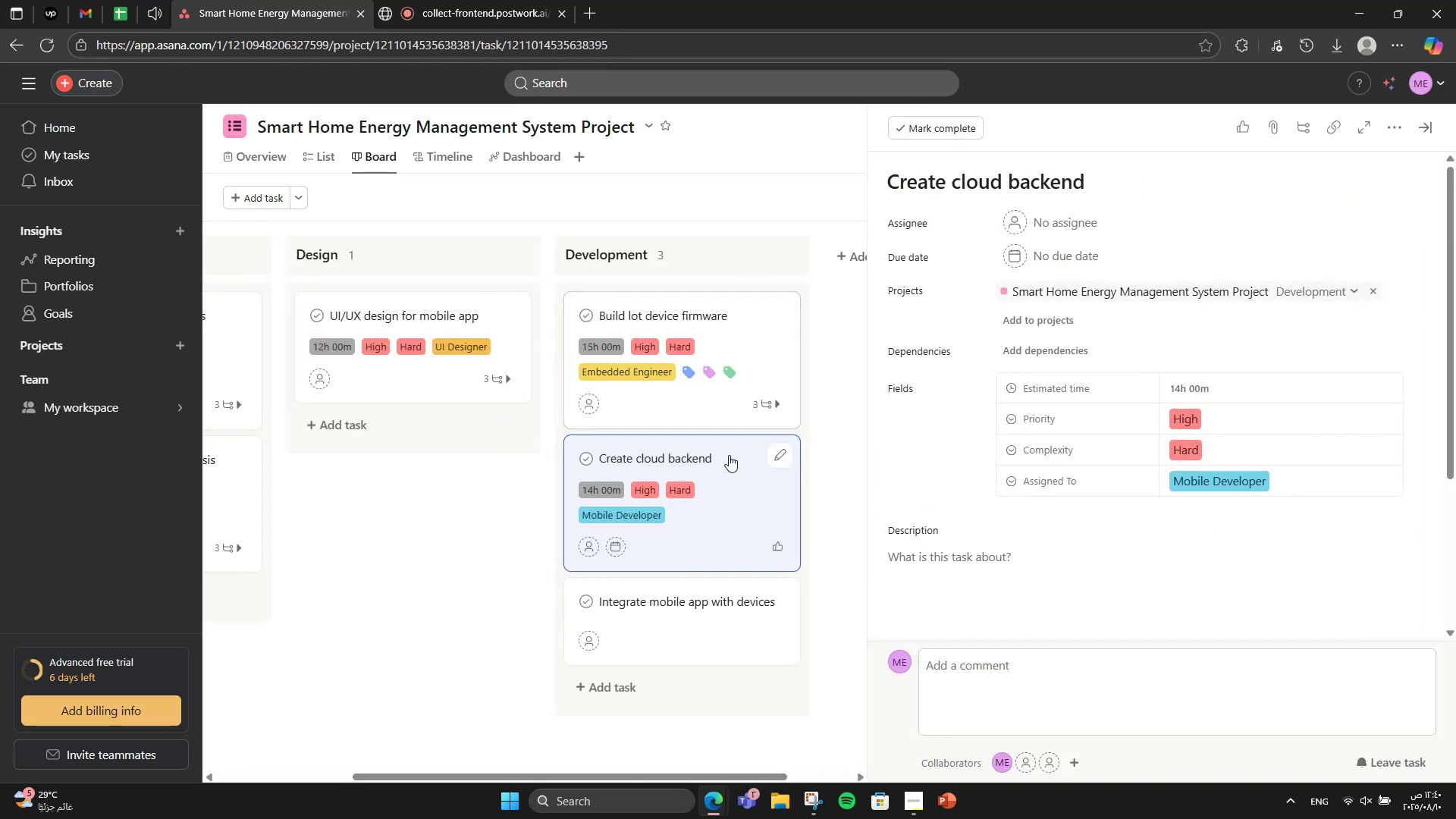 
scroll: coordinate [1167, 592], scroll_direction: down, amount: 2.0
 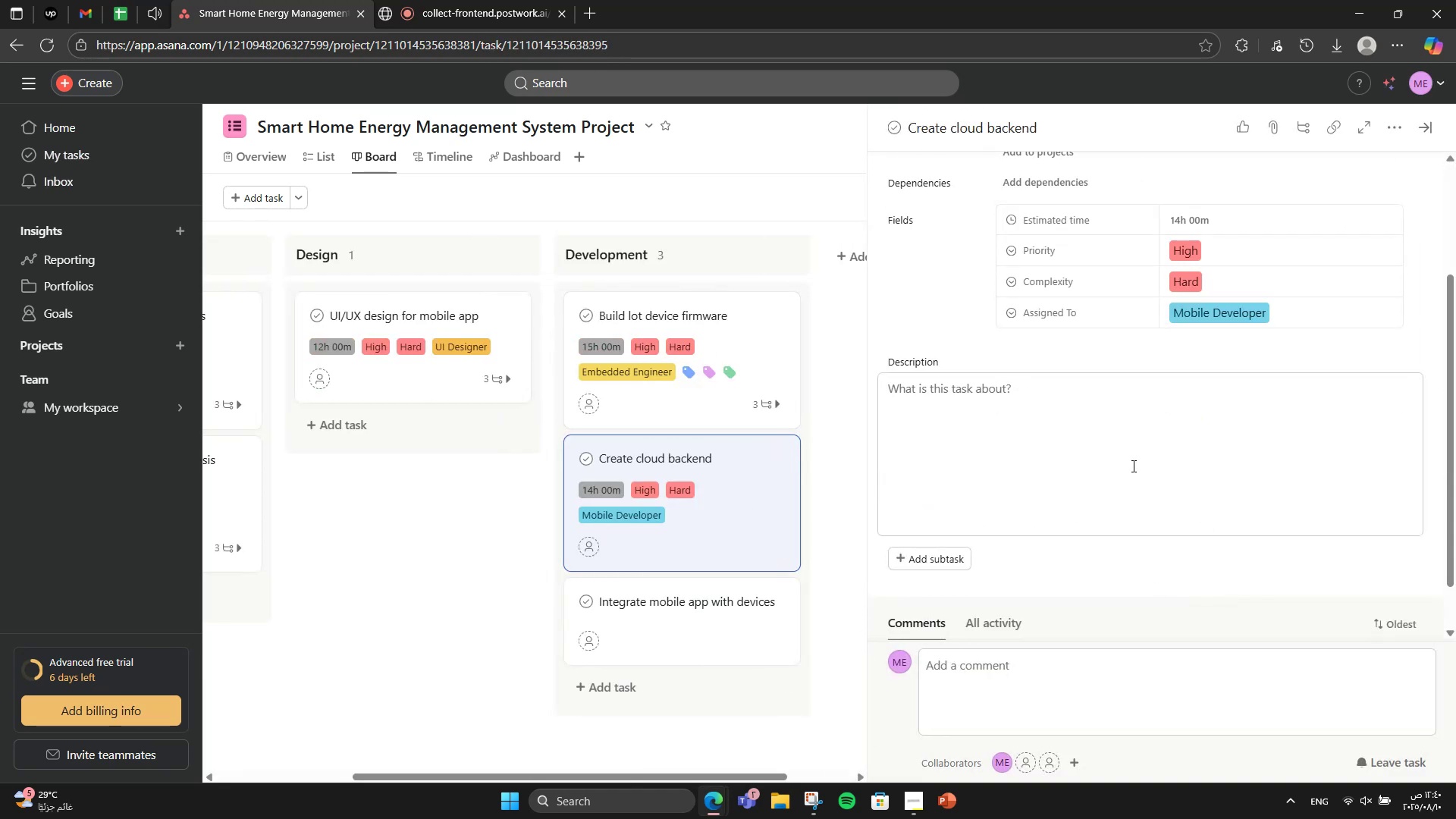 
left_click([1132, 466])
 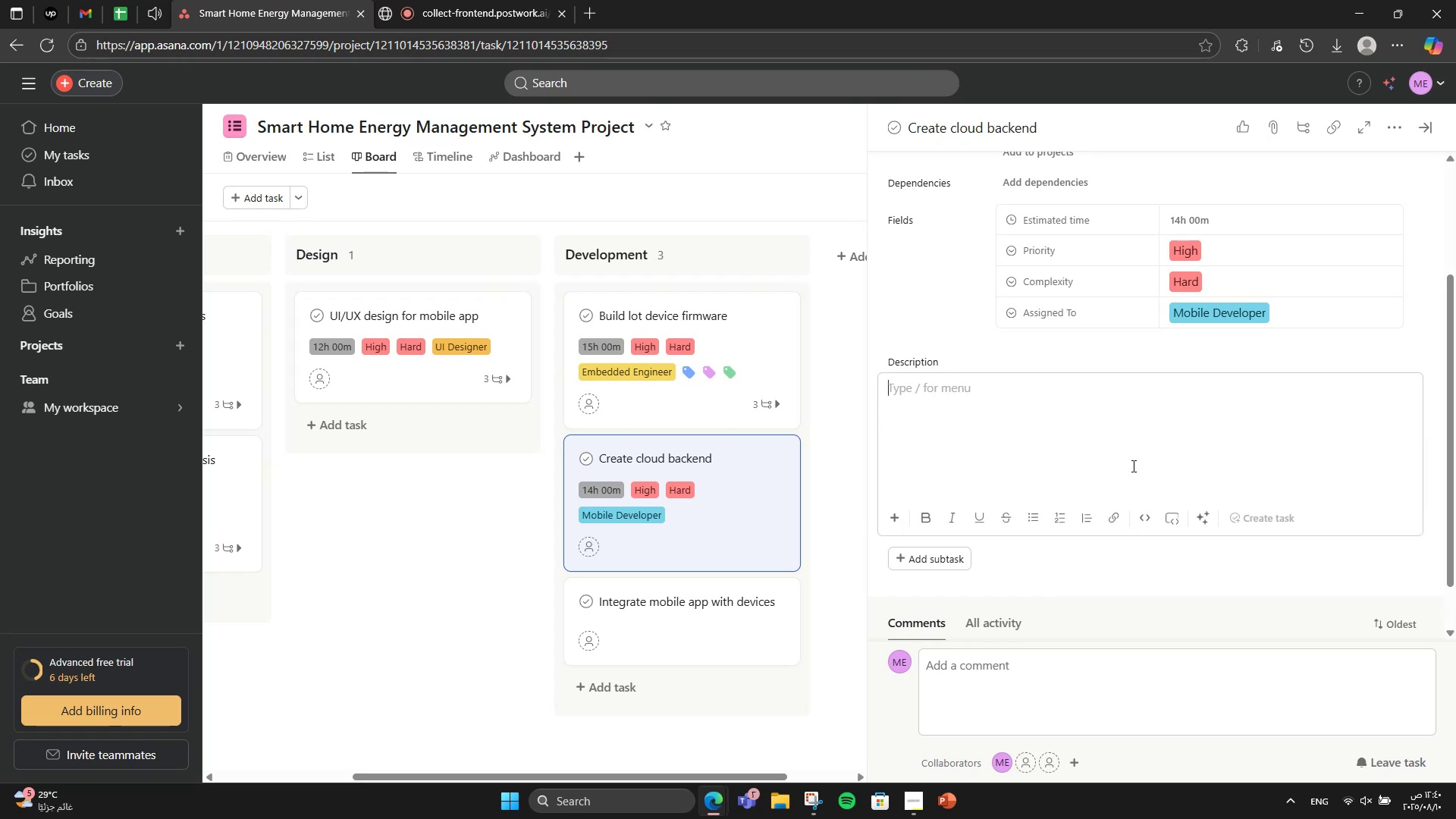 
wait(8.34)
 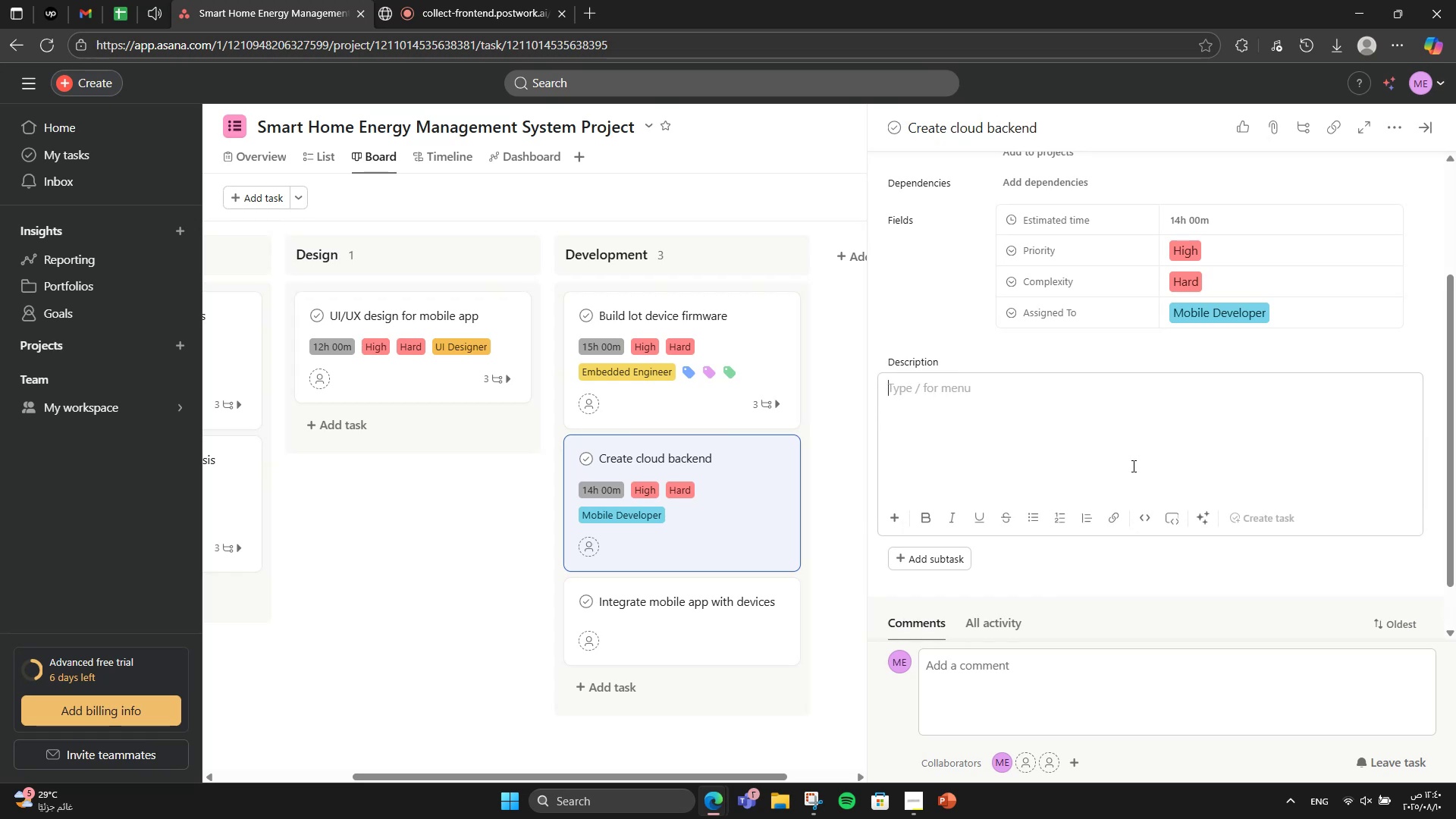 
left_click([636, 358])
 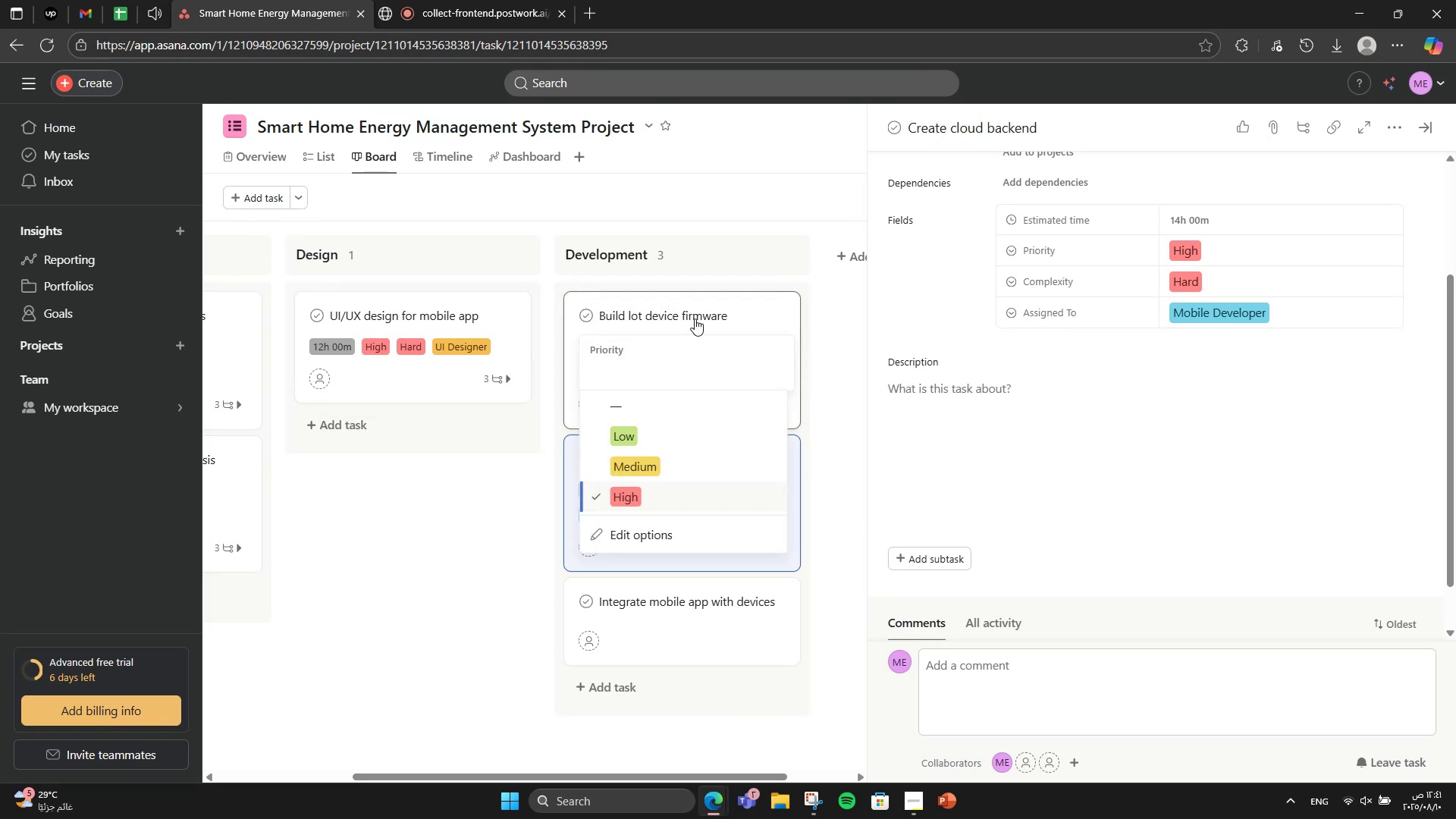 
left_click([695, 318])
 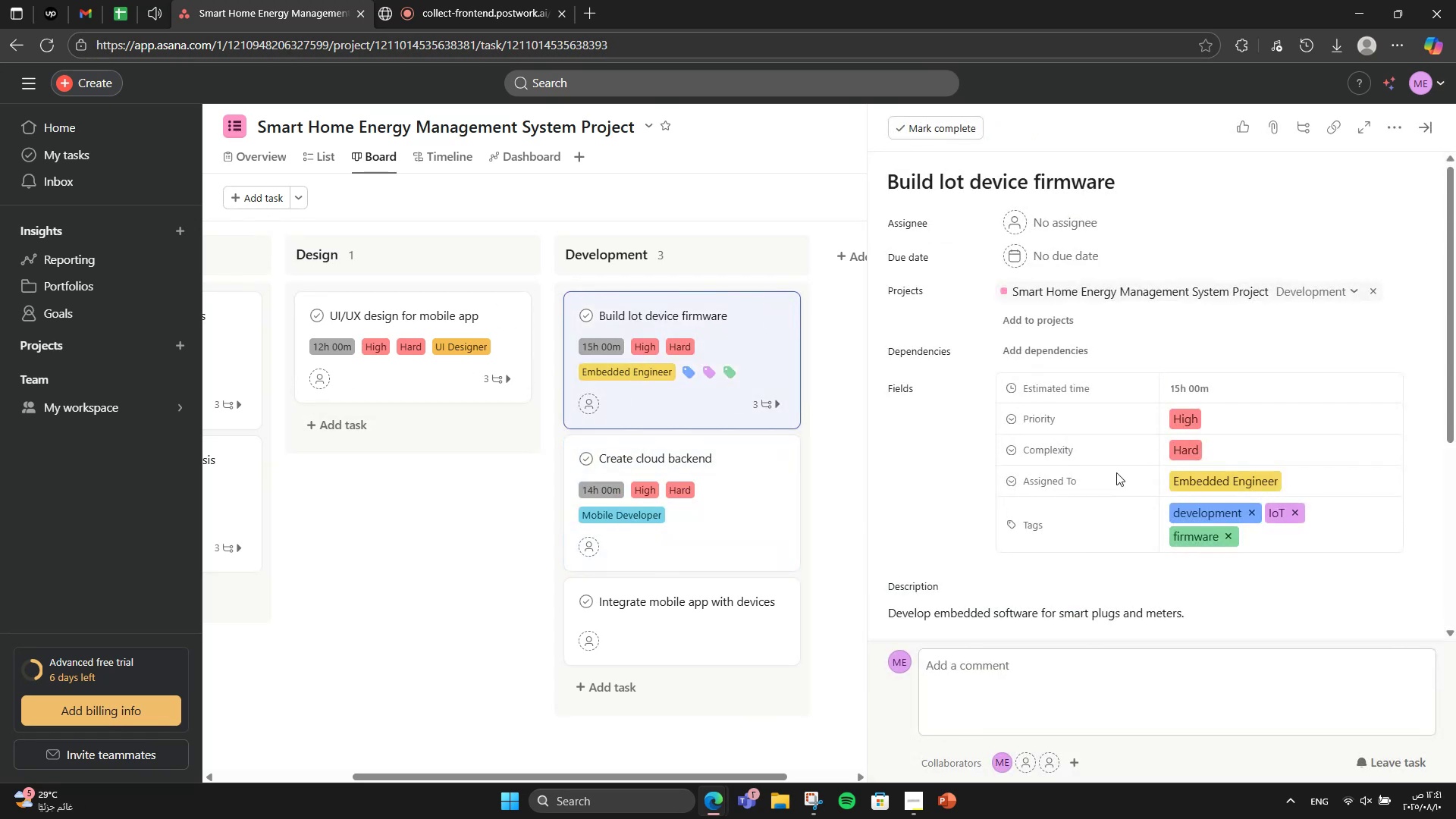 
scroll: coordinate [879, 455], scroll_direction: down, amount: 3.0
 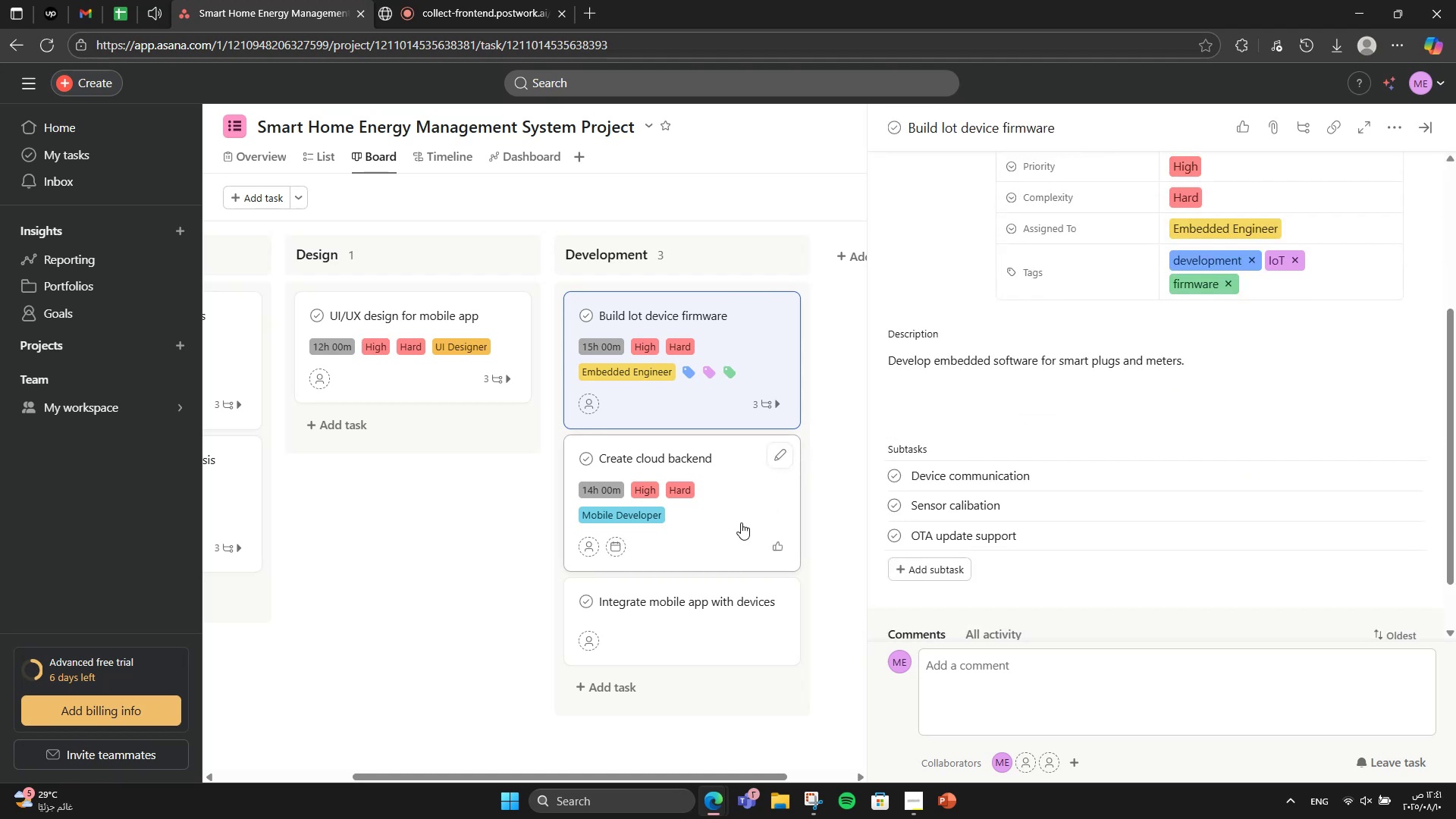 
left_click([741, 522])
 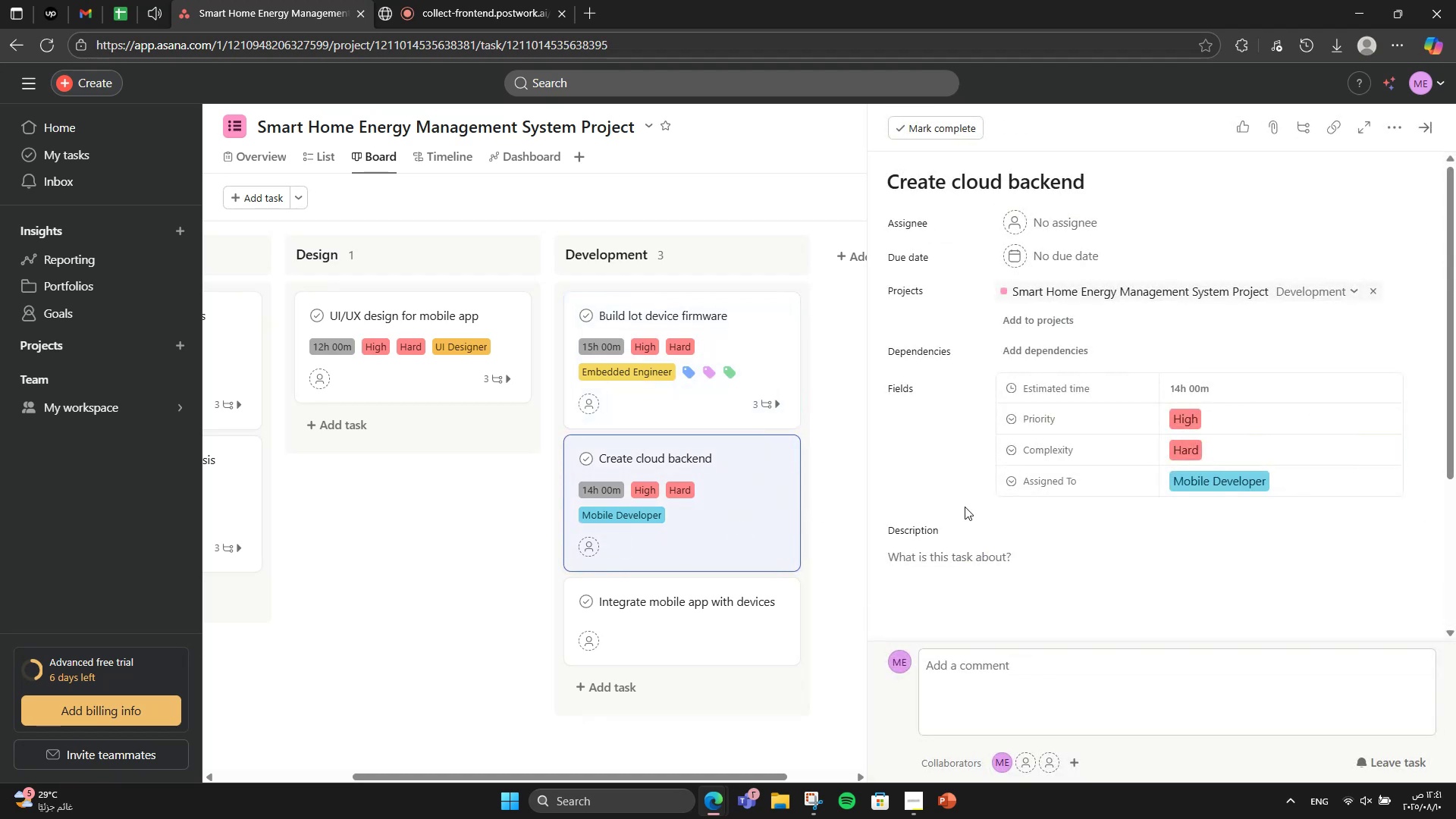 
scroll: coordinate [1005, 507], scroll_direction: down, amount: 2.0
 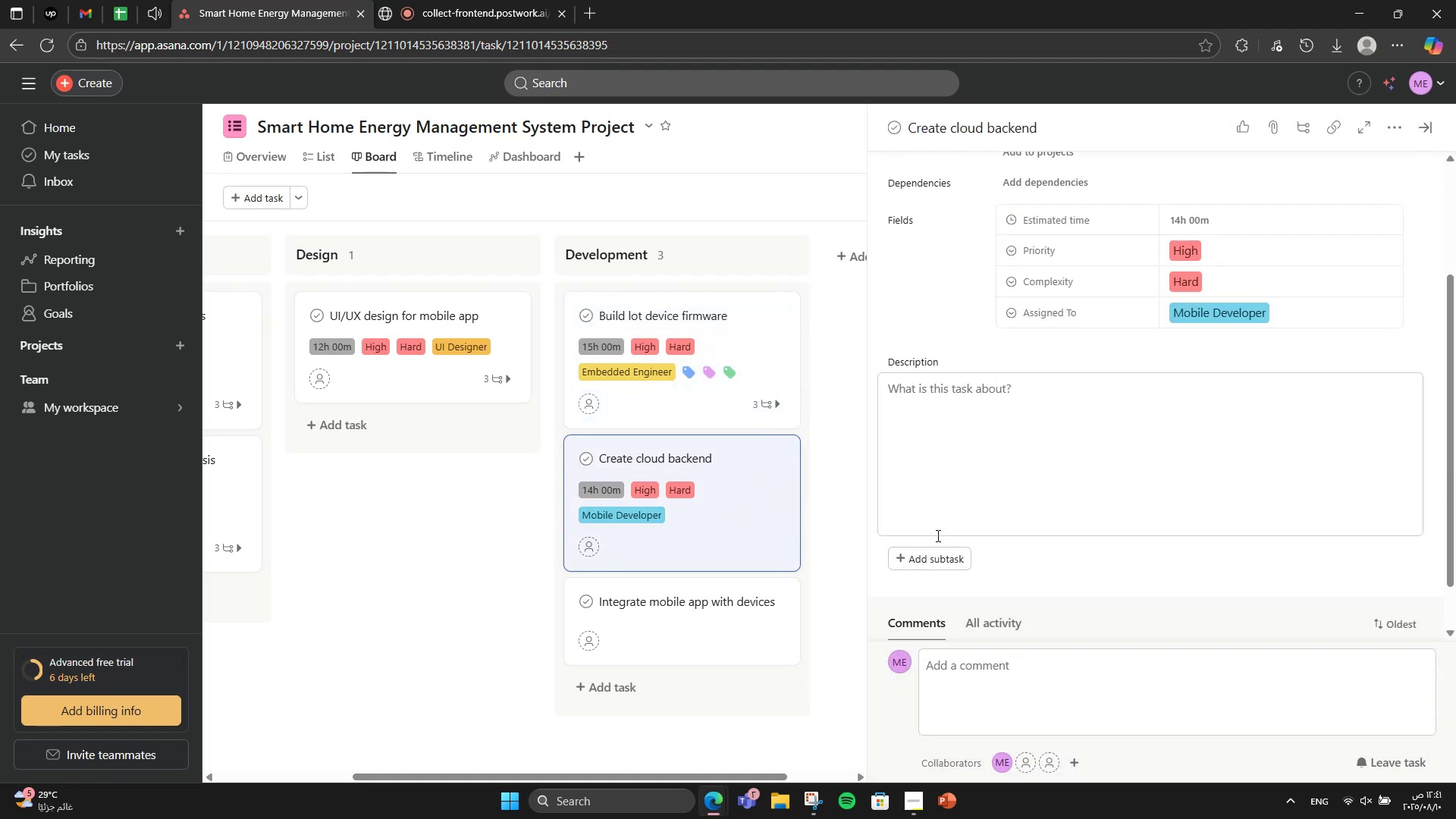 
left_click([927, 552])
 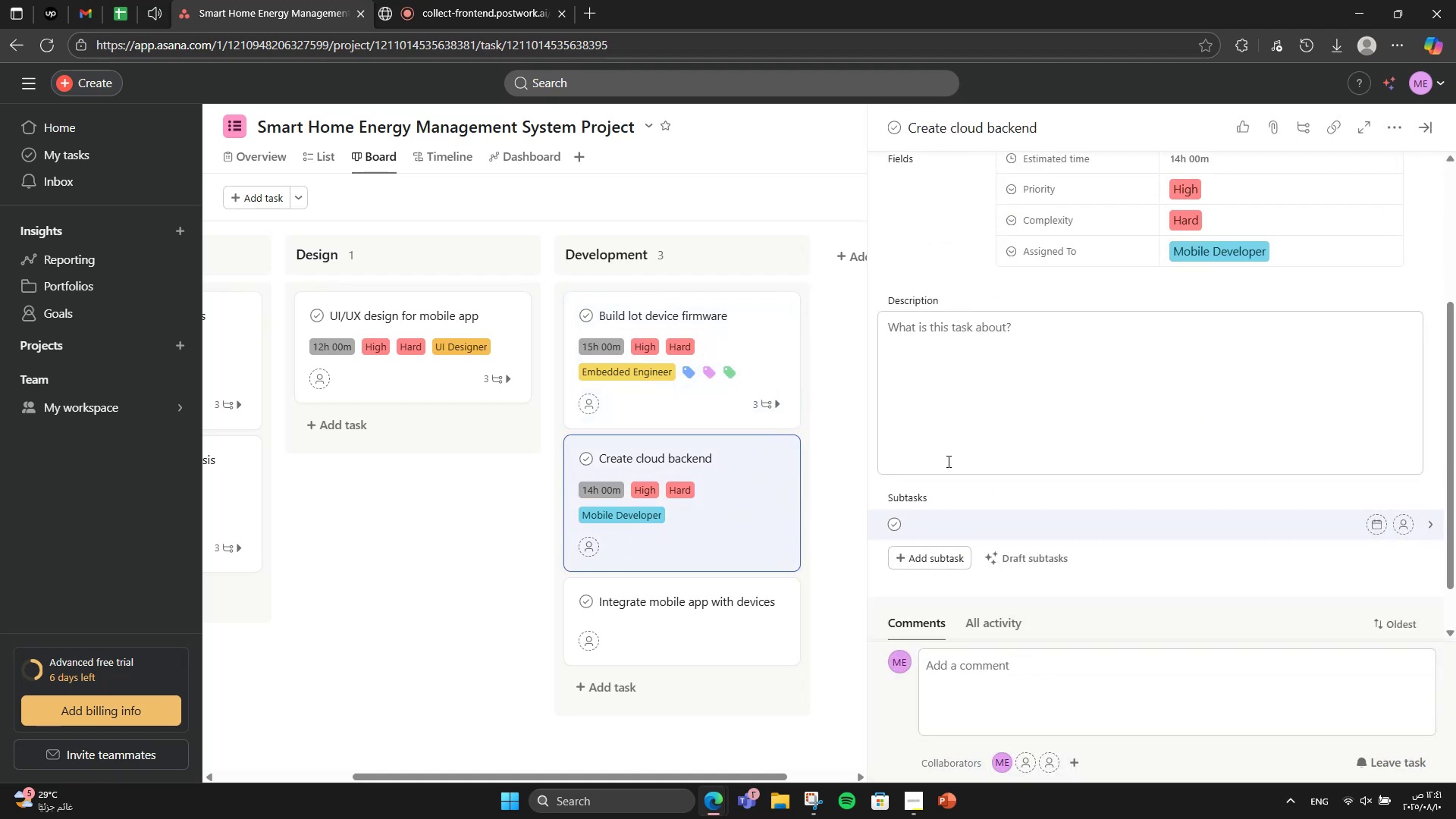 
type(Database schema)
 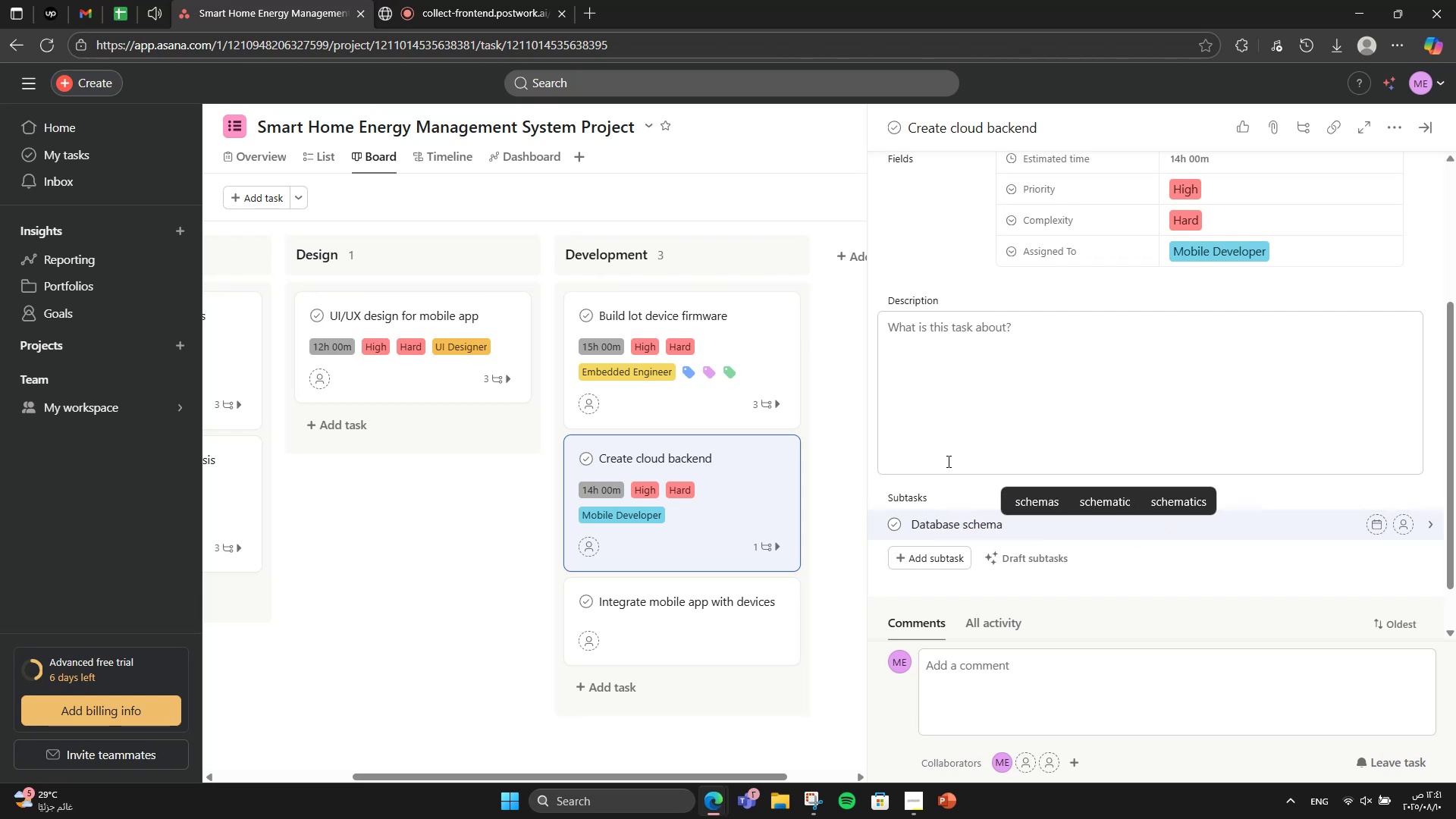 
key(Enter)
 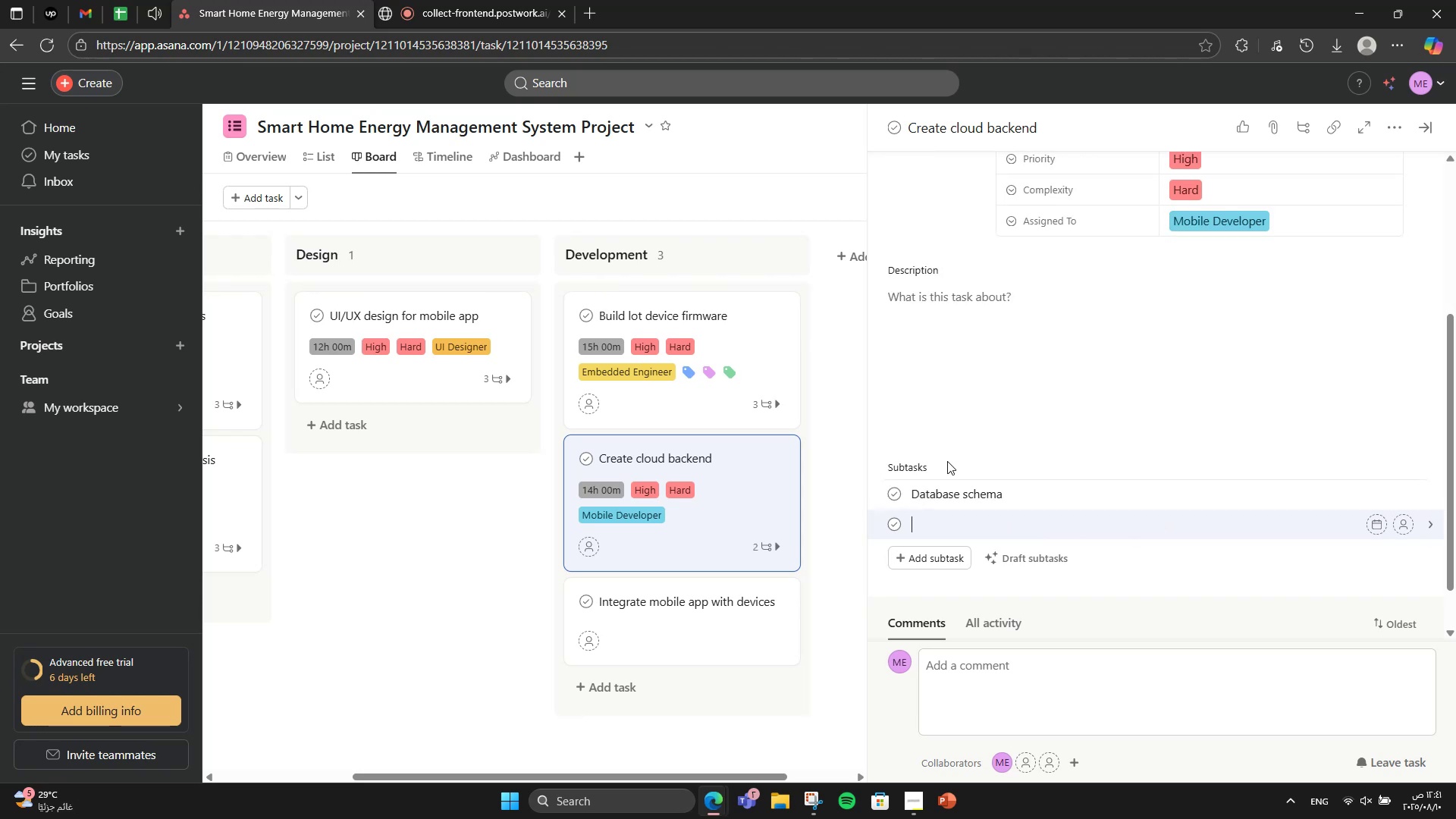 
type(API endpoints)
 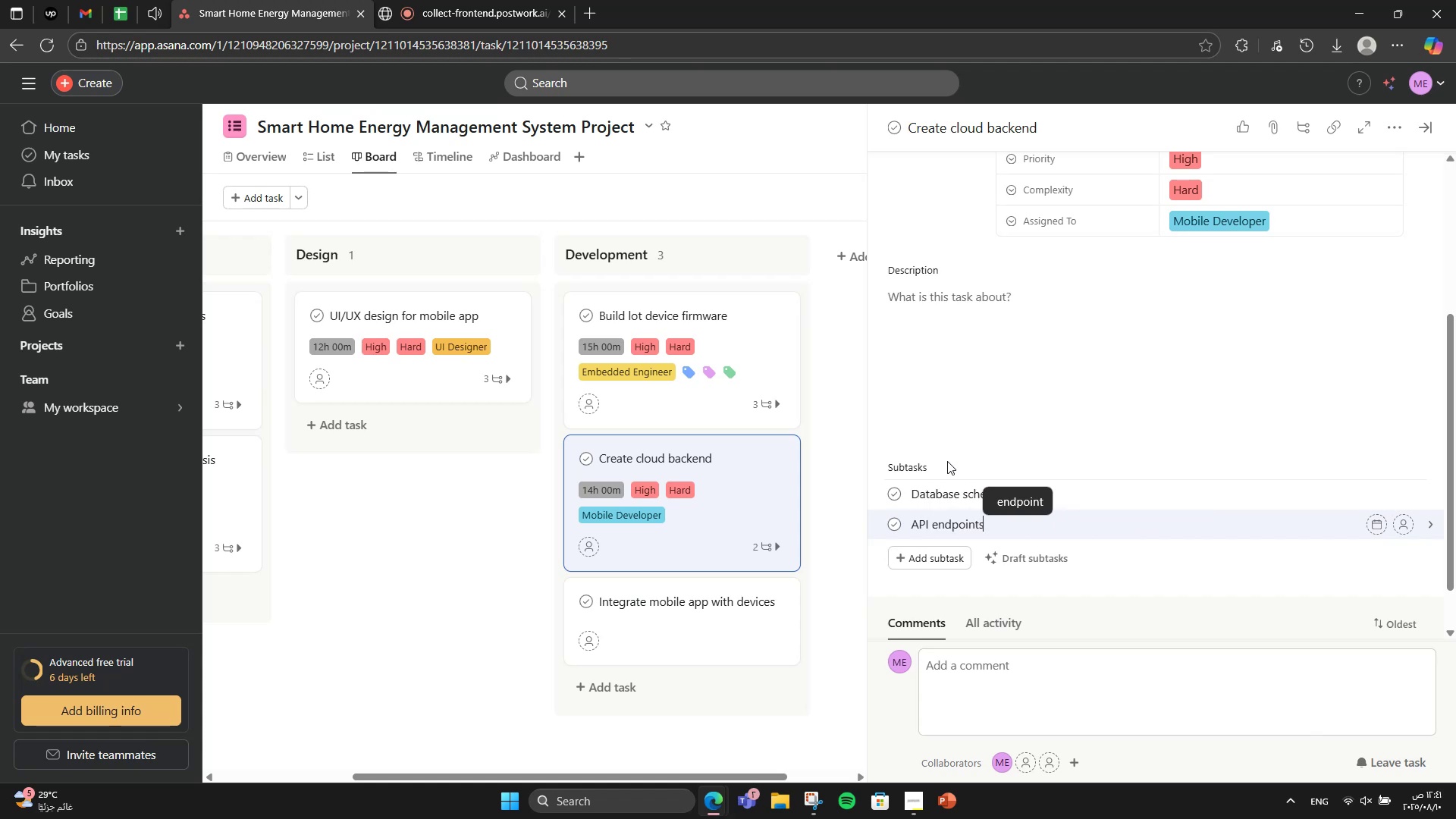 
key(Enter)
 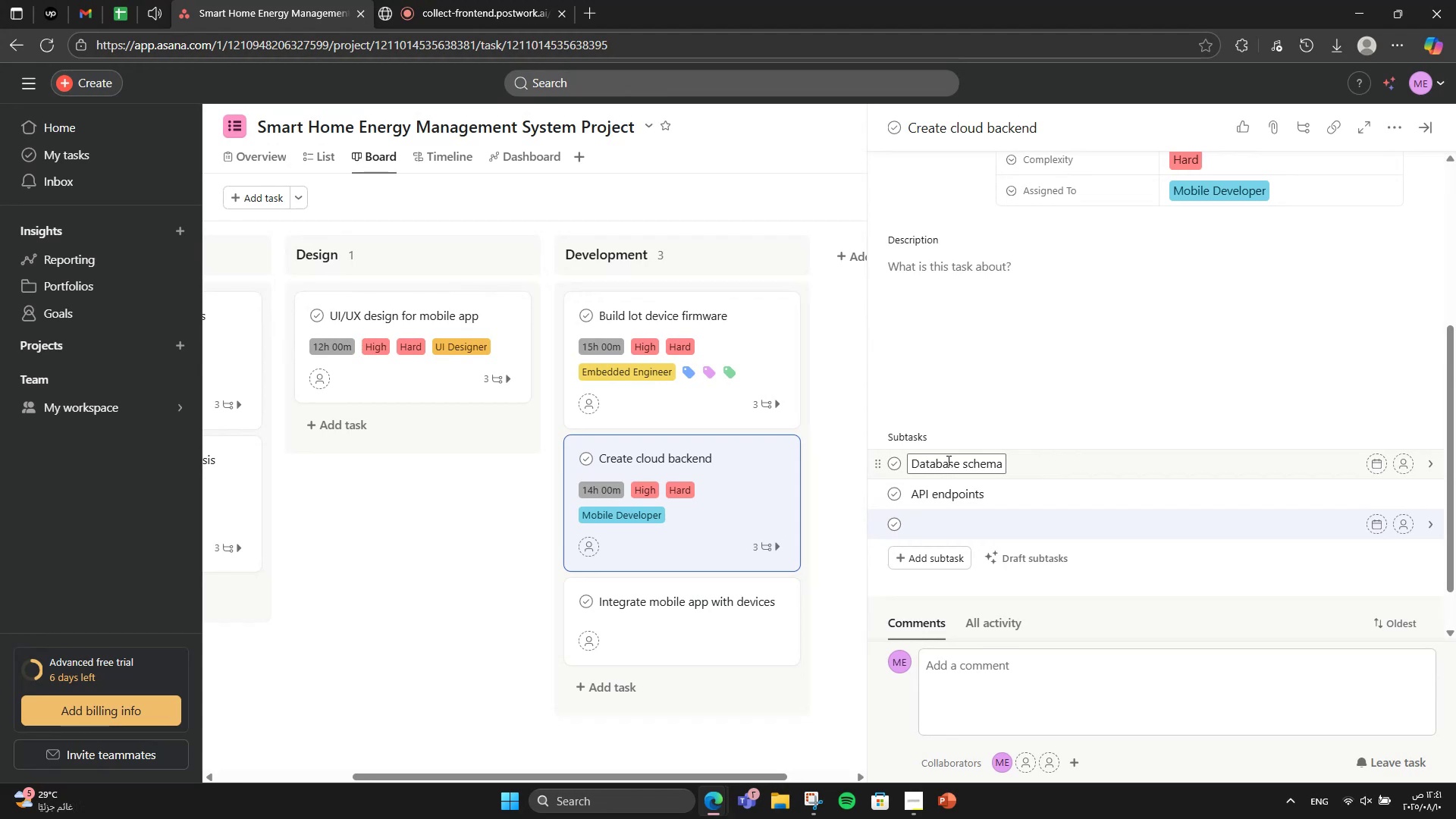 
type(Auth)
 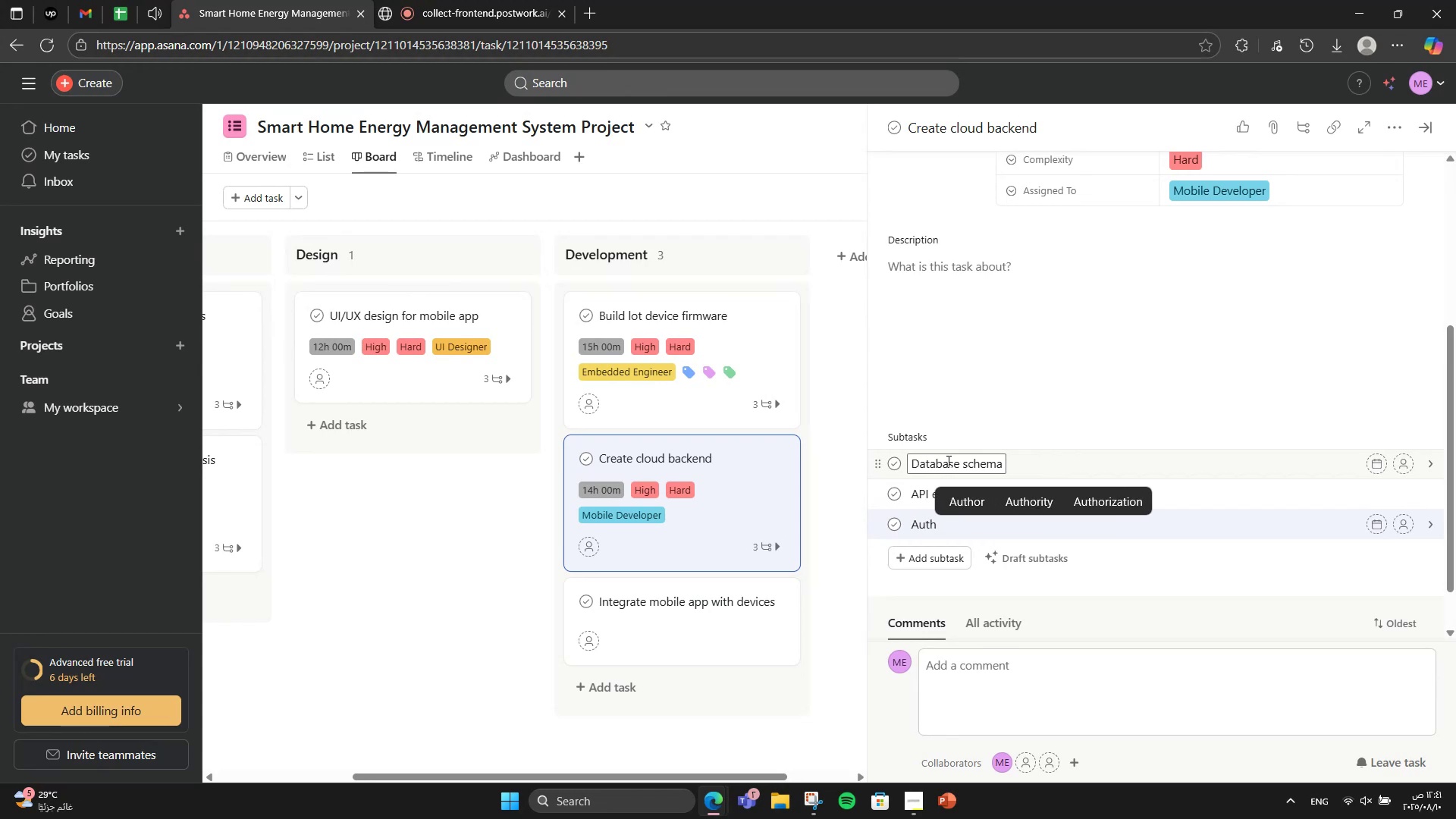 
type(enti)
 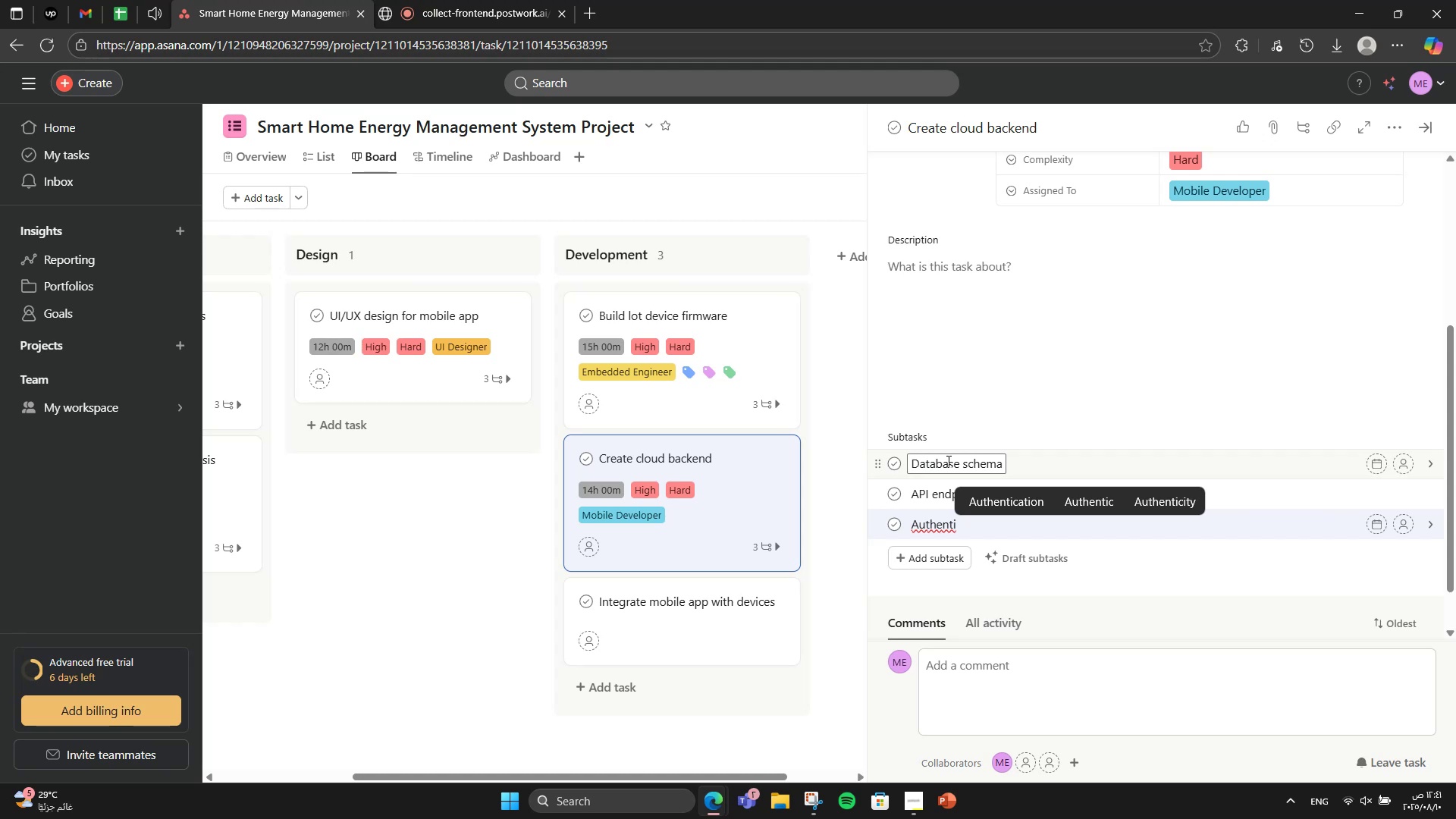 
type(cation module)
 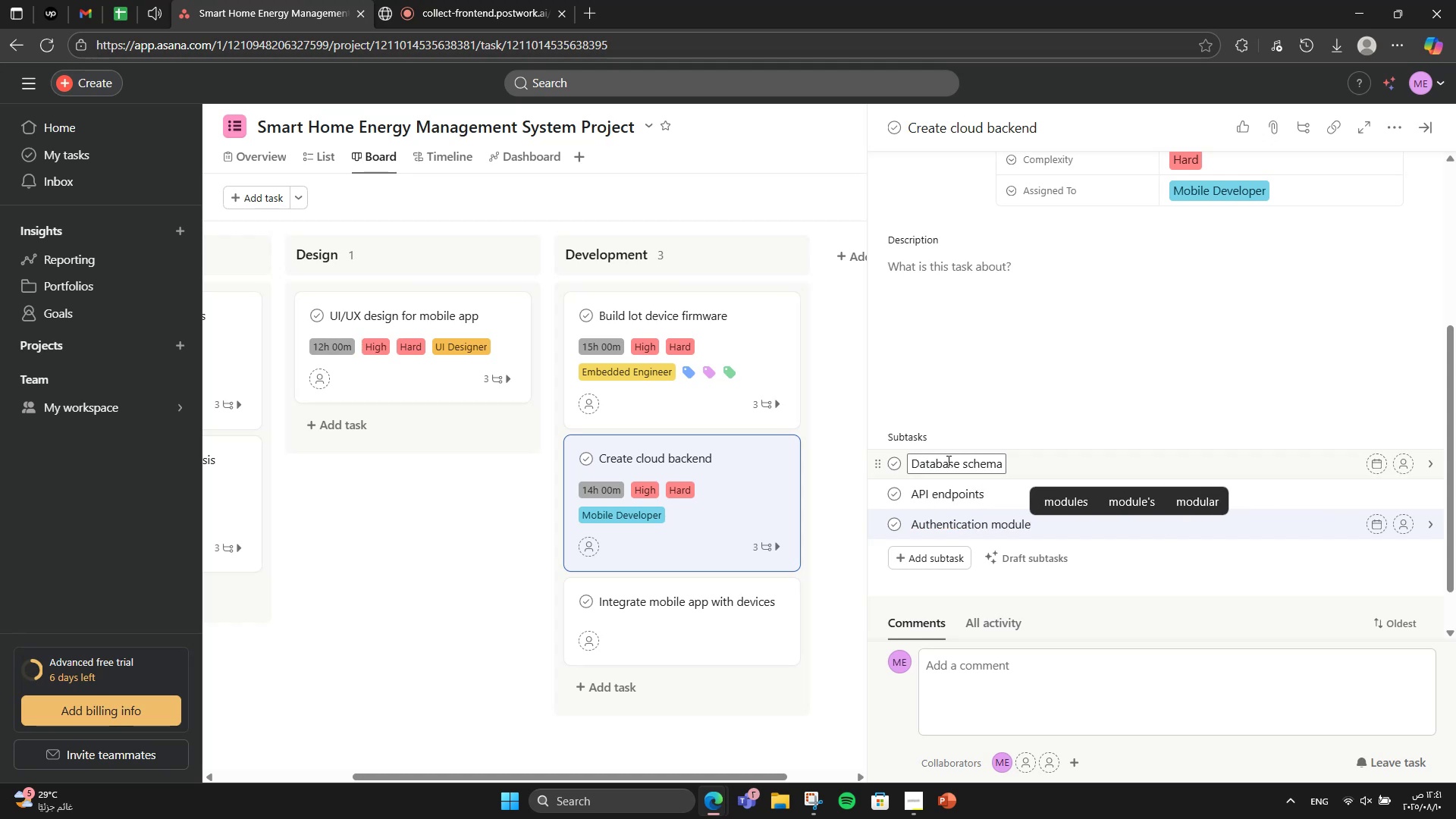 
scroll: coordinate [949, 425], scroll_direction: down, amount: 3.0
 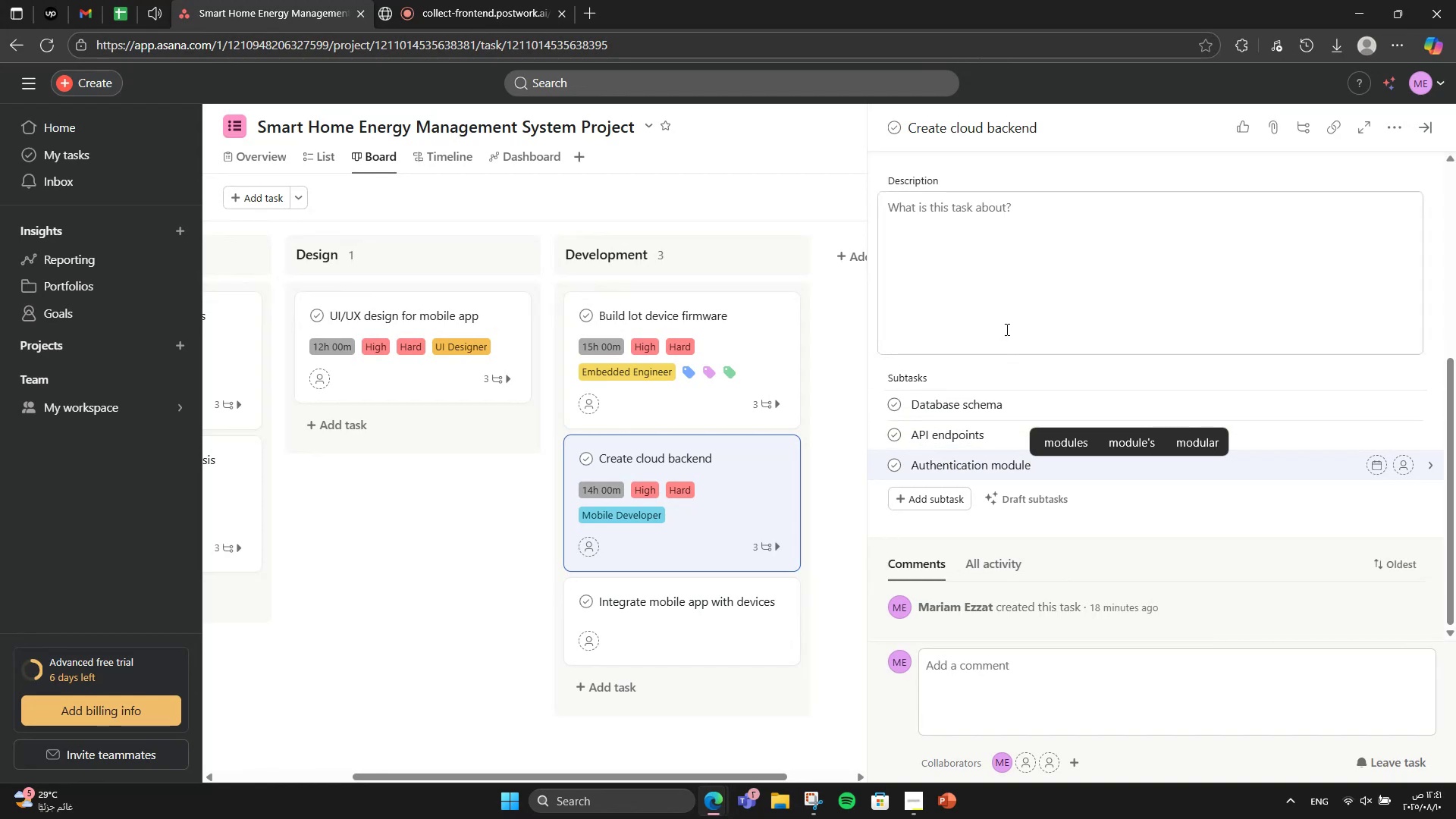 
scroll: coordinate [1060, 494], scroll_direction: up, amount: 3.0
 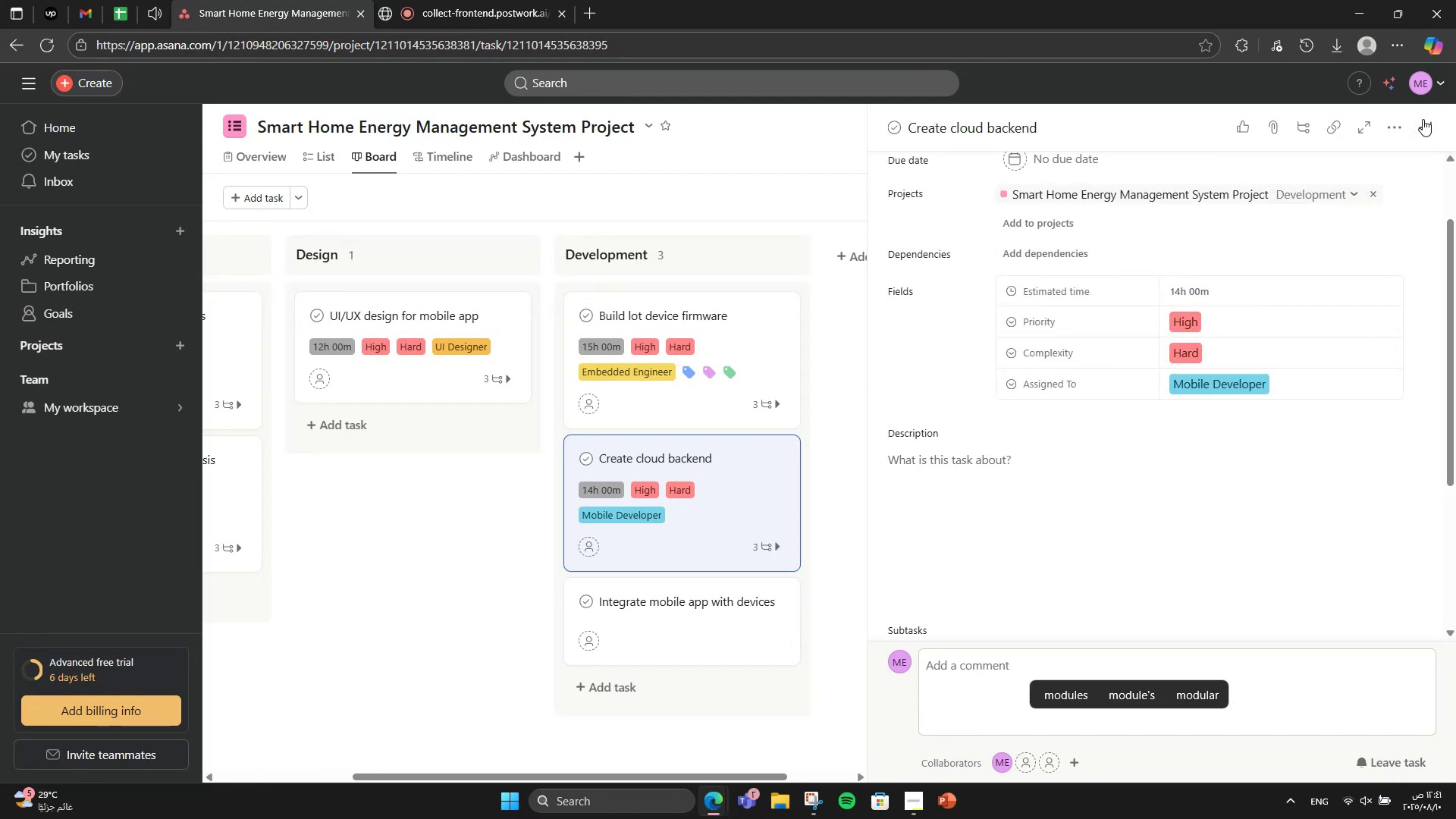 
left_click([1396, 127])
 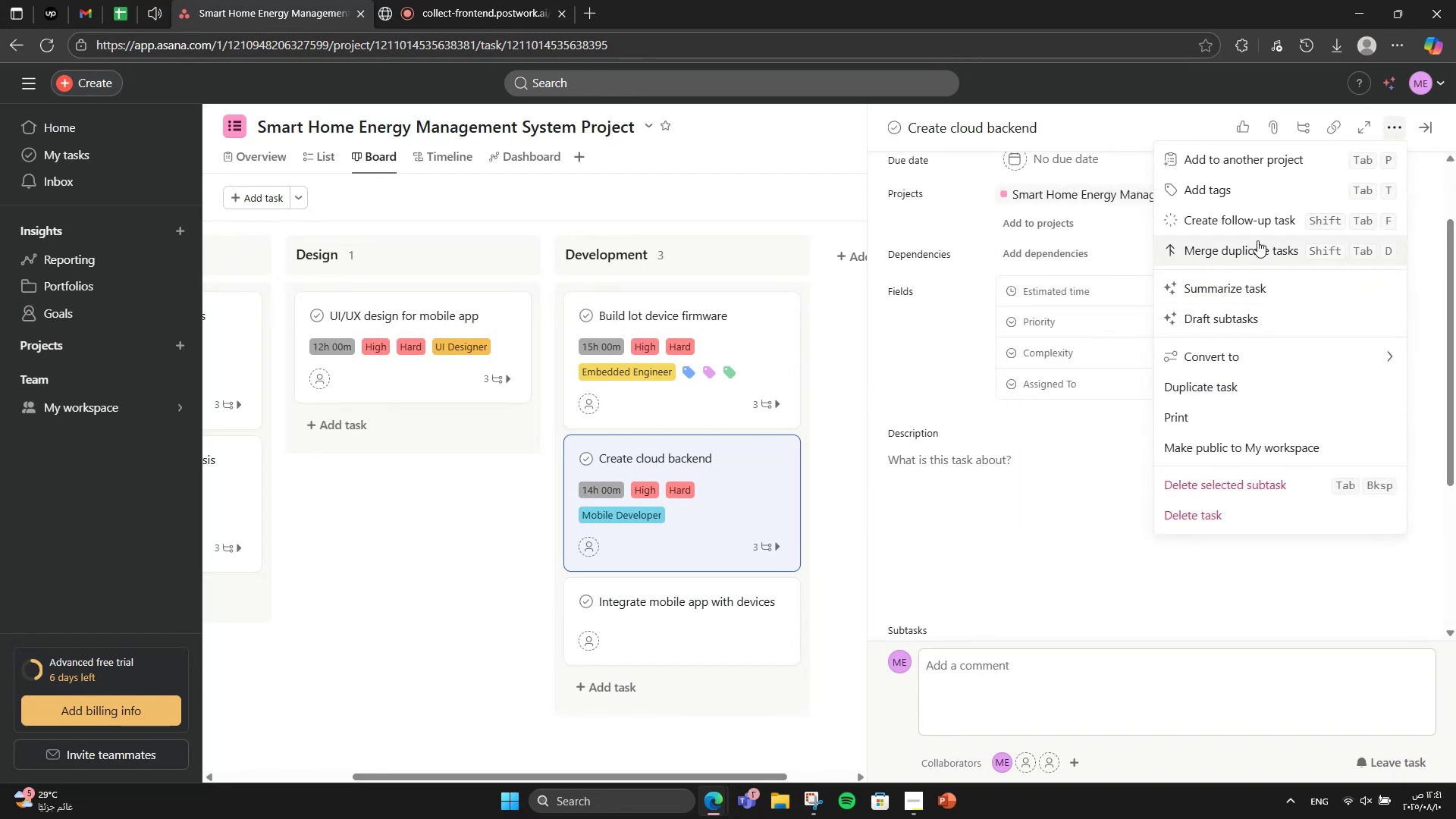 
left_click([1261, 198])
 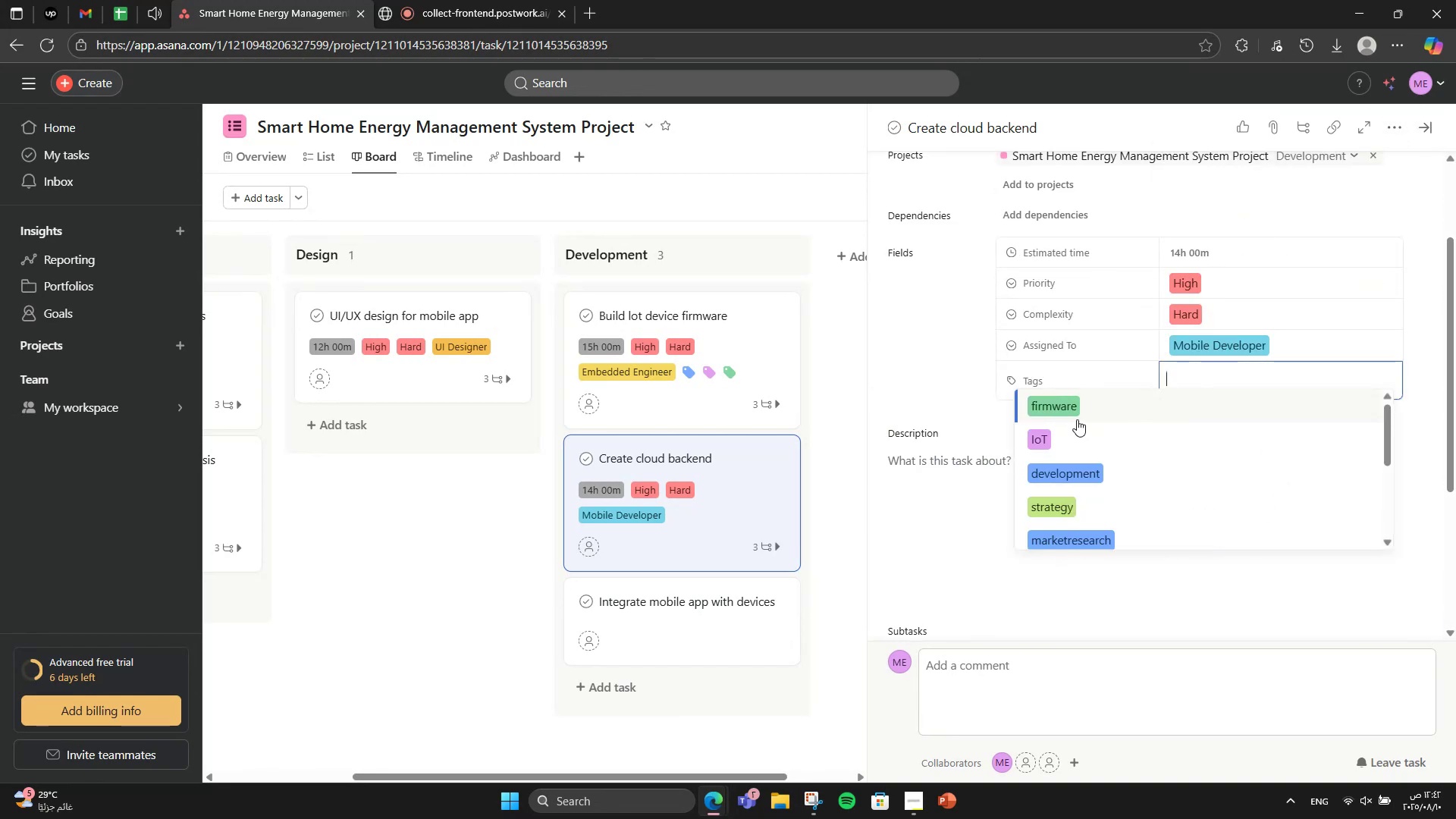 
wait(8.67)
 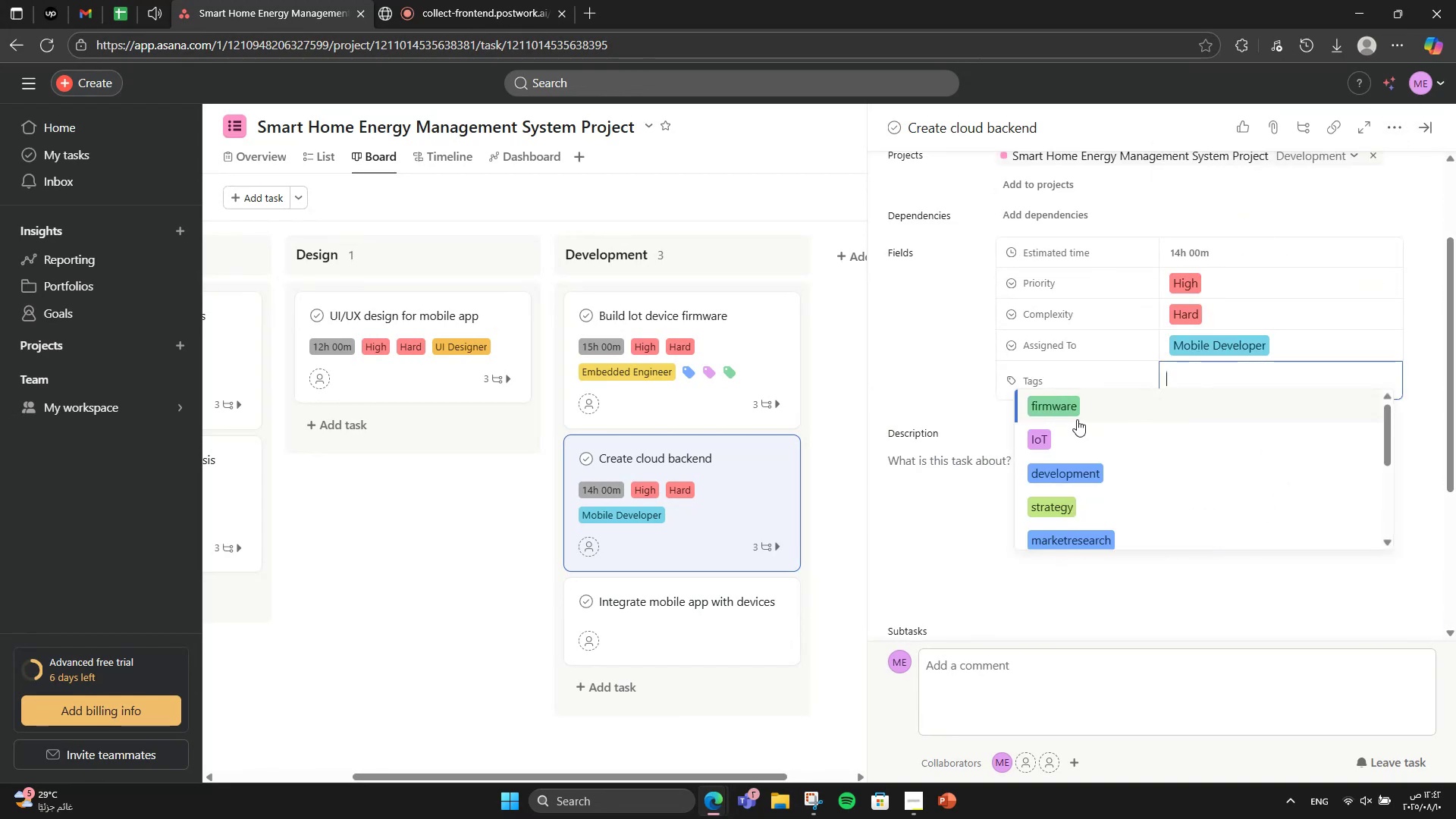 
type(develo)
 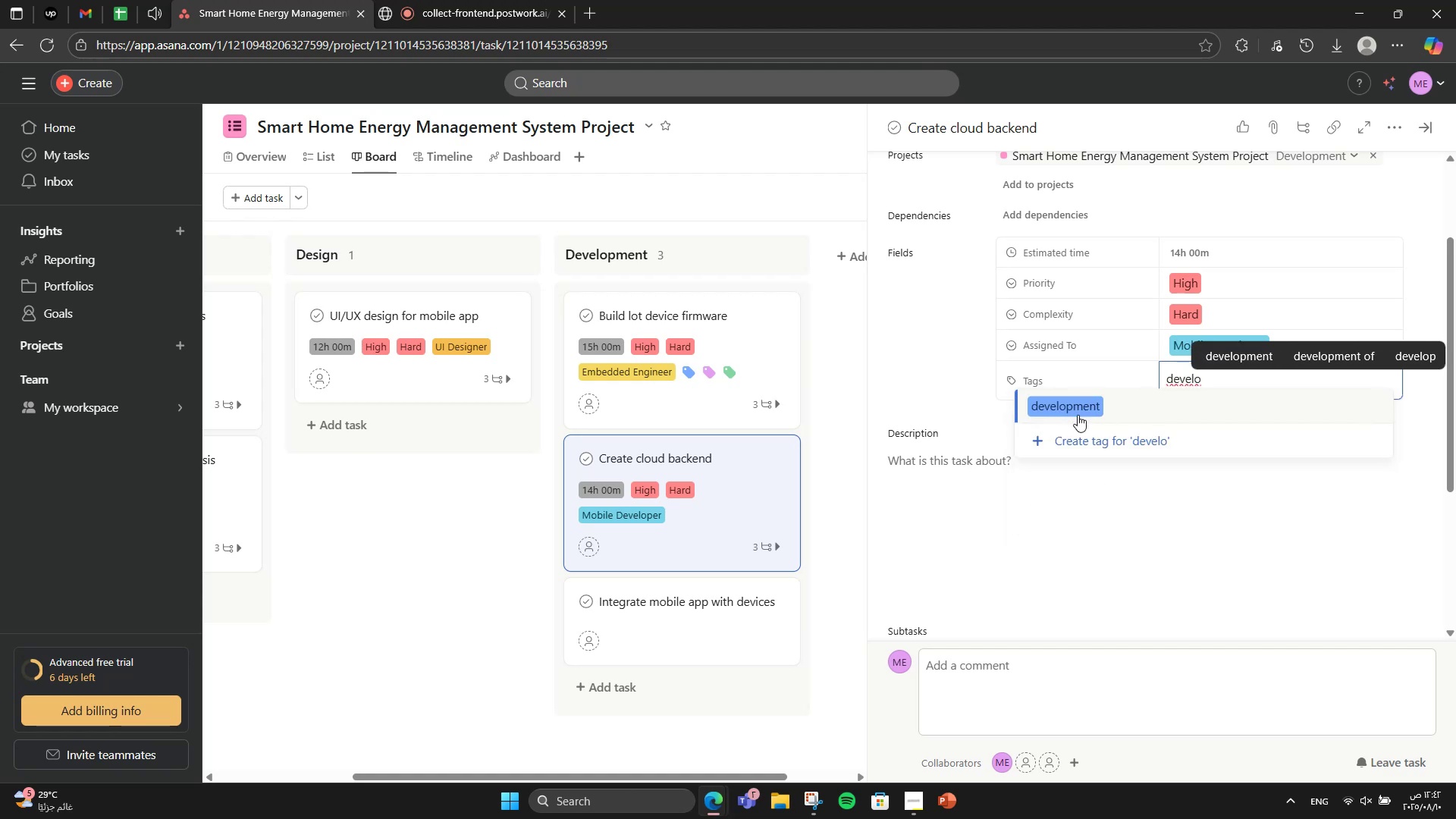 
left_click([1078, 415])
 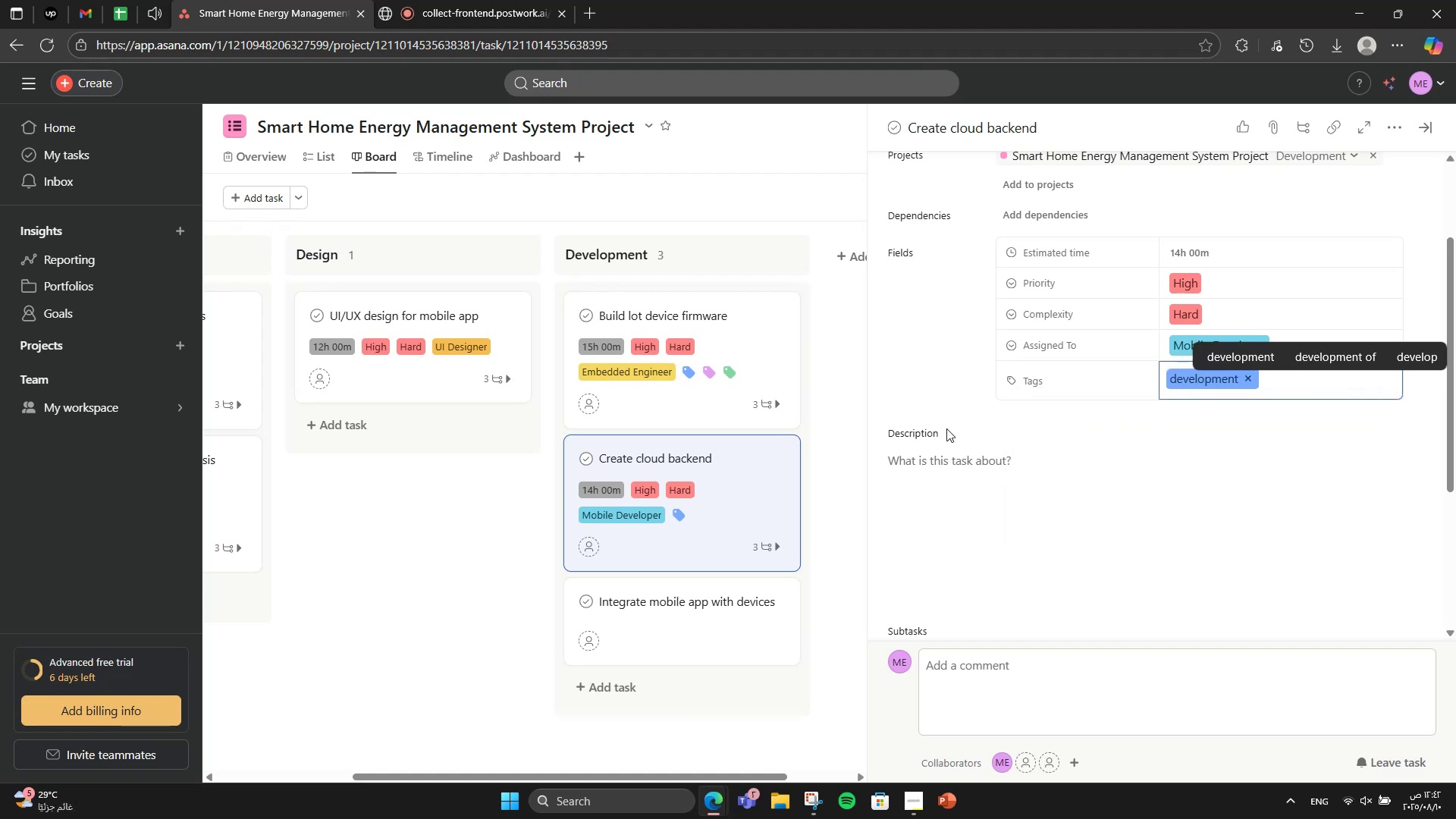 
type(backend)
 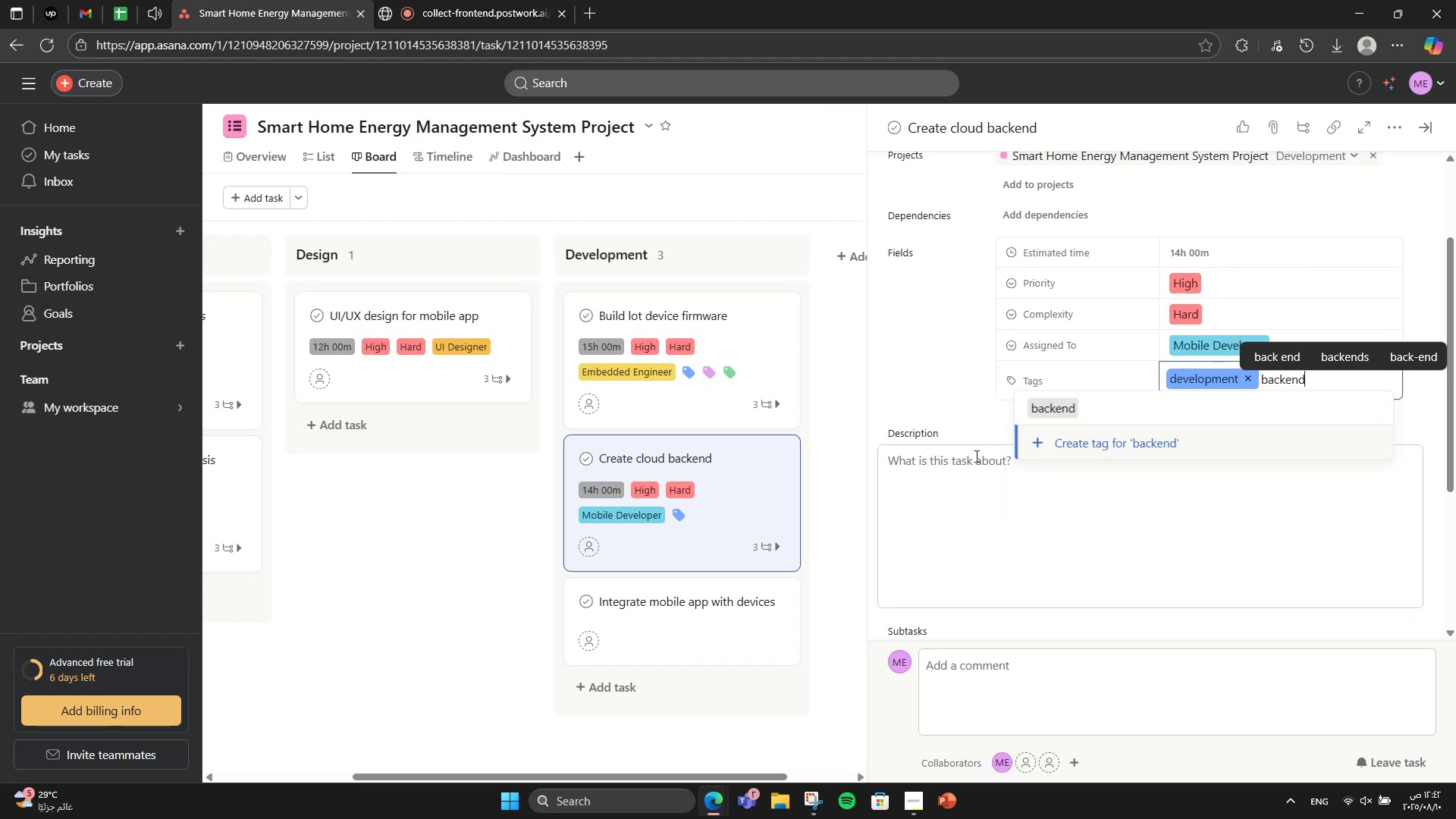 
wait(6.0)
 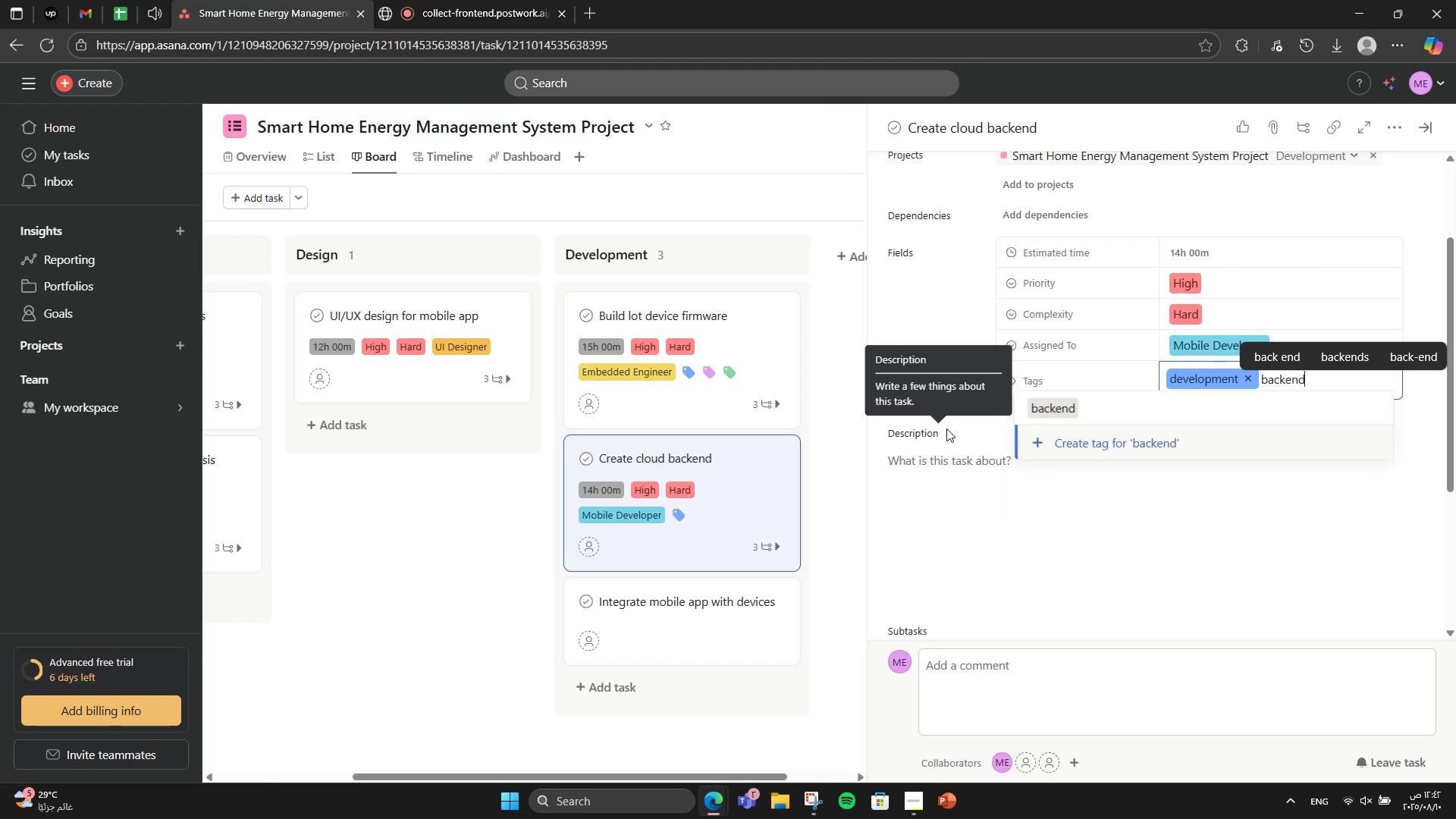 
left_click([1152, 408])
 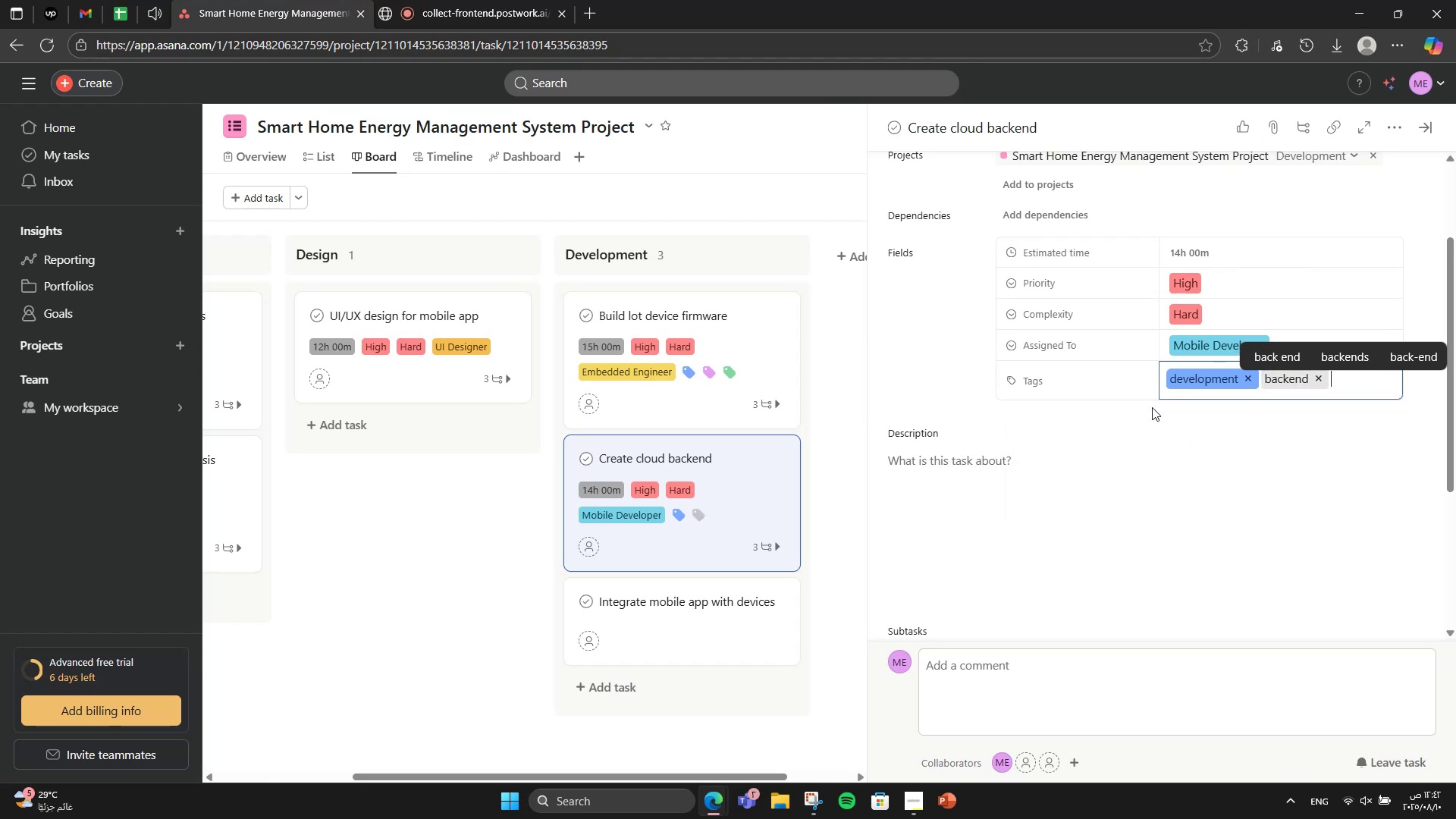 
type(cl0o)
key(Backspace)
key(Backspace)
type(oud)
 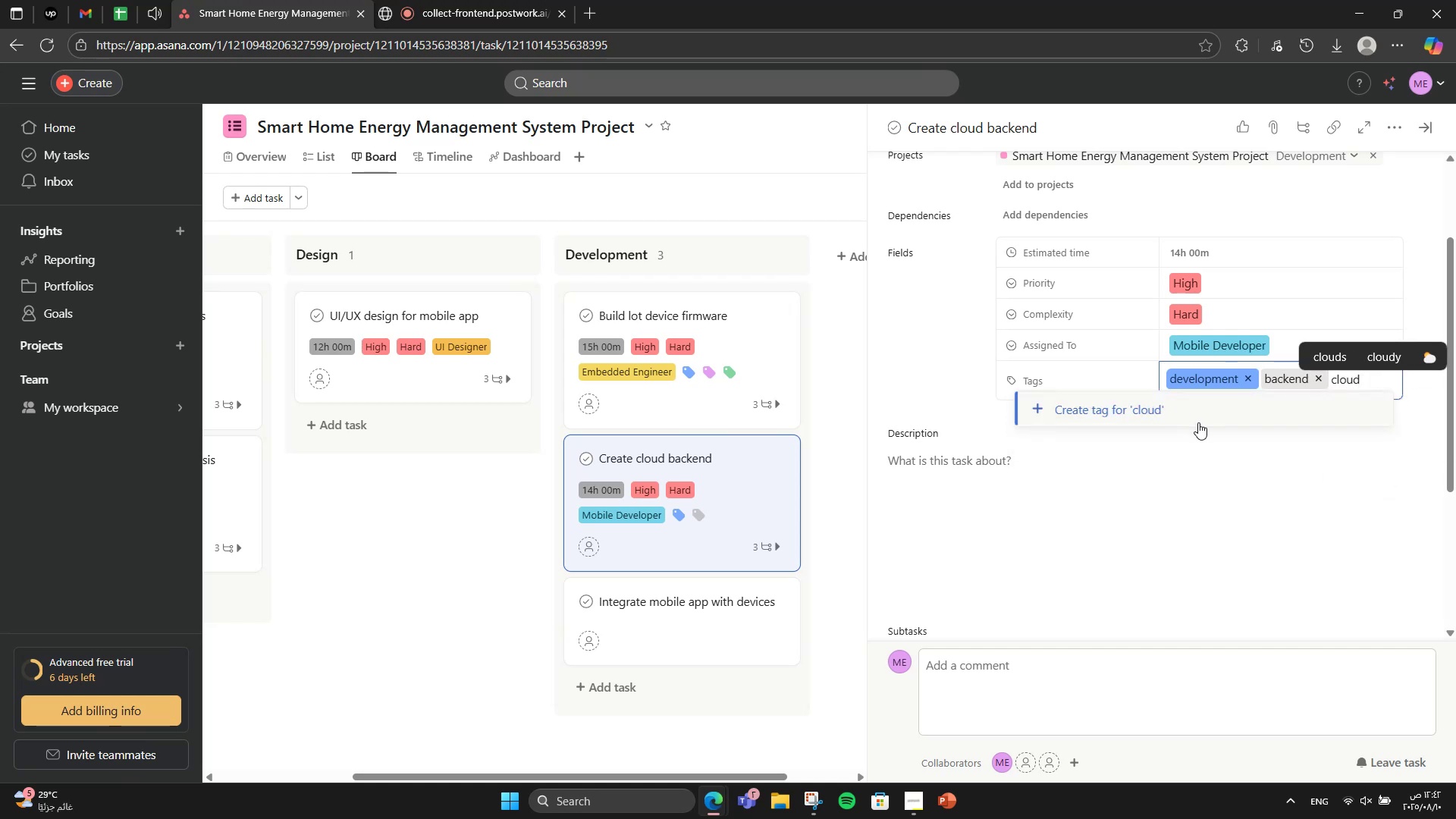 
mouse_move([1174, 414])
 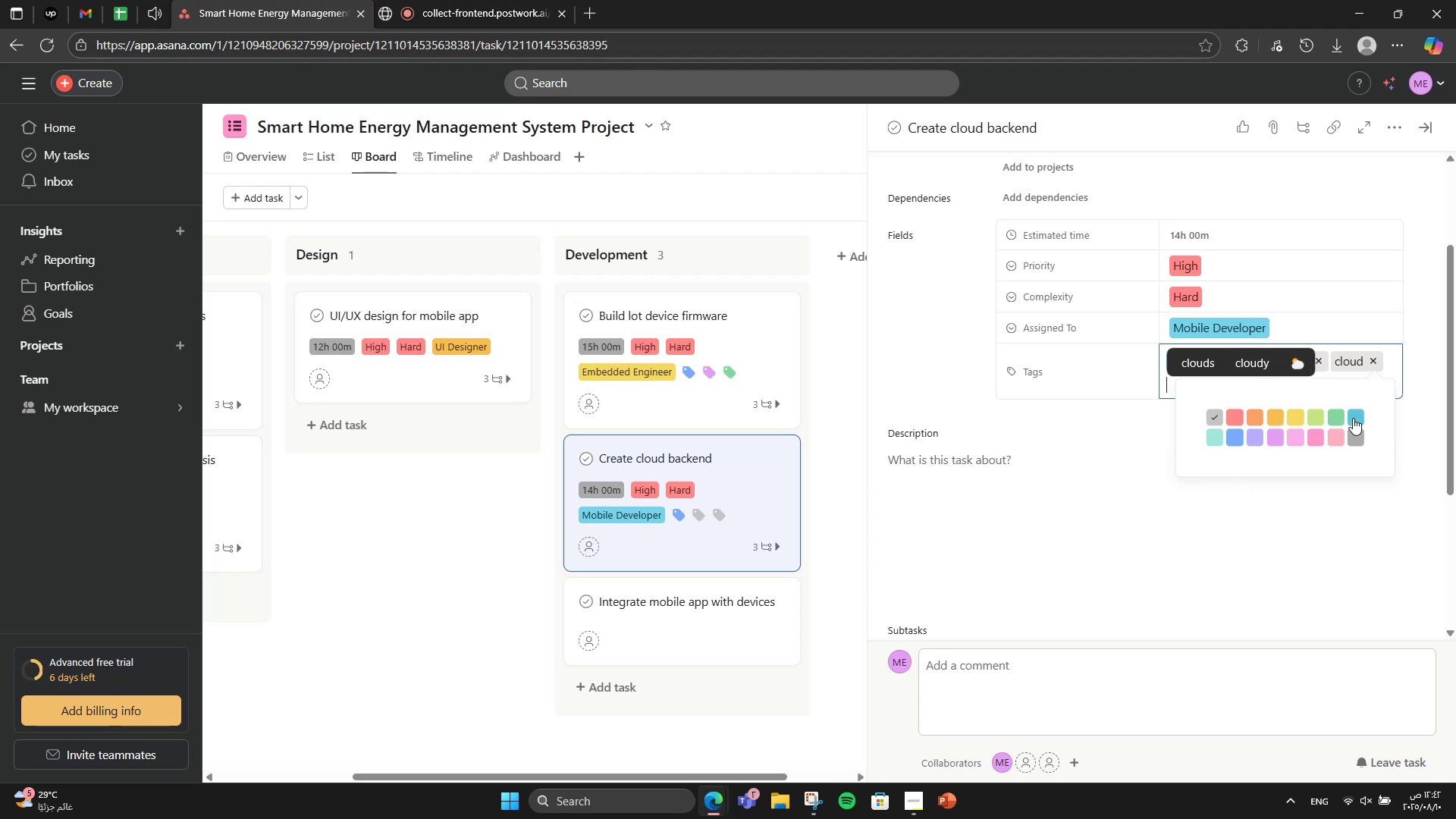 
left_click([1353, 418])
 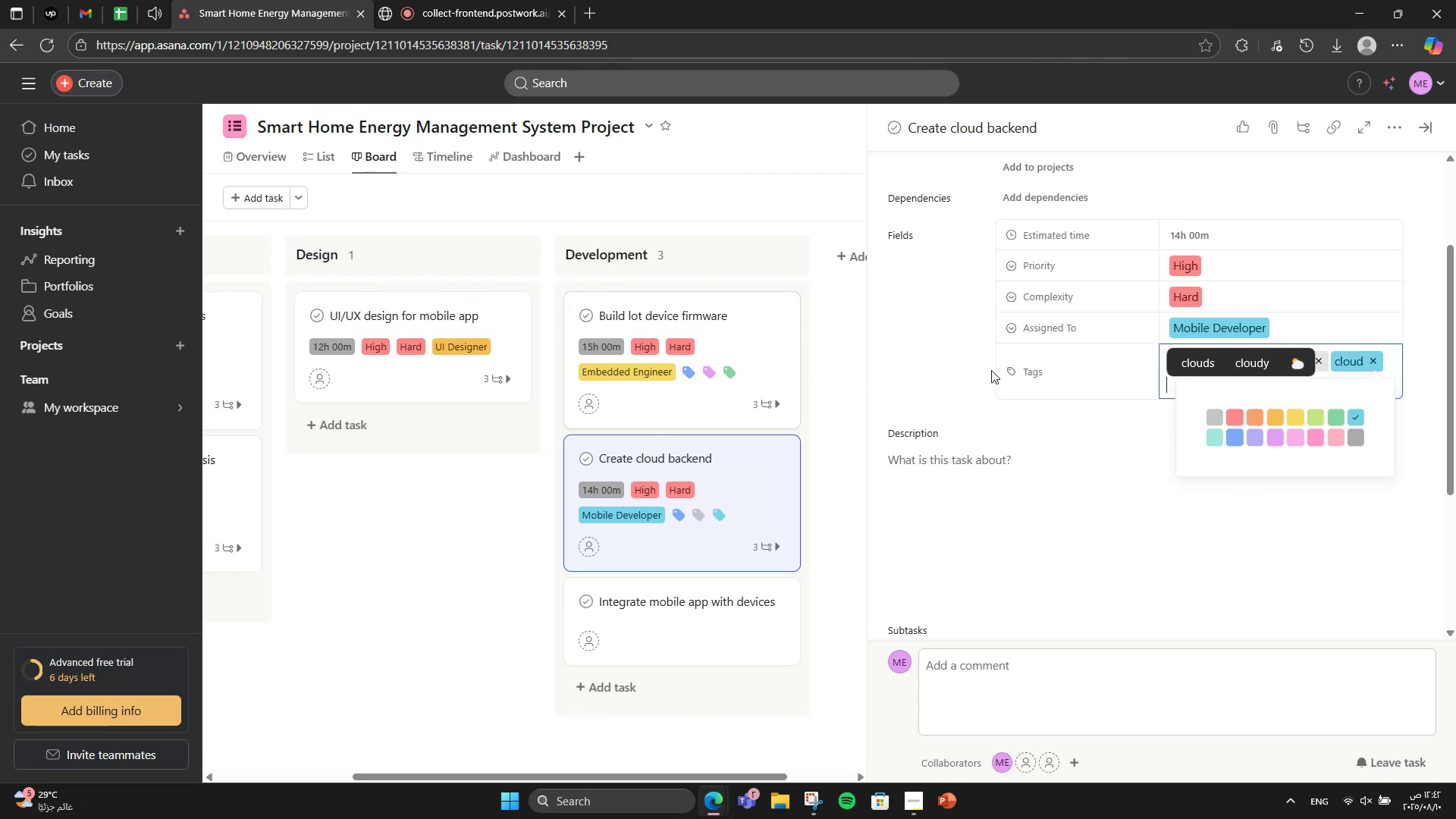 
left_click([971, 387])
 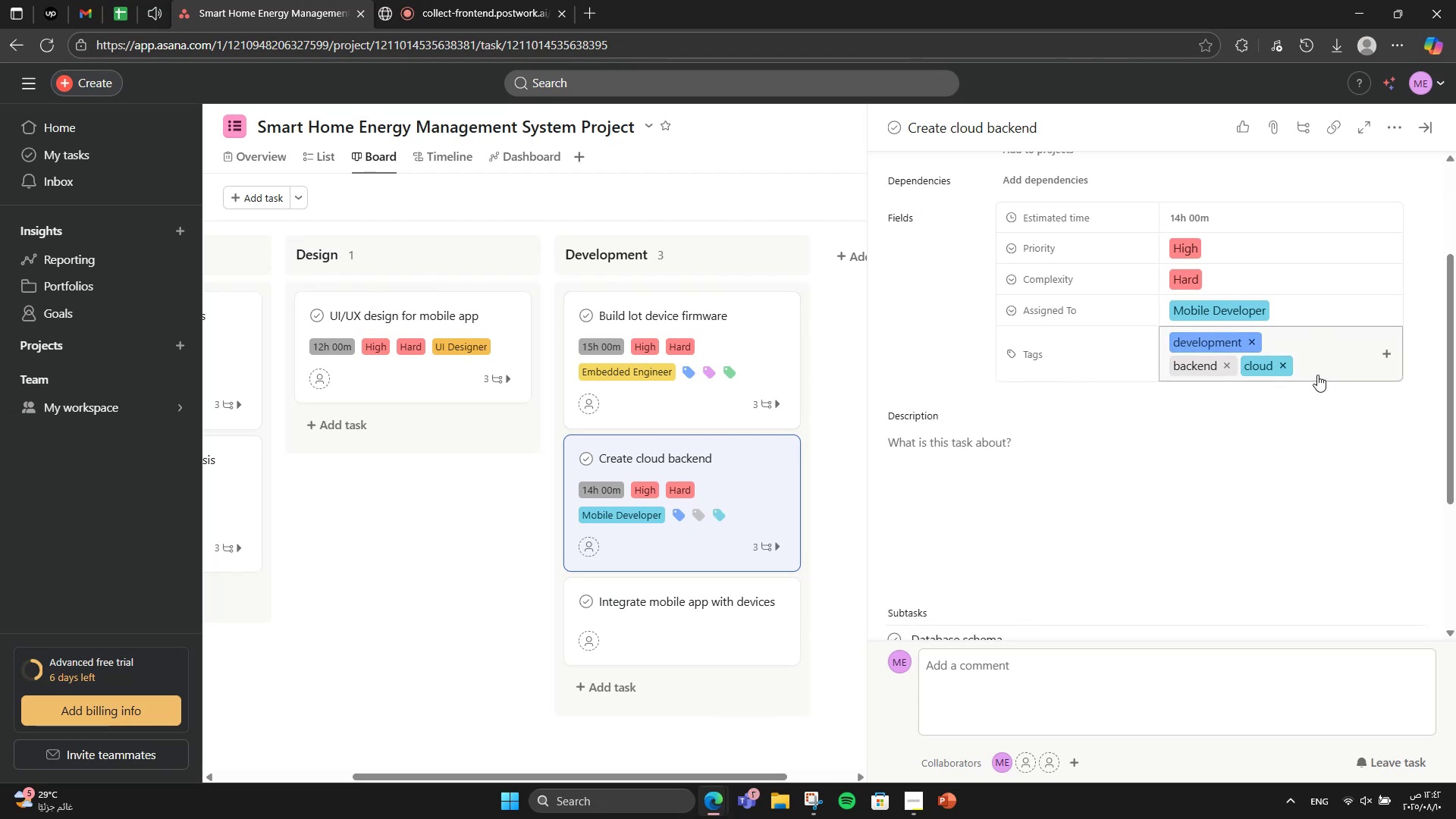 
left_click([1267, 362])
 